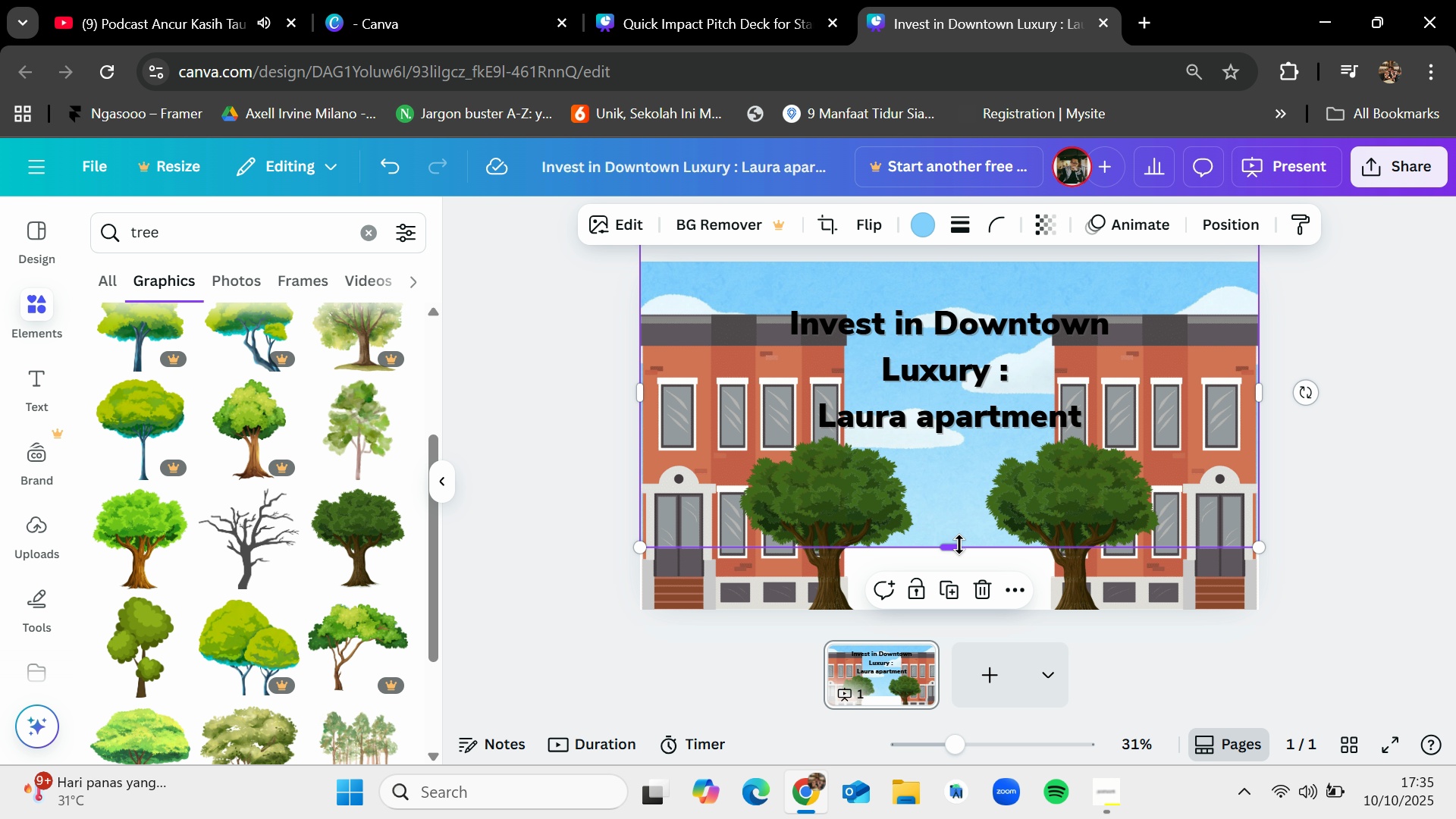 
left_click_drag(start_coordinate=[959, 544], to_coordinate=[956, 612])
 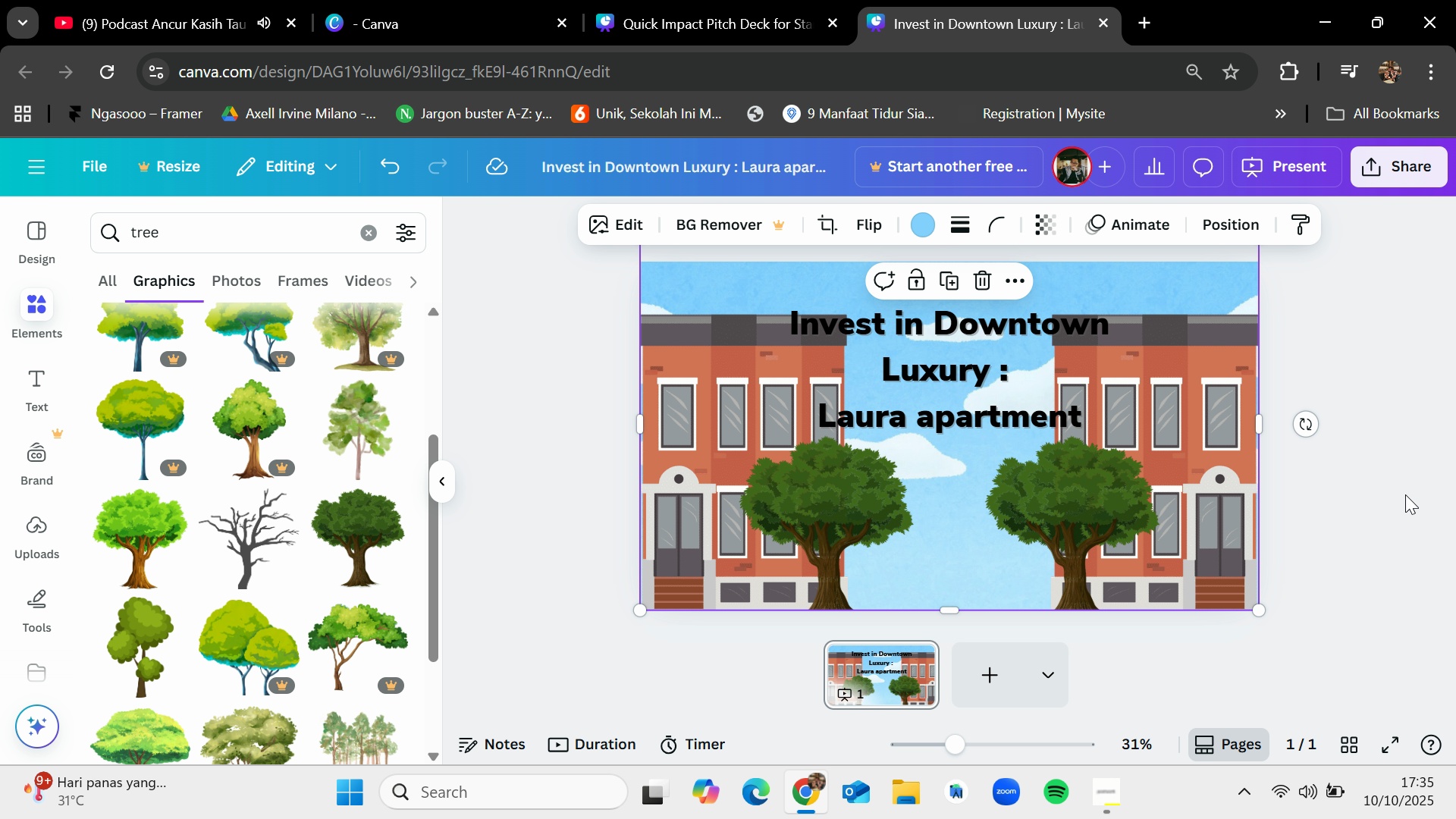 
left_click([1405, 494])
 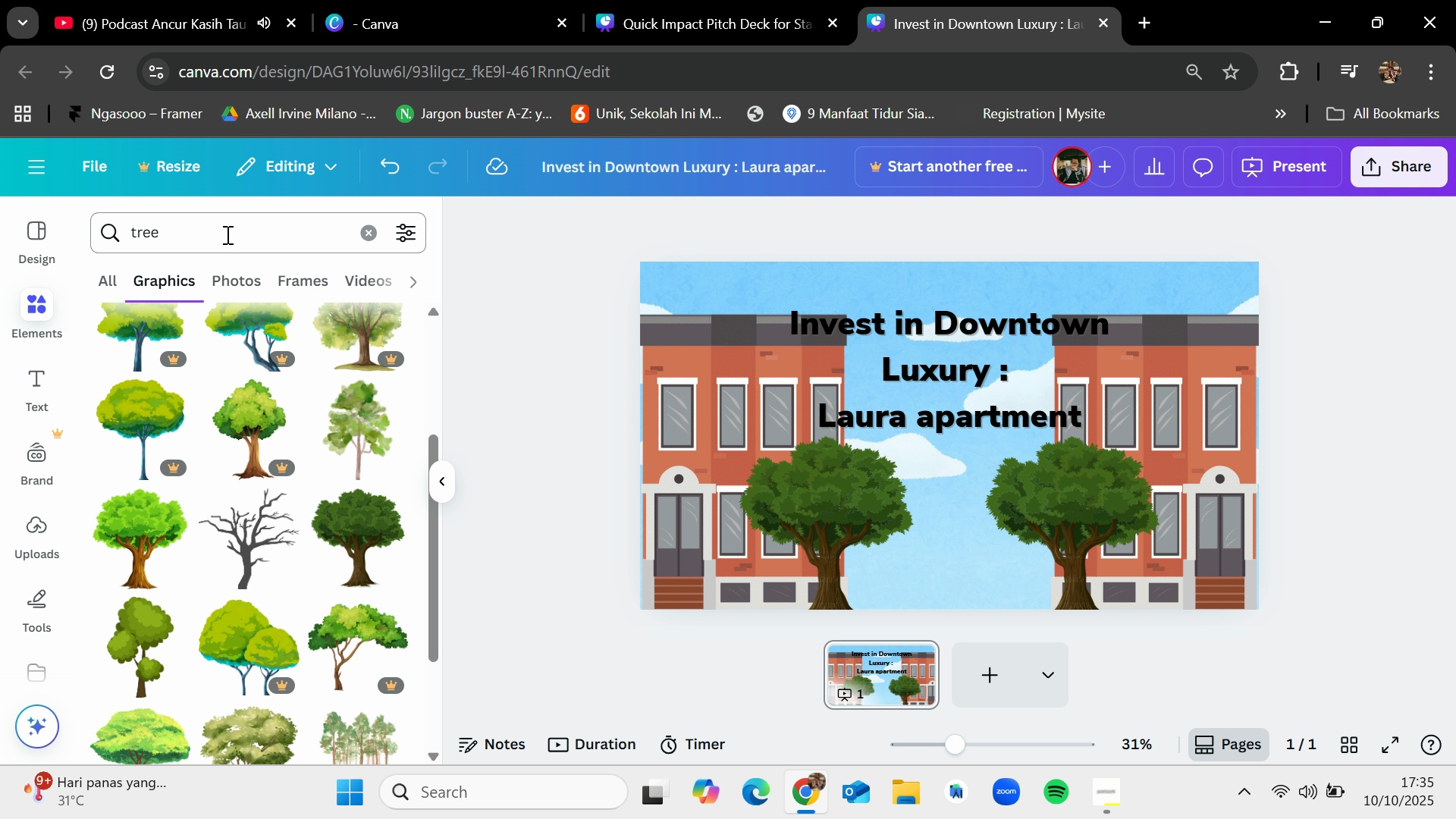 
left_click_drag(start_coordinate=[225, 234], to_coordinate=[115, 234])
 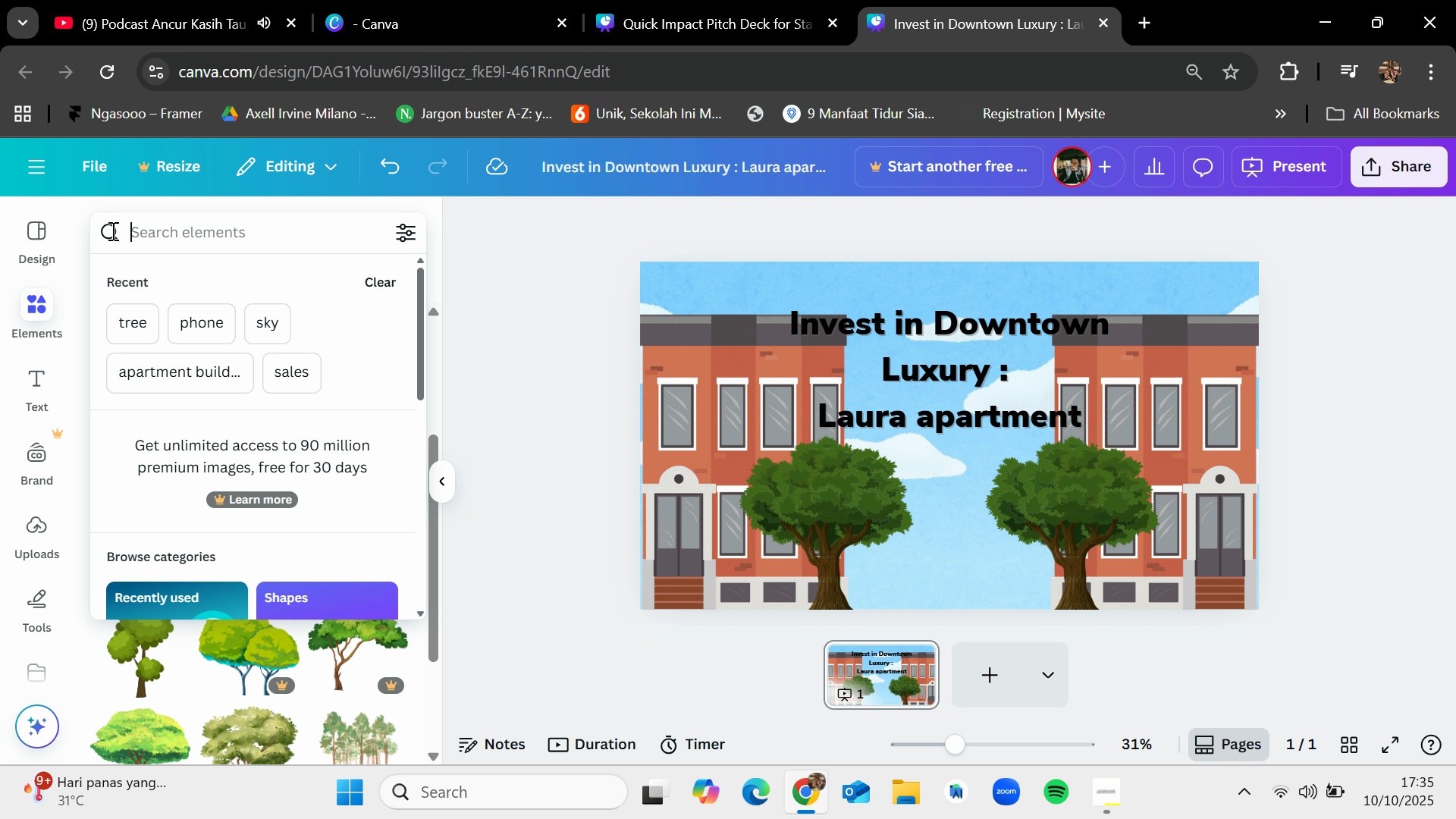 
key(Backspace)
type(grass)
 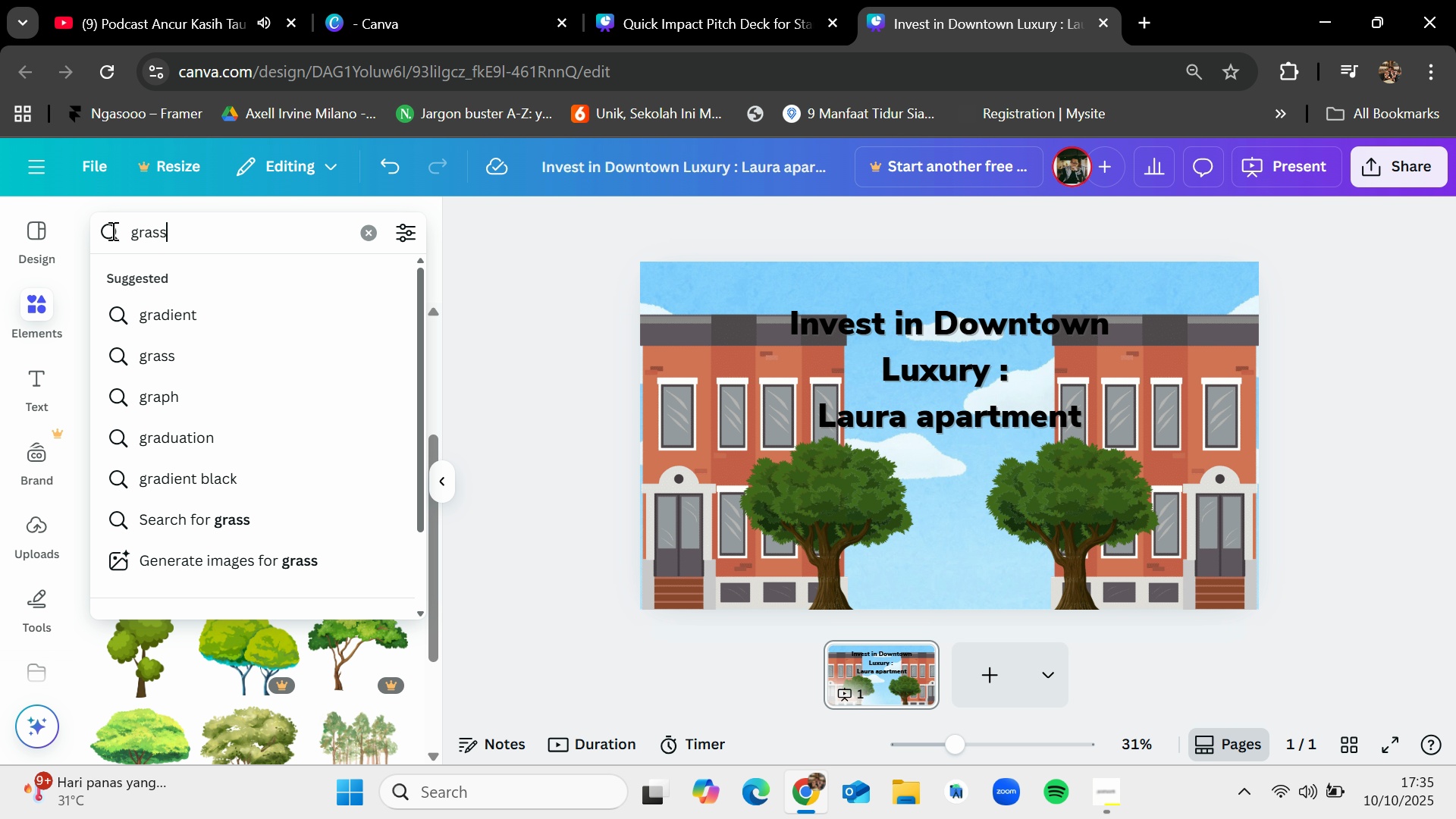 
key(Enter)
 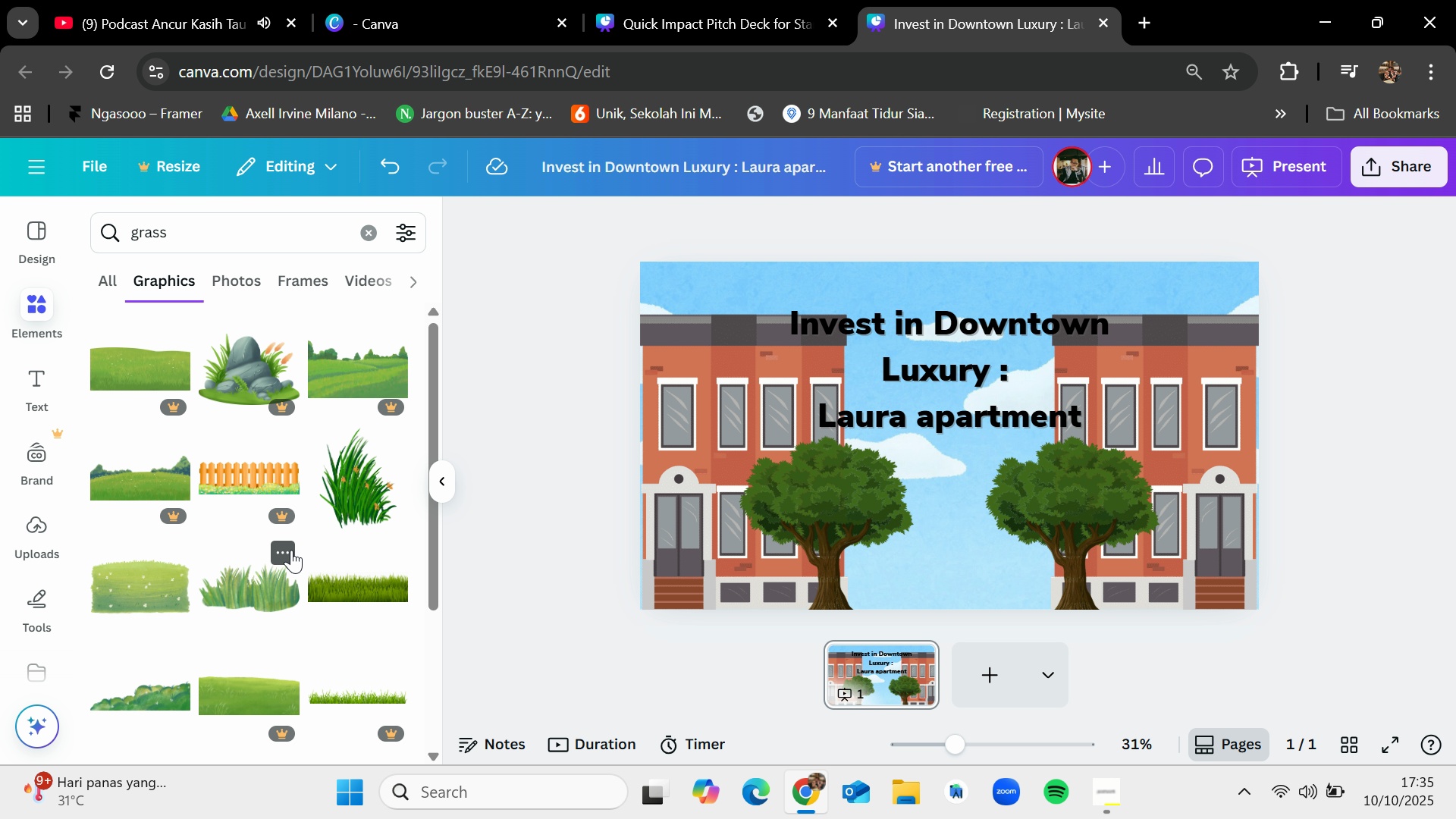 
scroll: coordinate [291, 550], scroll_direction: down, amount: 1.0
 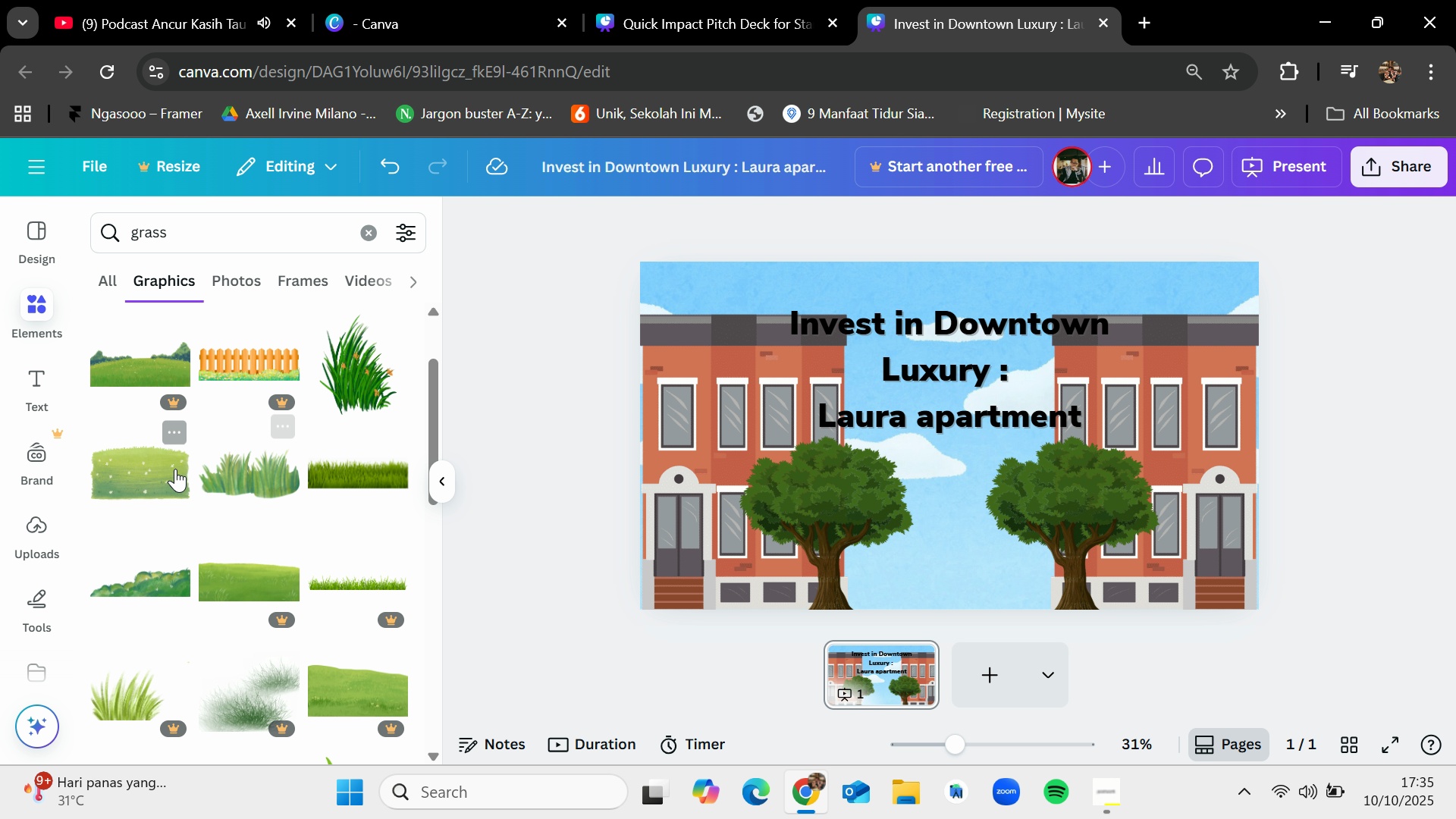 
left_click_drag(start_coordinate=[161, 468], to_coordinate=[868, 532])
 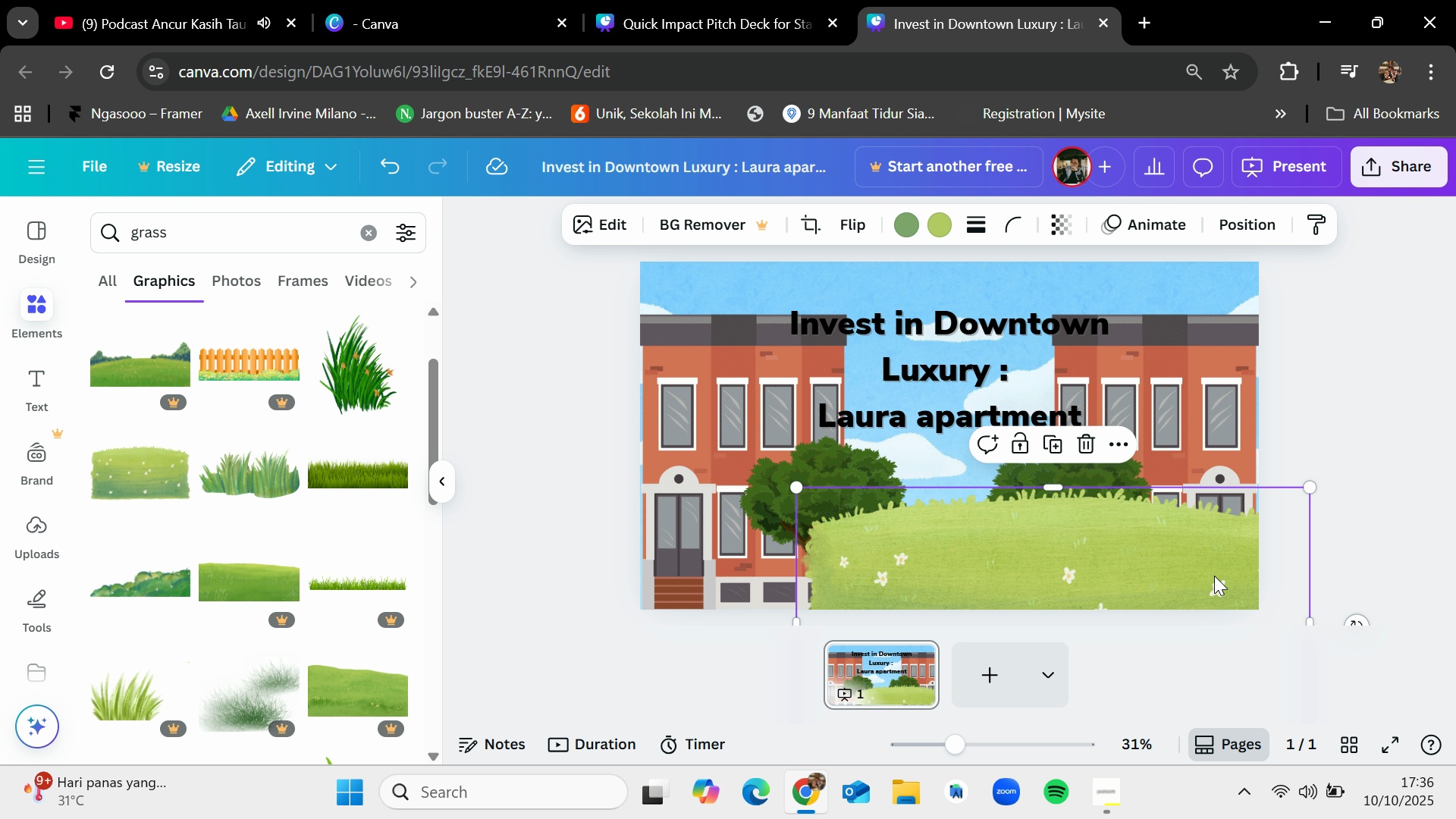 
left_click_drag(start_coordinate=[1187, 568], to_coordinate=[1094, 640])
 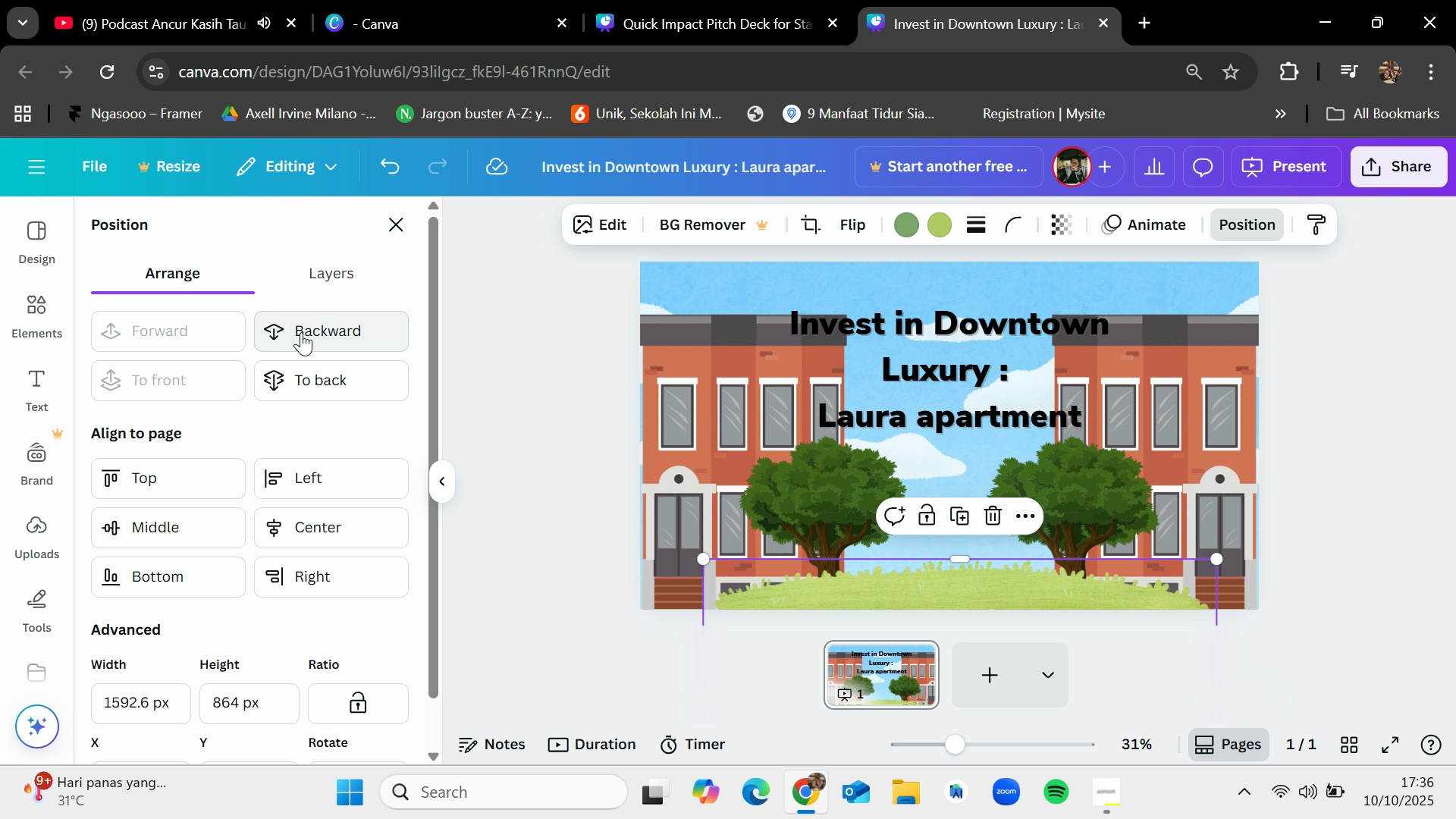 
left_click([301, 331])
 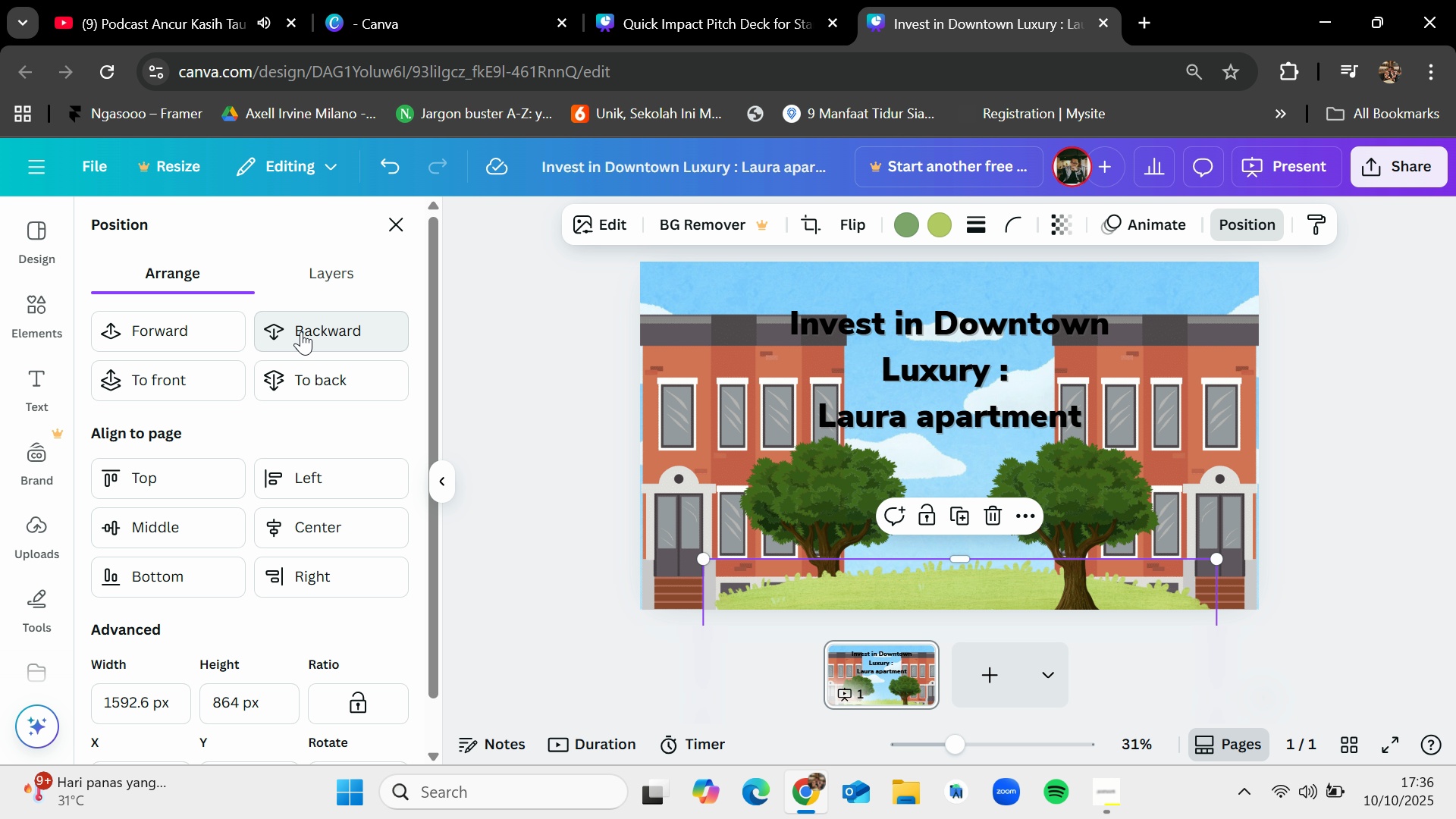 
left_click([301, 331])
 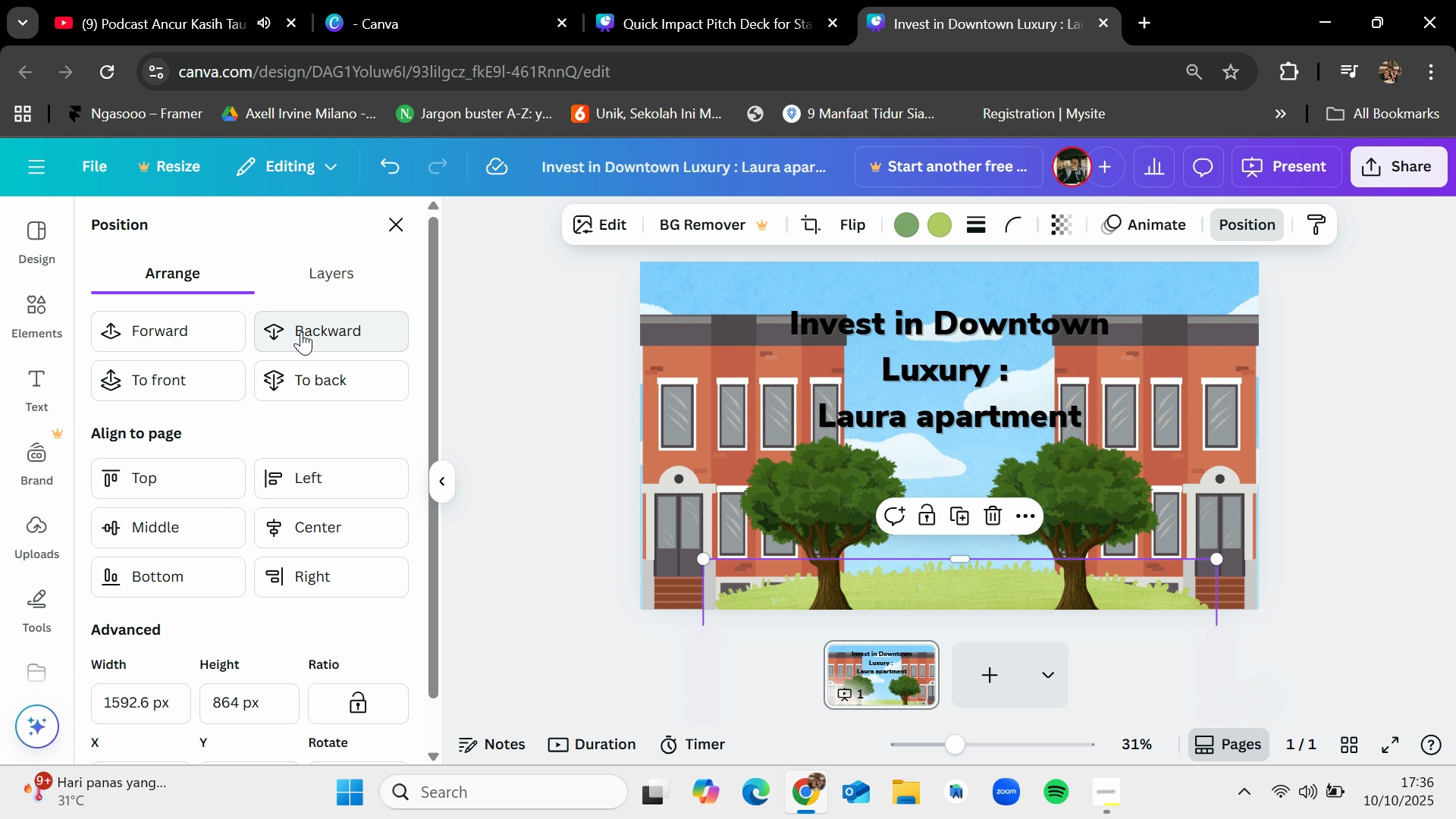 
left_click([301, 331])
 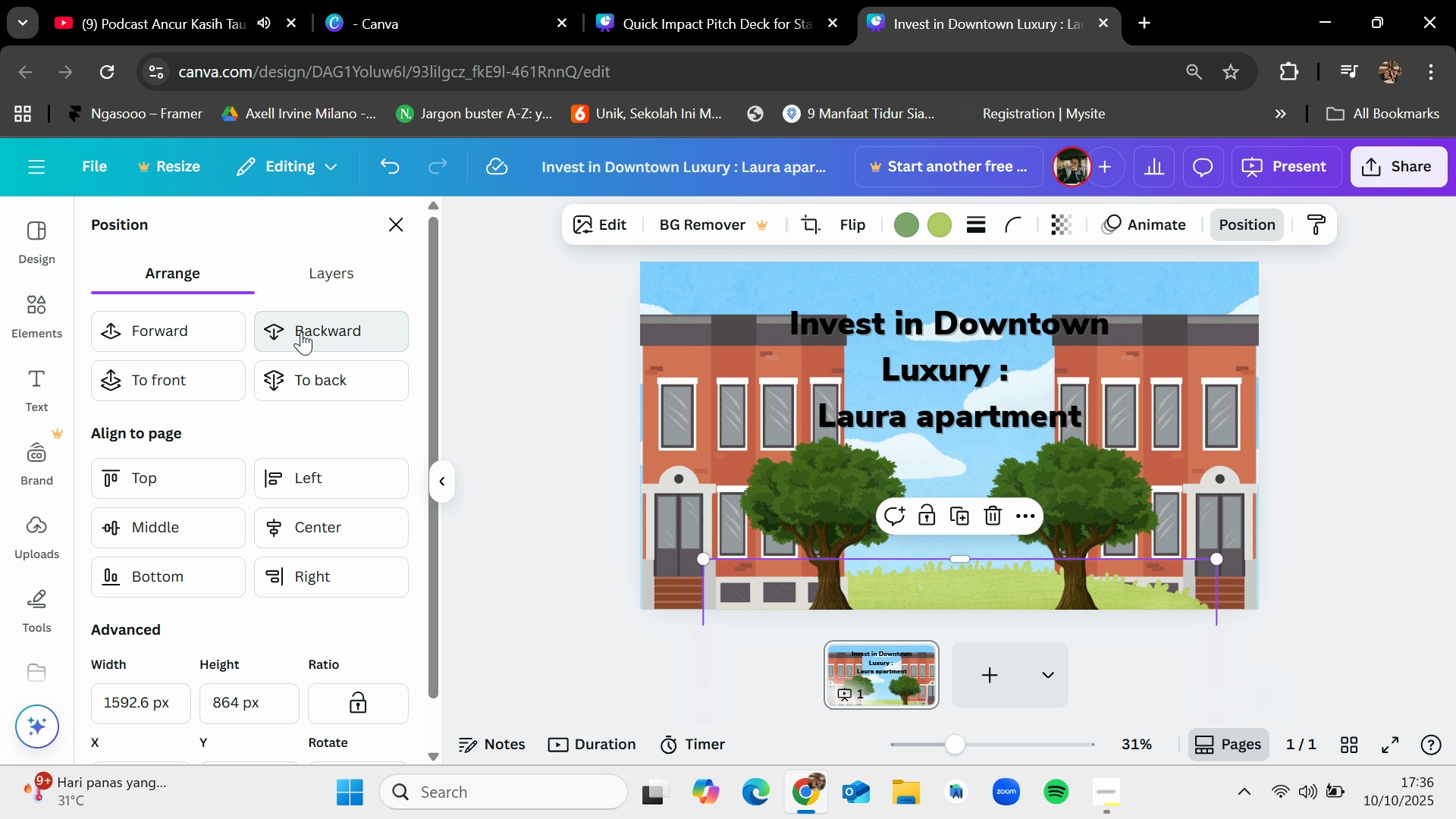 
left_click([301, 331])
 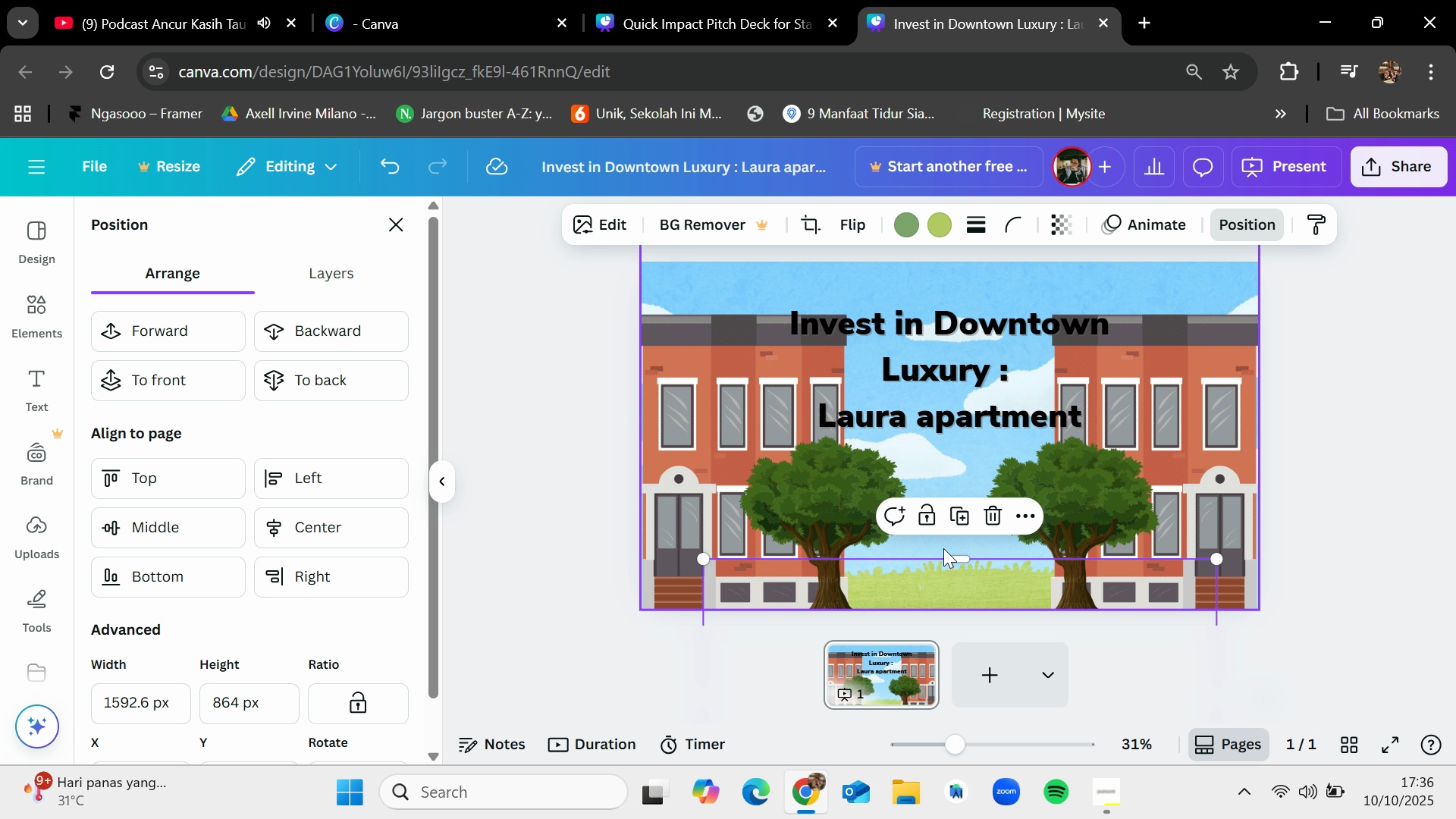 
left_click_drag(start_coordinate=[963, 560], to_coordinate=[960, 546])
 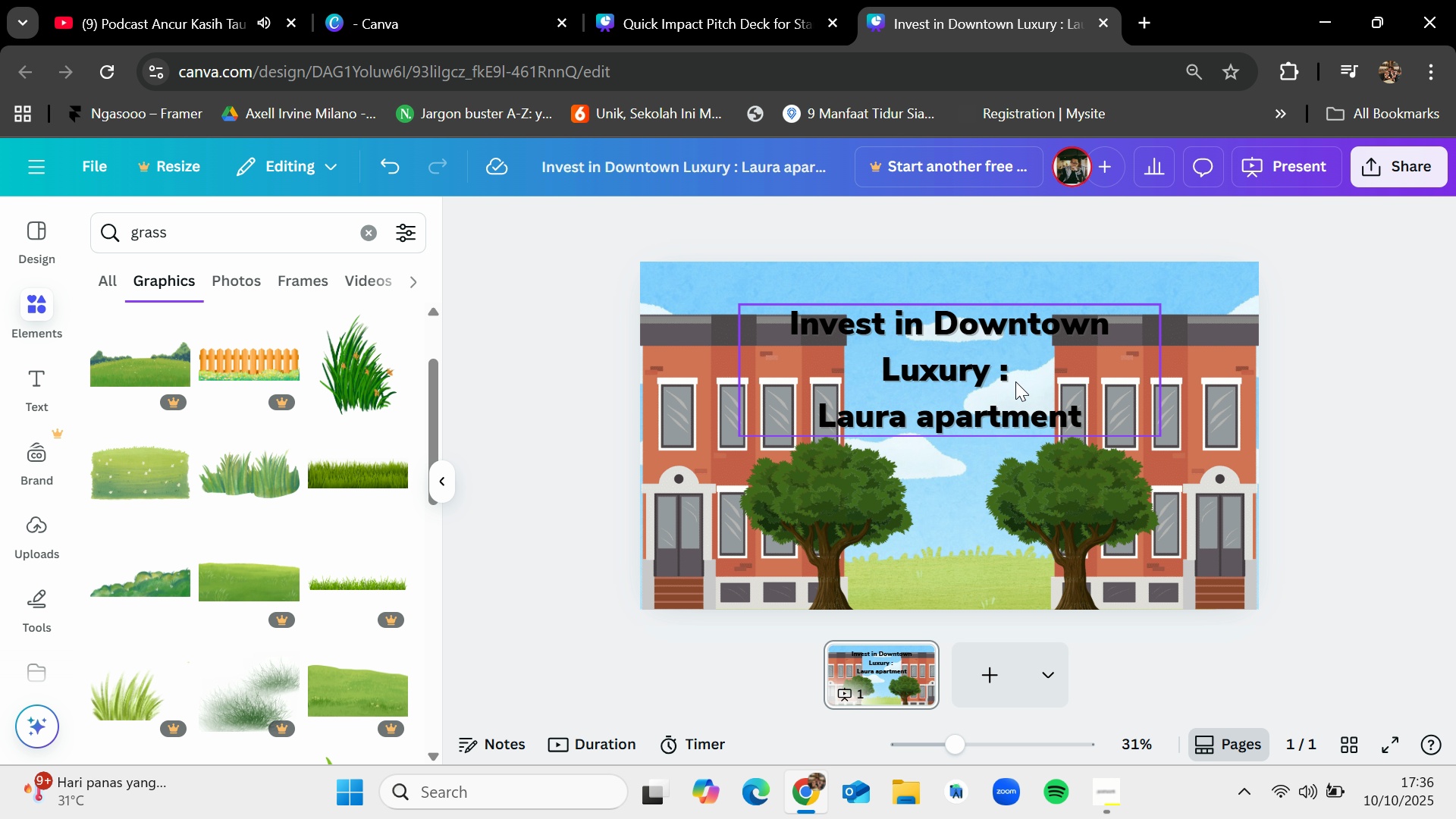 
wait(9.71)
 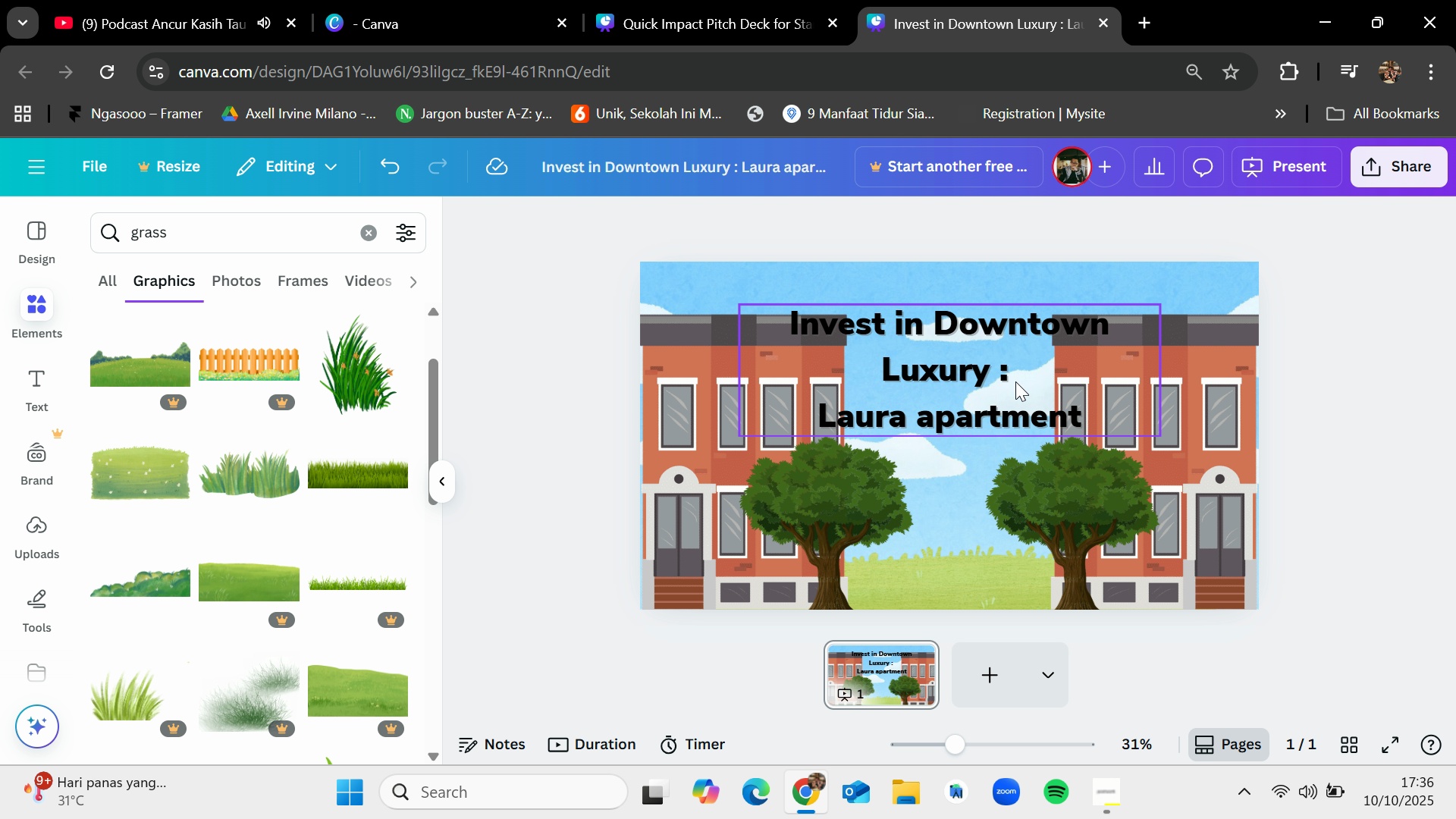 
scroll: coordinate [162, 634], scroll_direction: down, amount: 6.0
 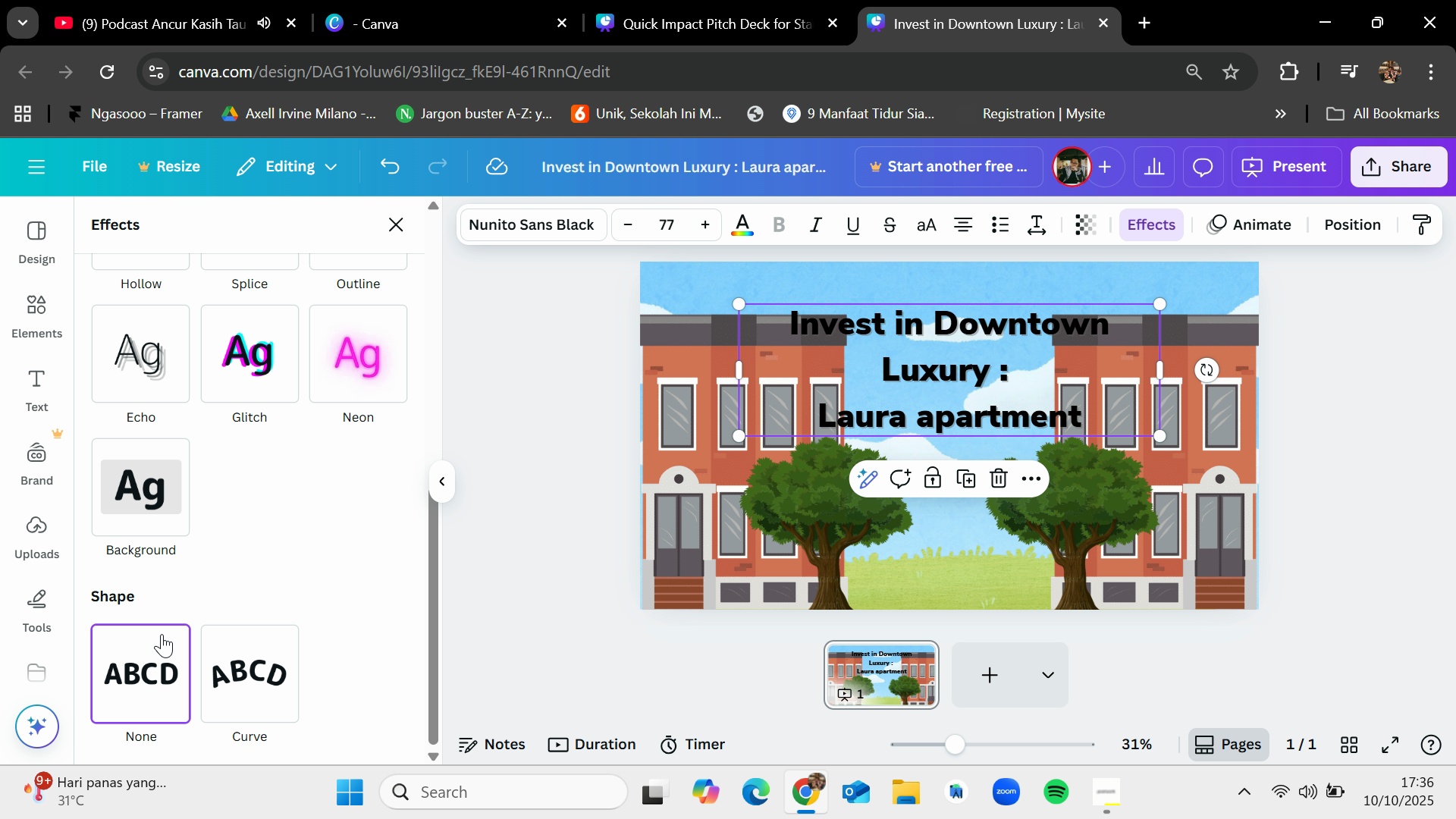 
scroll: coordinate [174, 619], scroll_direction: up, amount: 2.0
 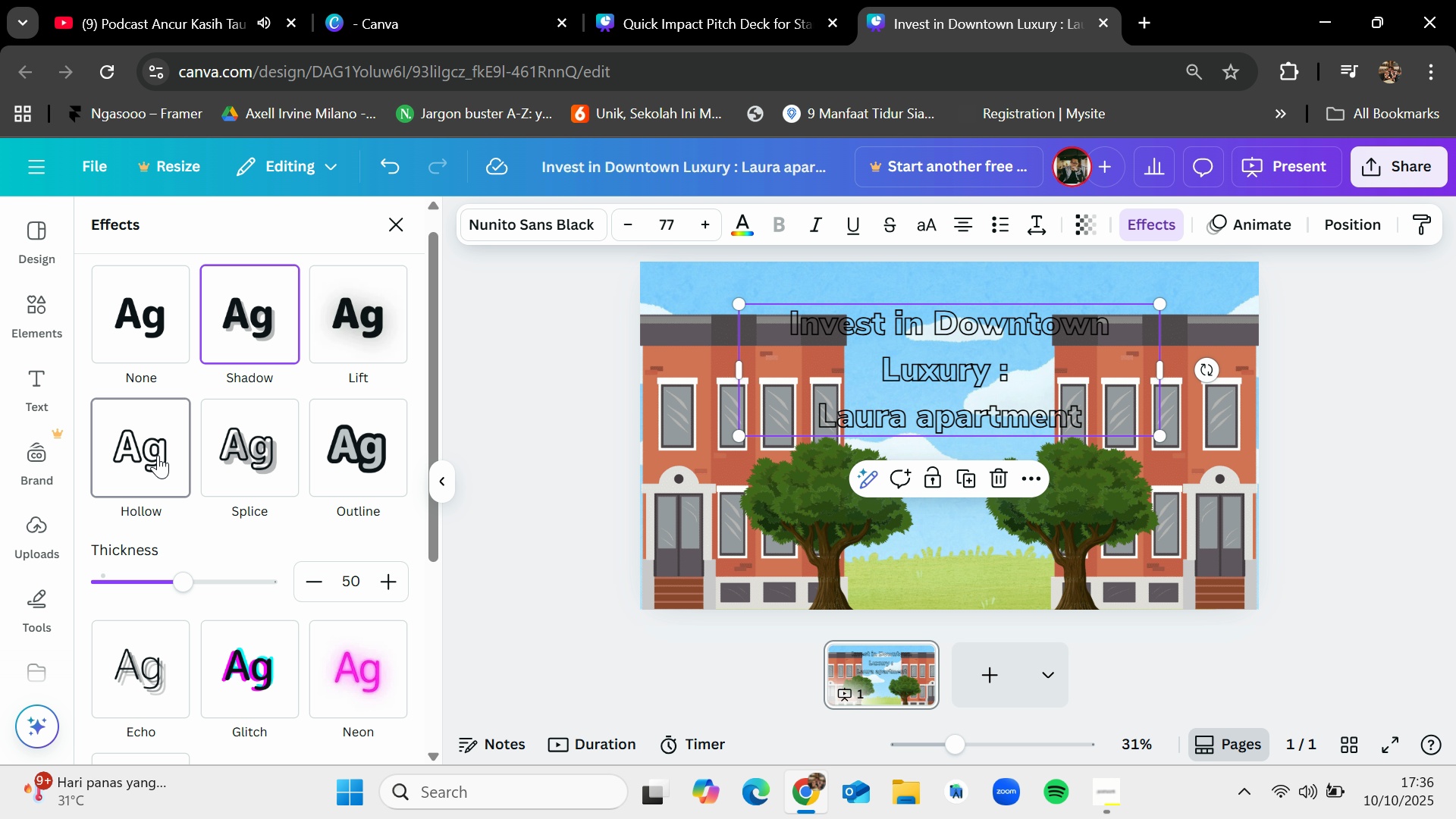 
left_click([158, 455])
 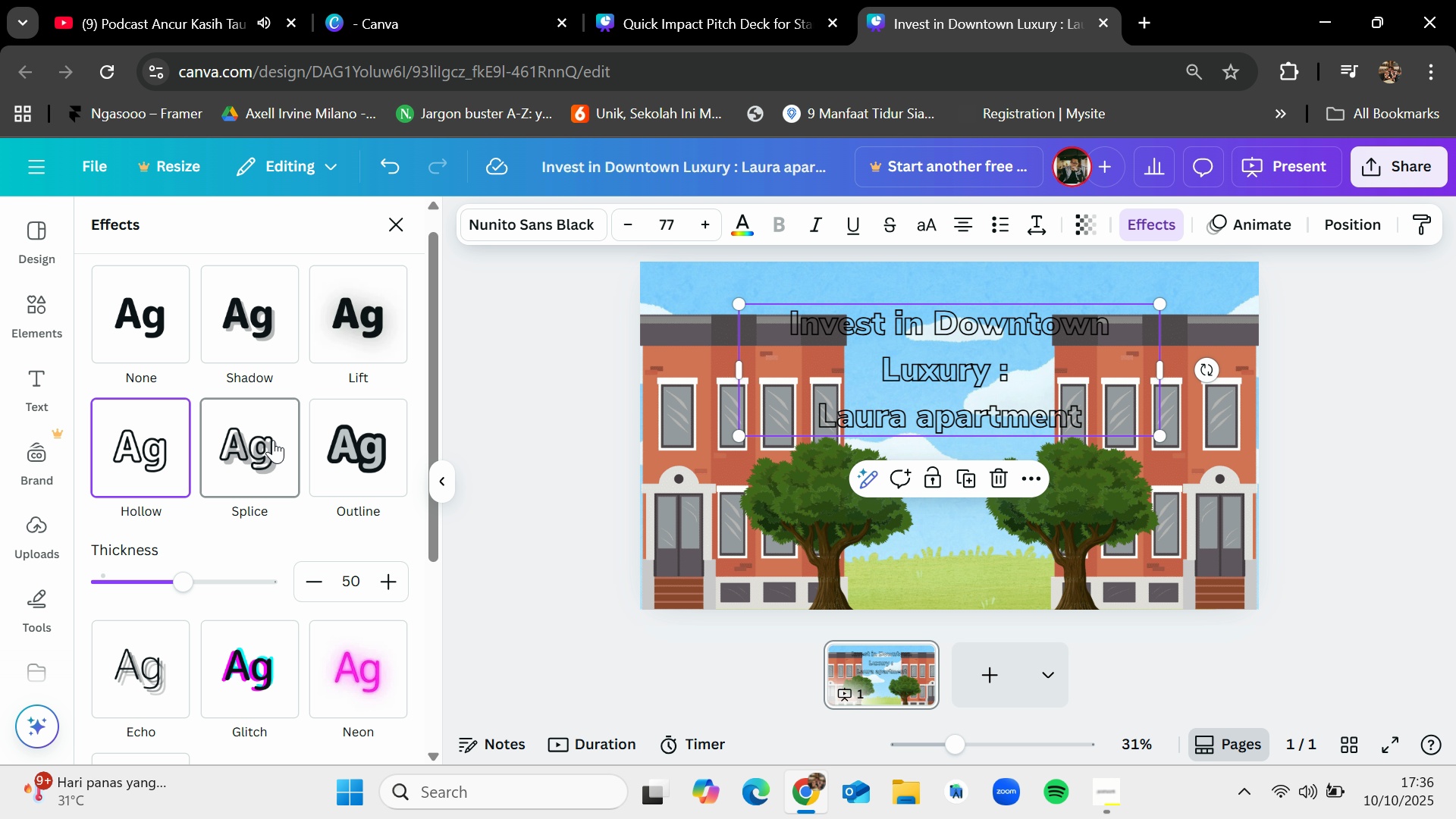 
left_click([273, 440])
 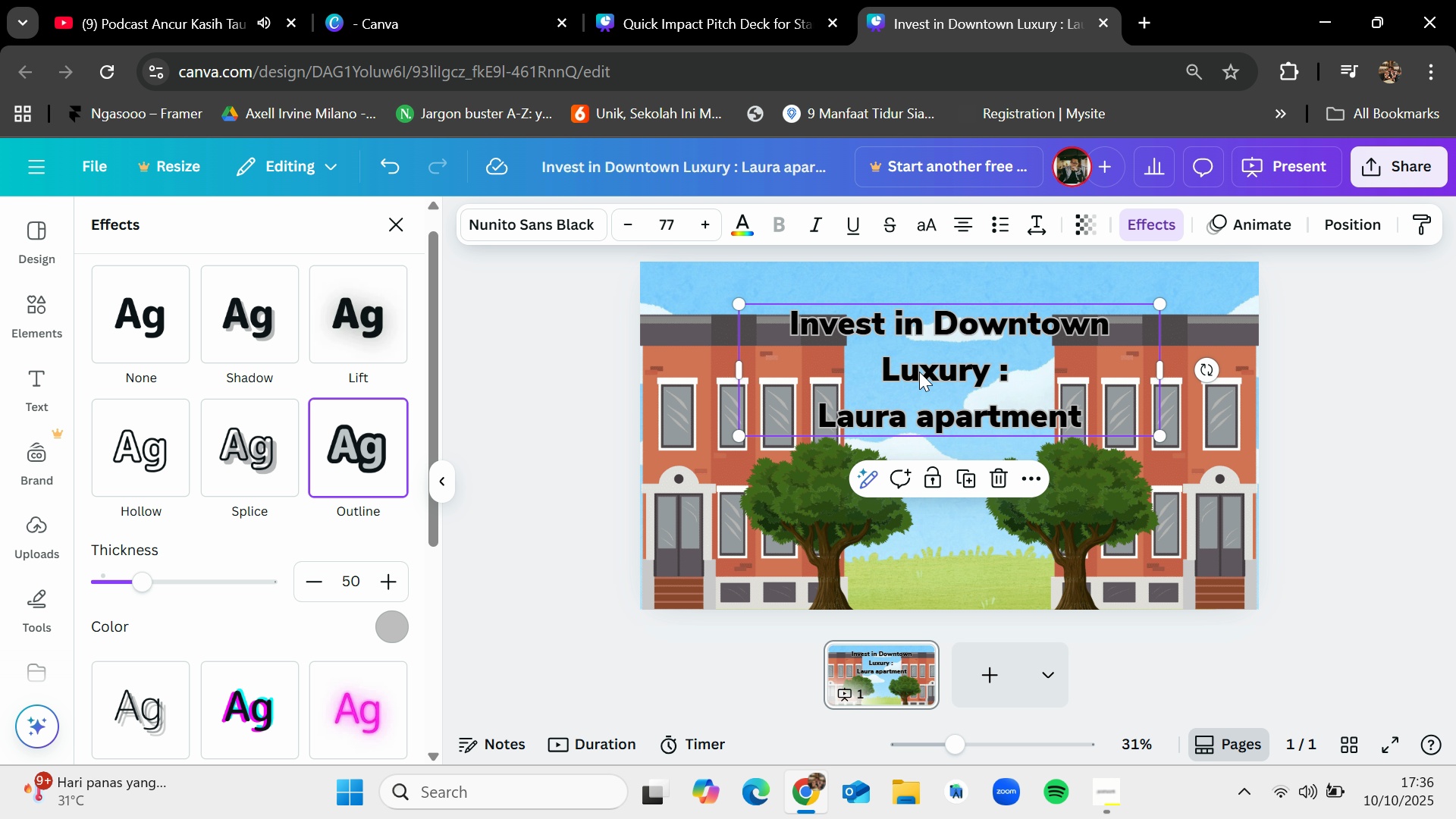 
left_click_drag(start_coordinate=[967, 360], to_coordinate=[868, 325])
 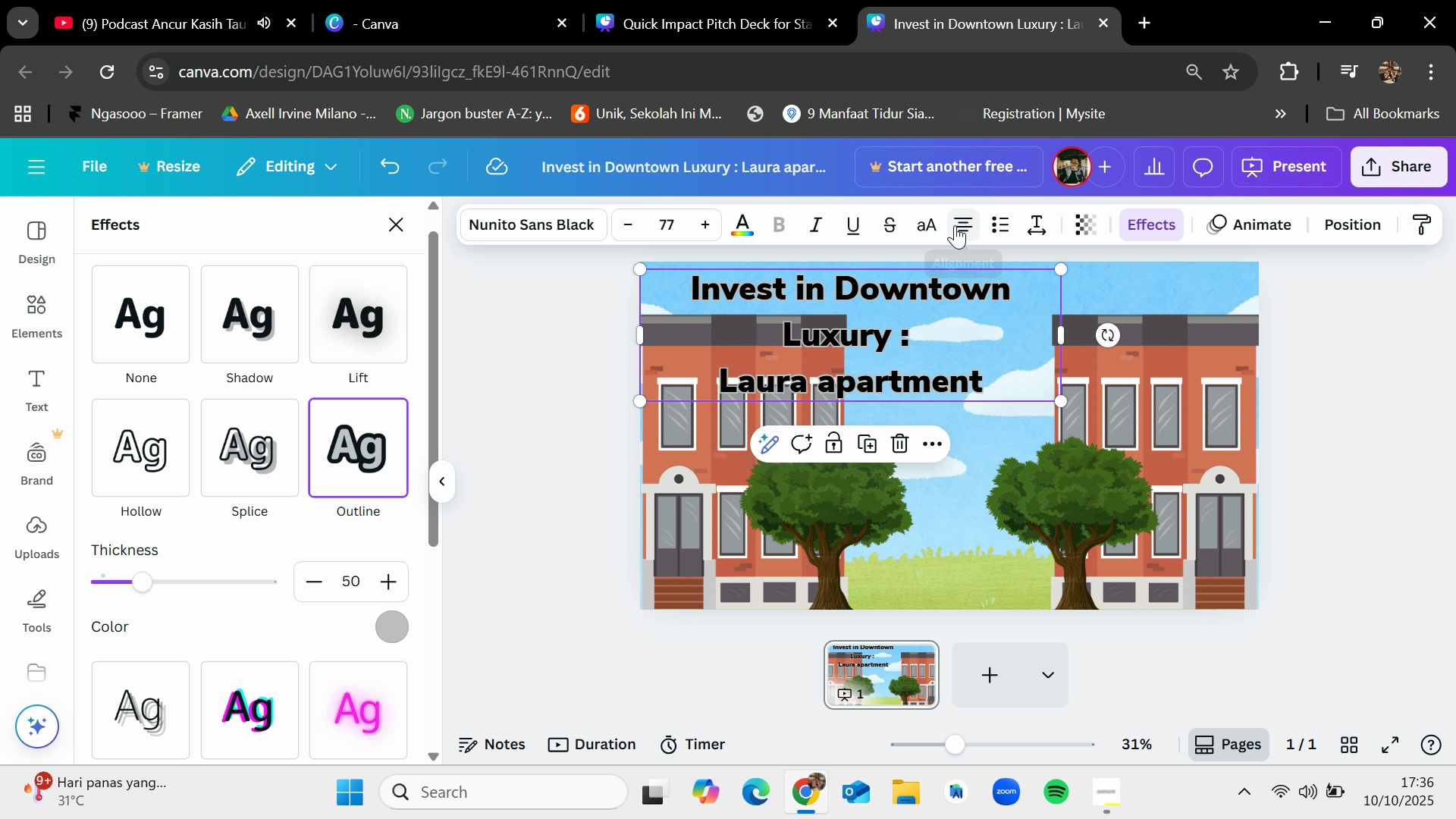 
left_click([957, 224])
 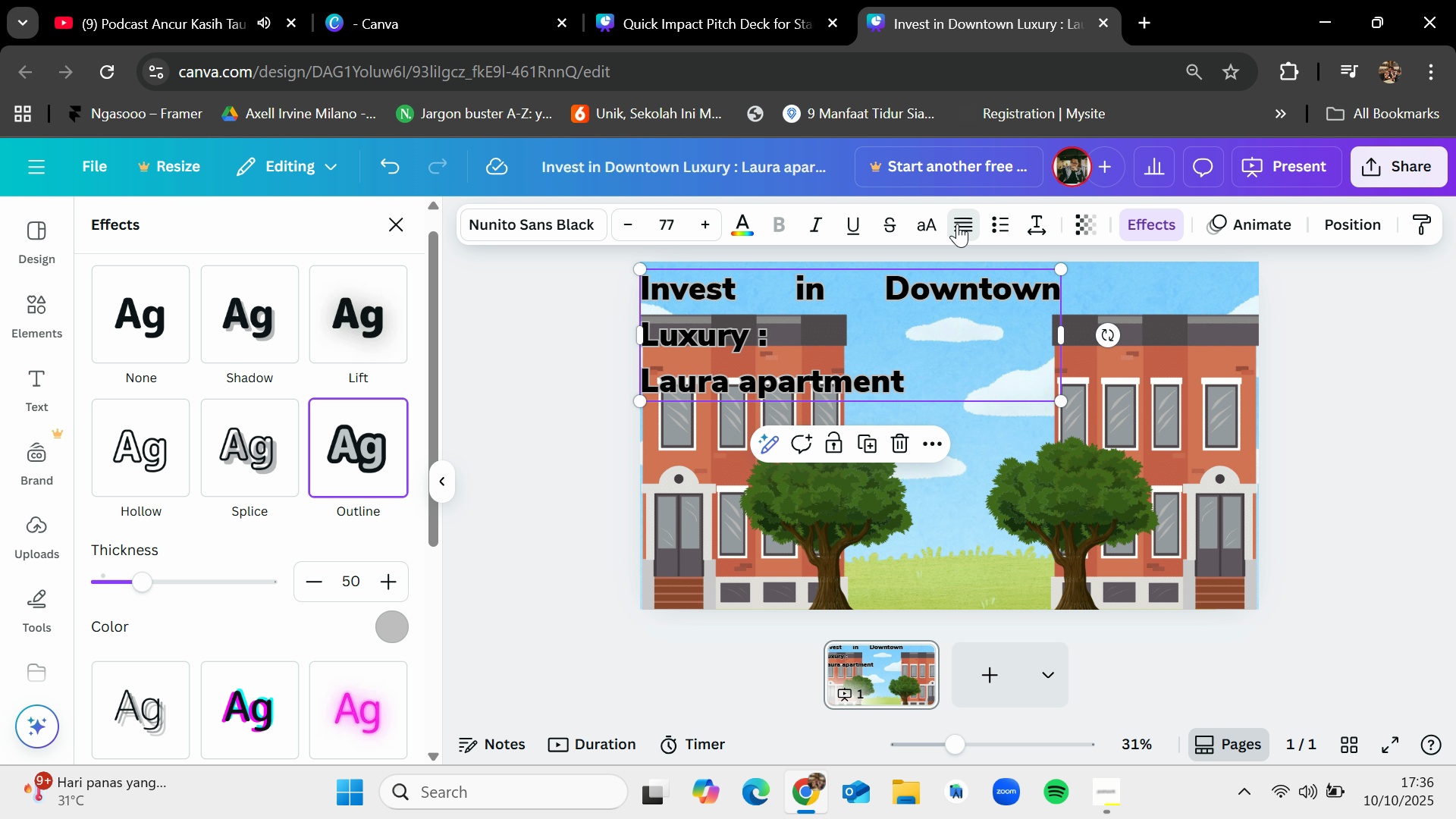 
double_click([957, 224])
 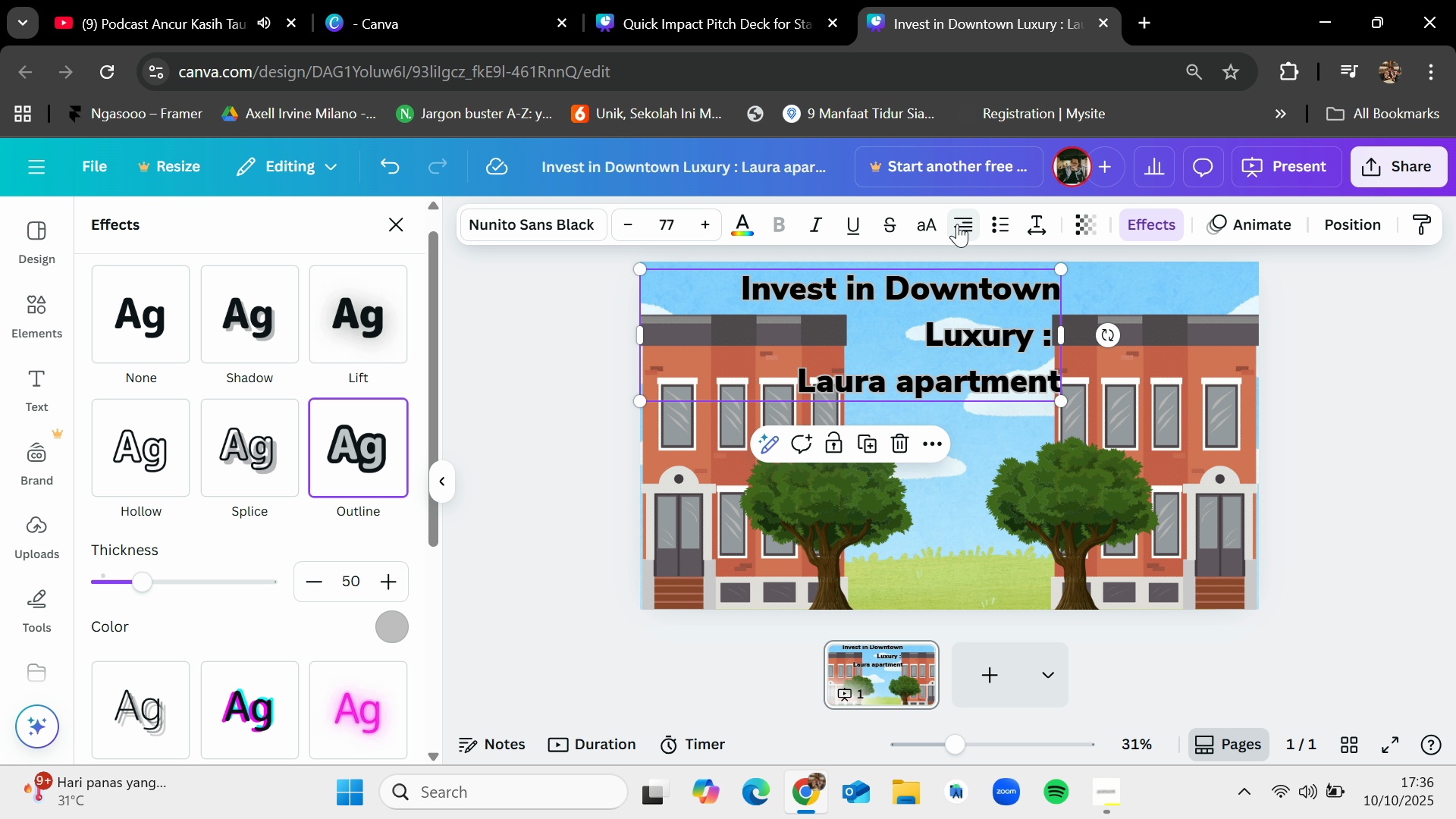 
triple_click([957, 224])
 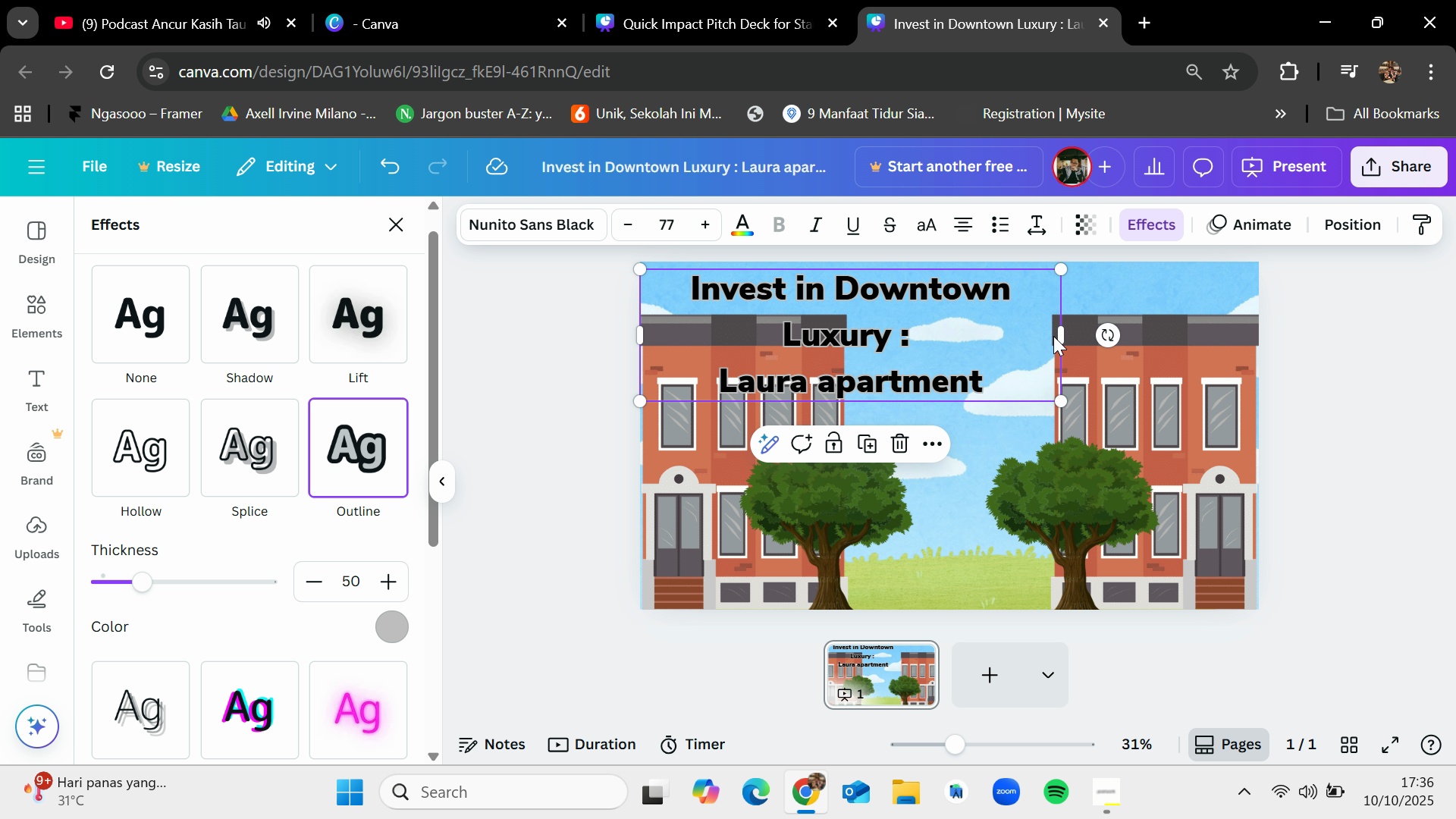 
left_click_drag(start_coordinate=[1056, 334], to_coordinate=[1021, 334])
 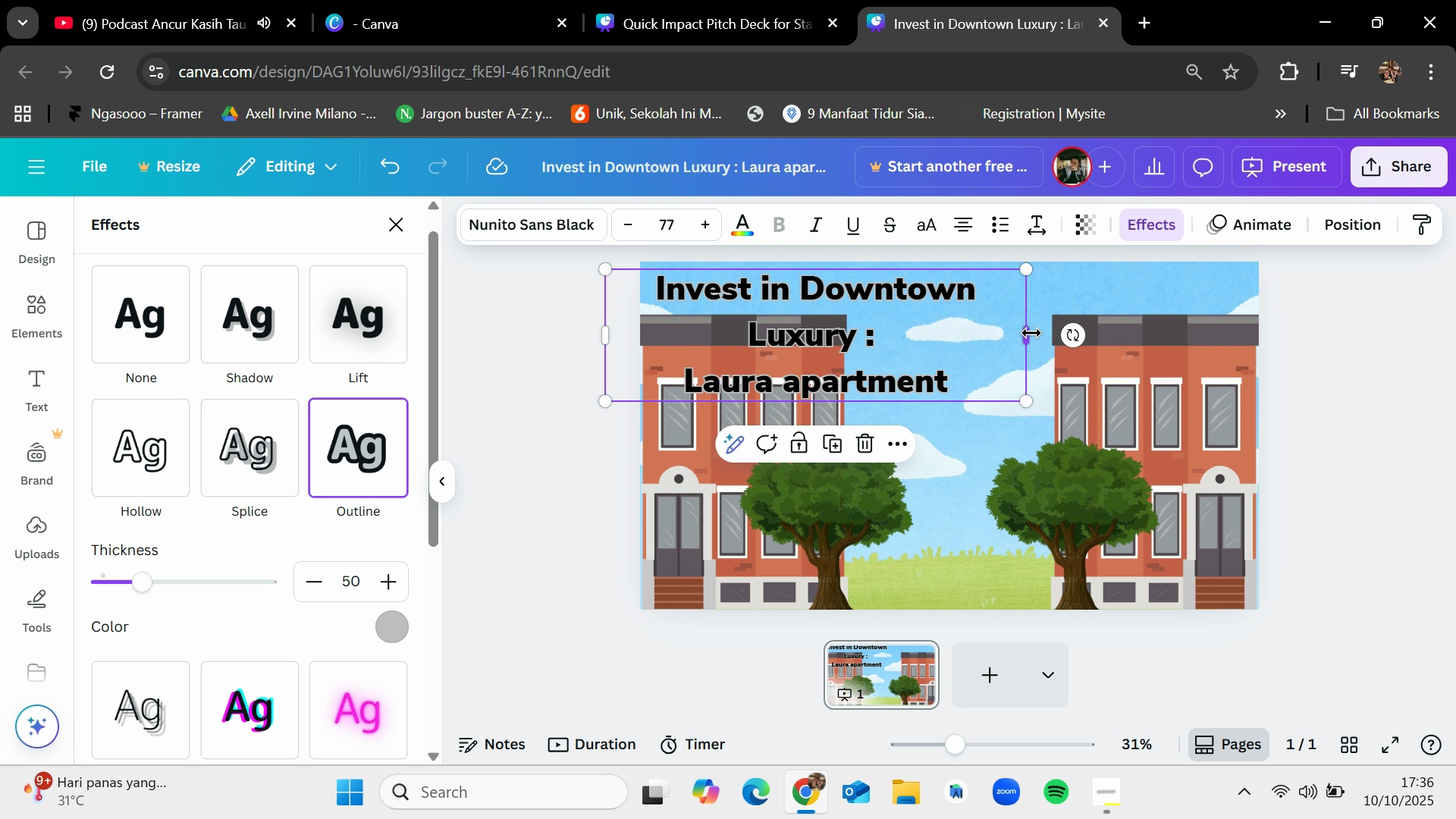 
left_click_drag(start_coordinate=[1030, 333], to_coordinate=[1313, 306])
 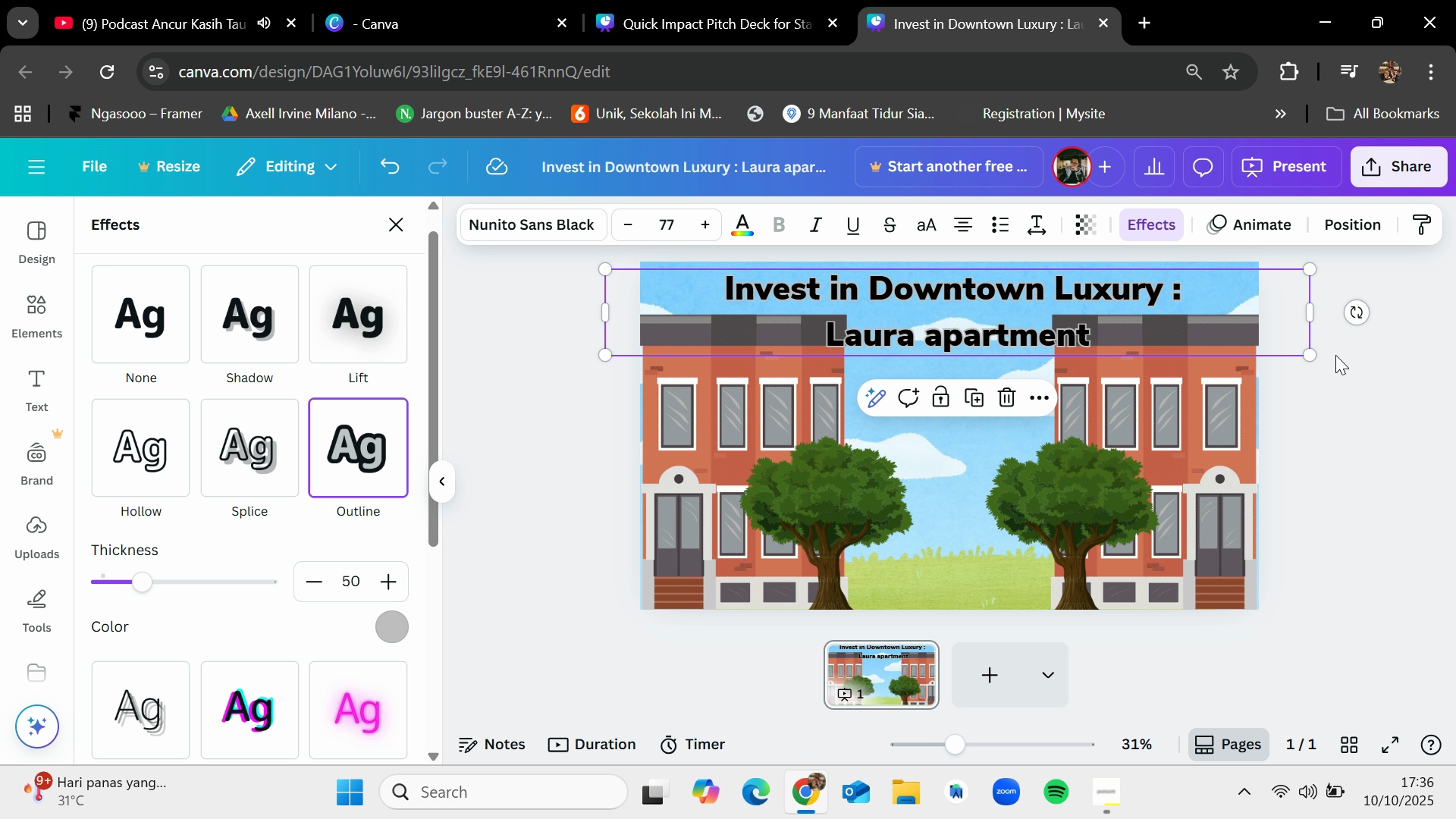 
left_click_drag(start_coordinate=[1310, 353], to_coordinate=[1017, 329])
 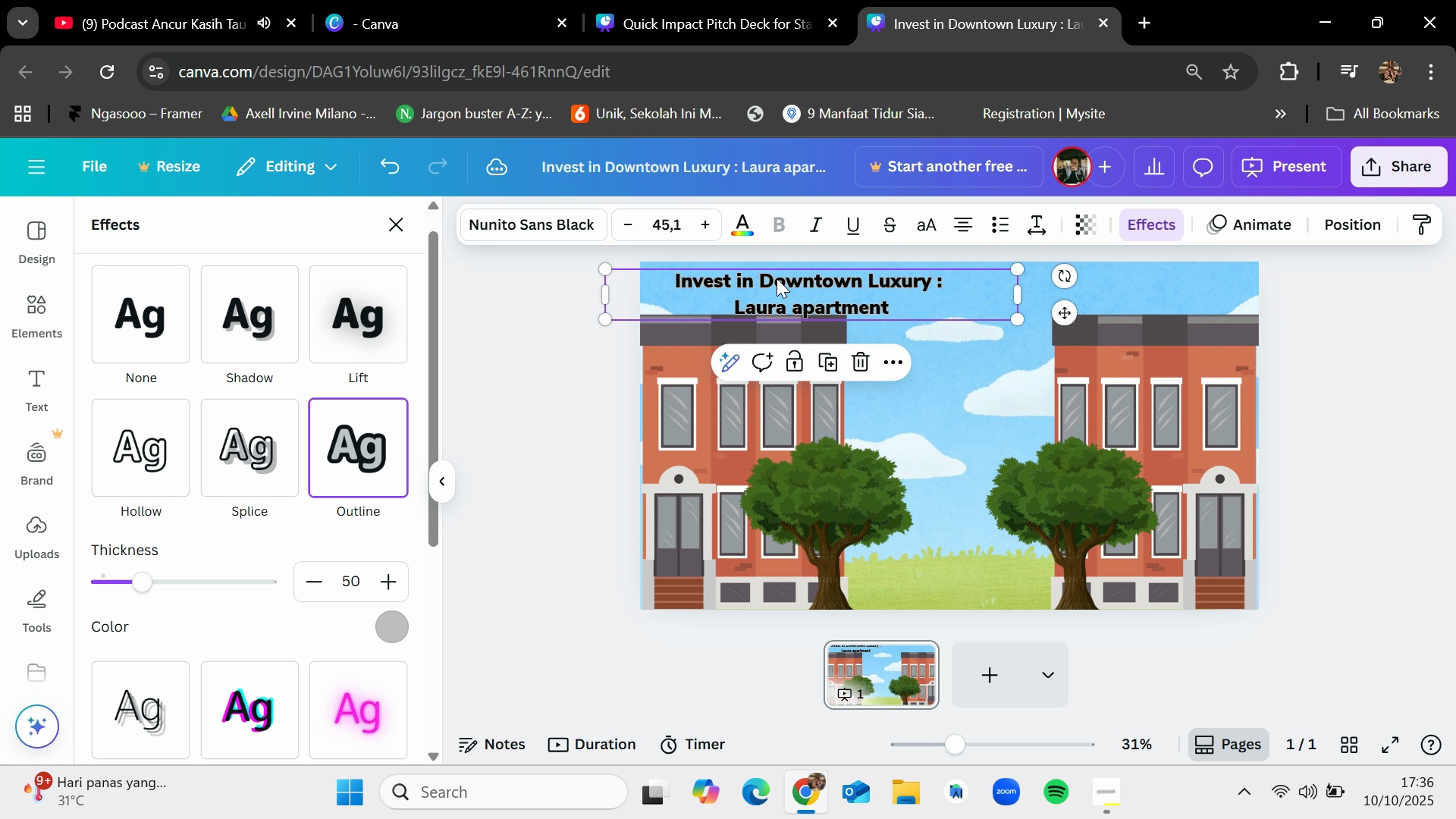 
left_click_drag(start_coordinate=[782, 280], to_coordinate=[922, 380])
 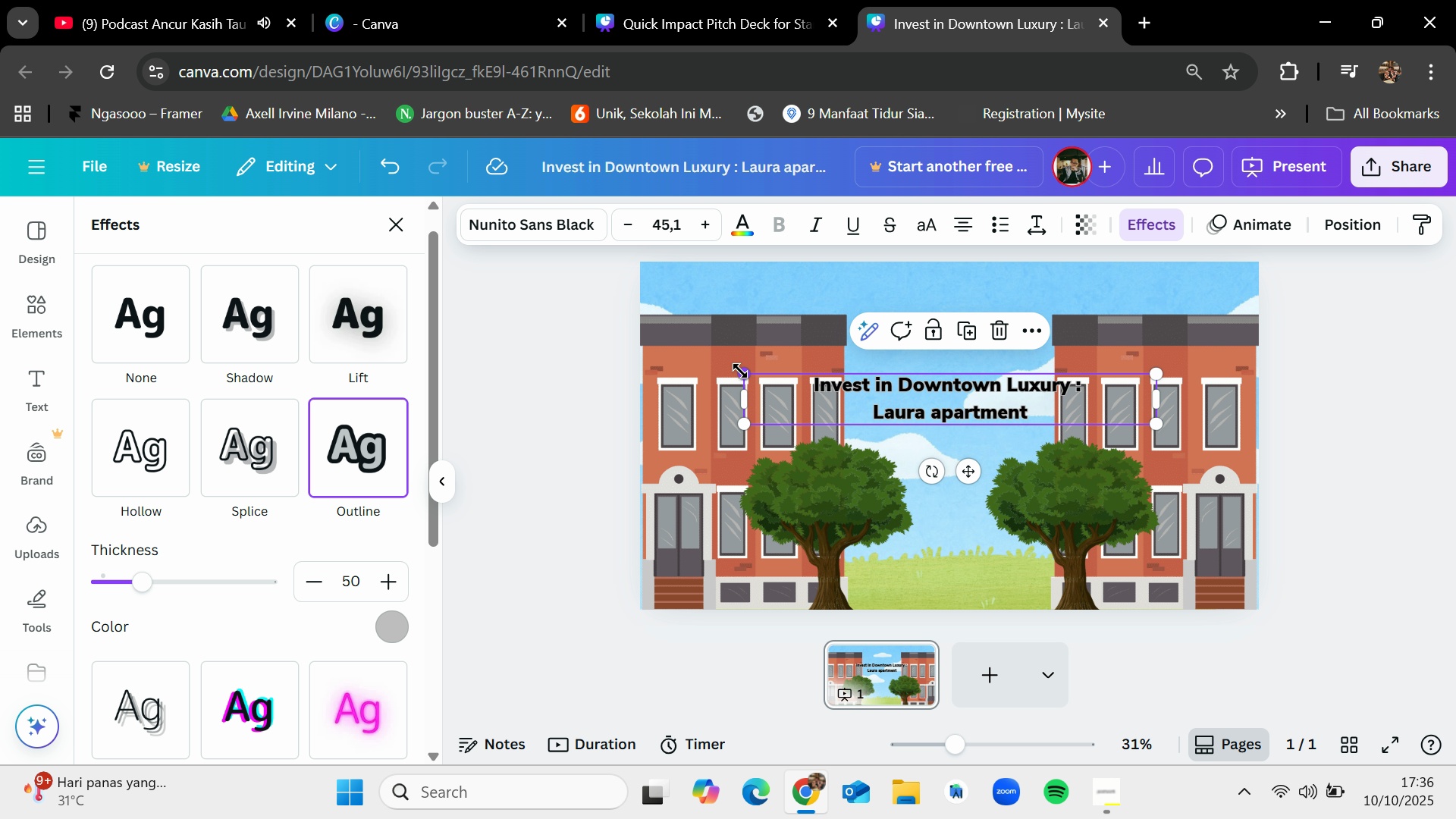 
left_click_drag(start_coordinate=[739, 370], to_coordinate=[709, 361])
 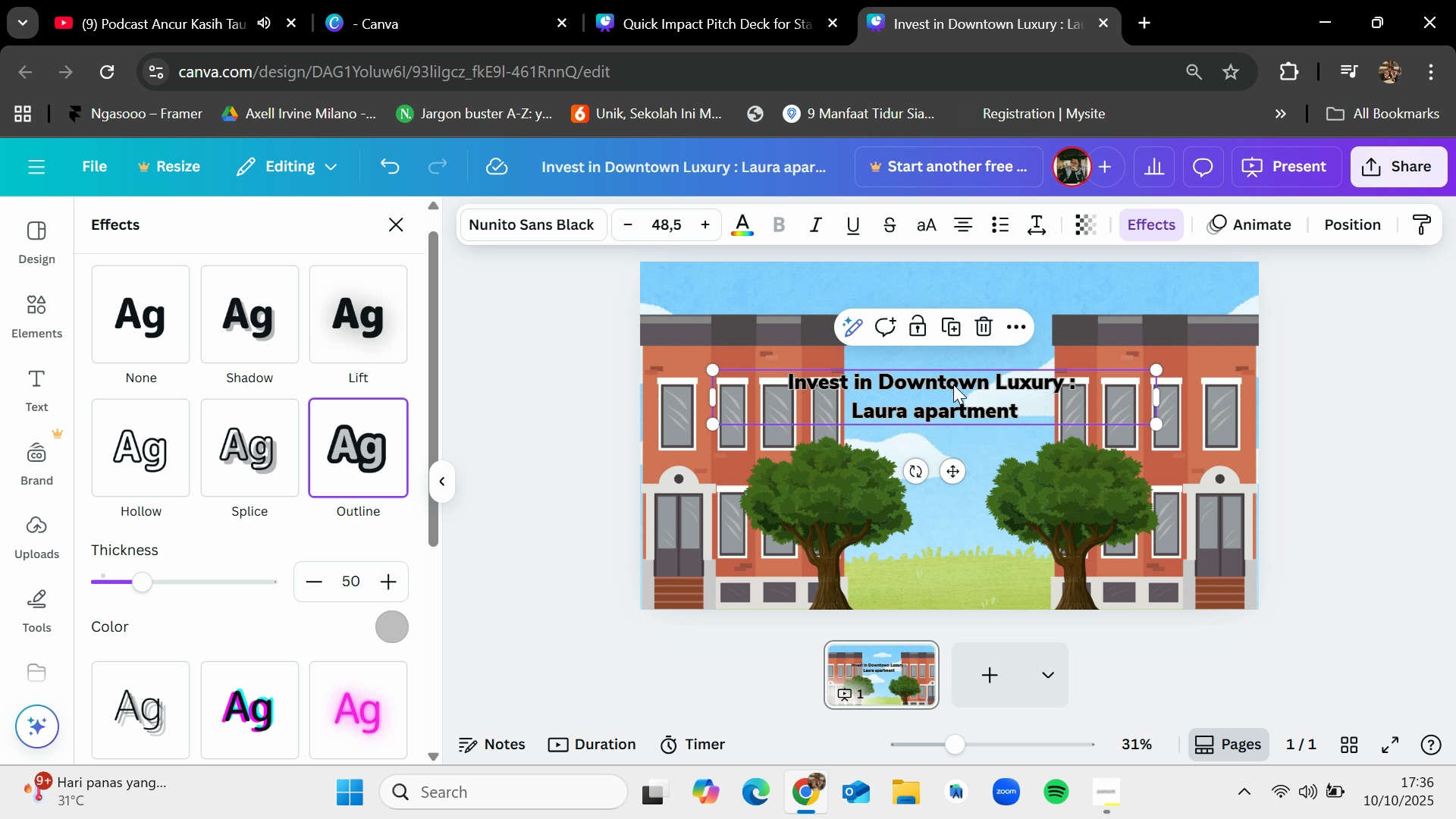 
left_click_drag(start_coordinate=[953, 385], to_coordinate=[965, 290])
 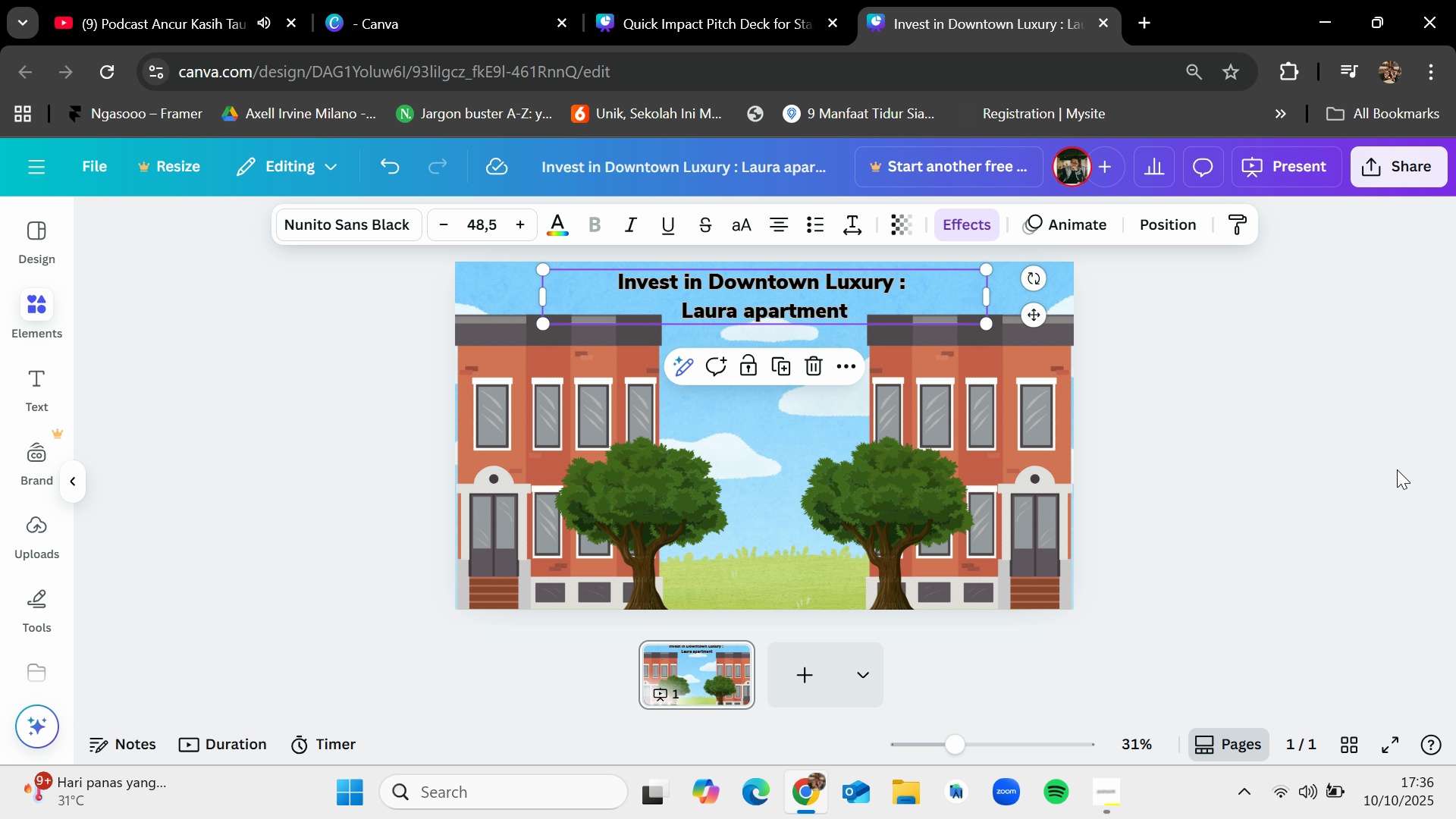 
left_click([1398, 470])
 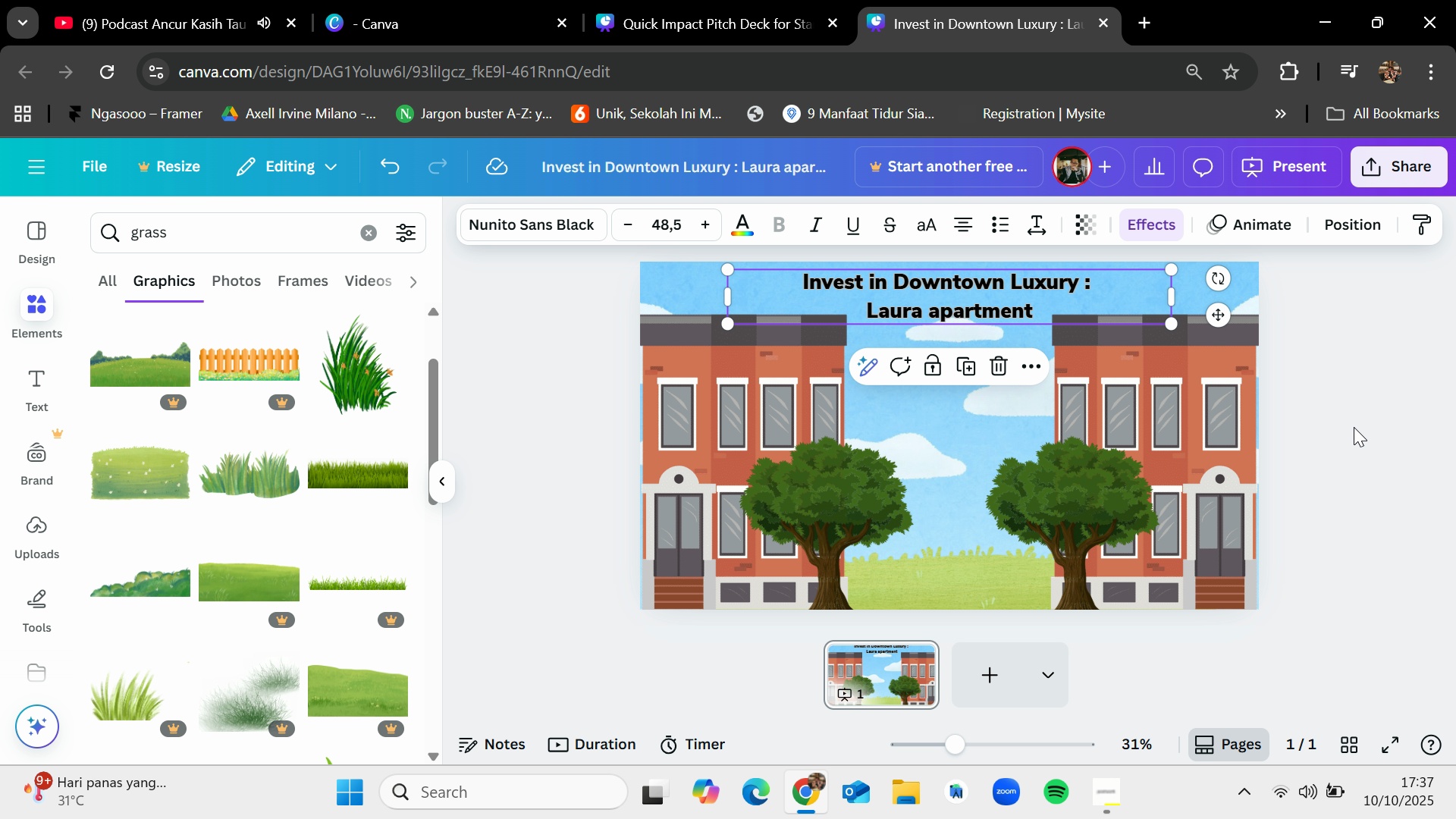 
left_click([1354, 427])
 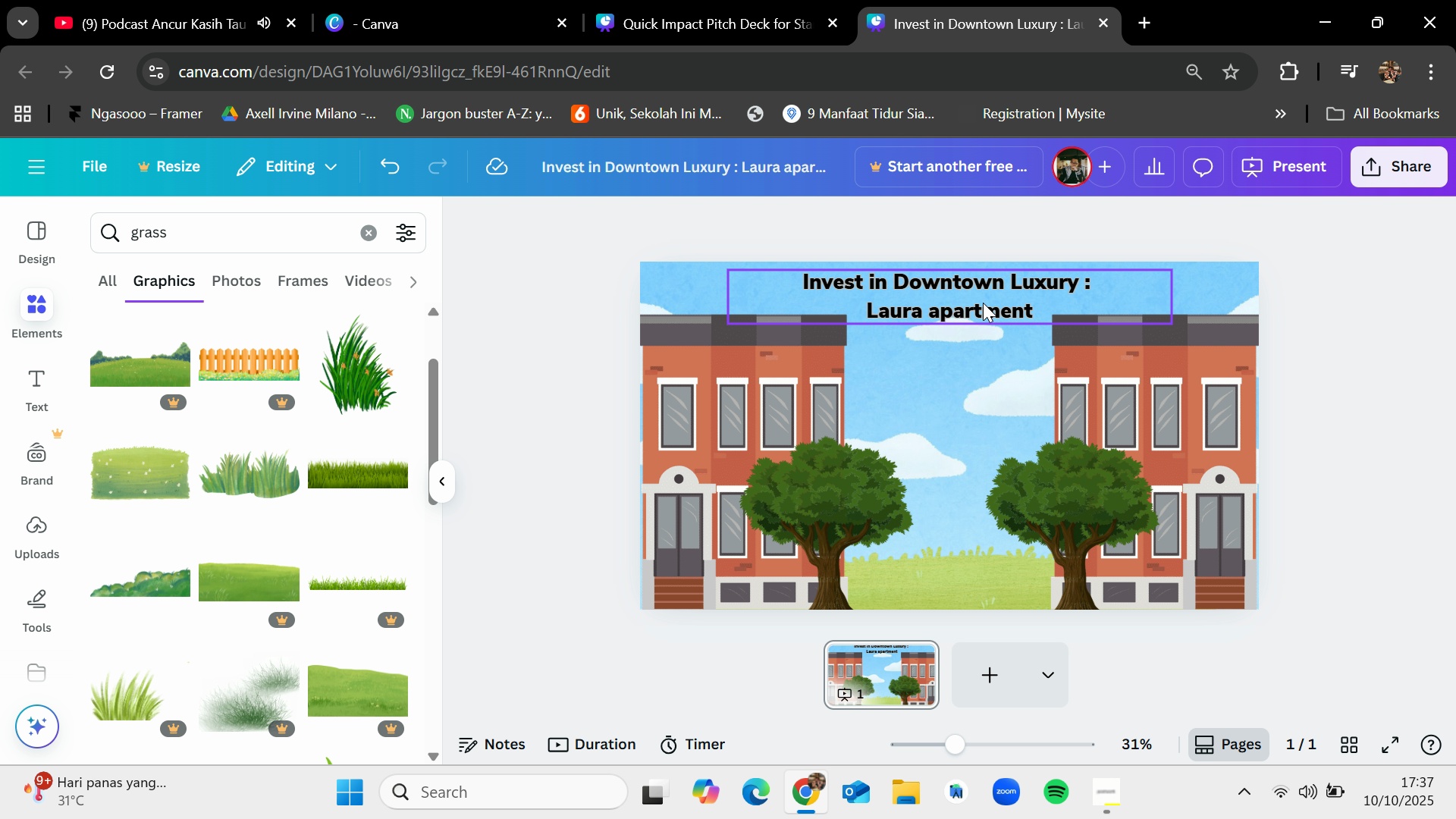 
left_click_drag(start_coordinate=[973, 300], to_coordinate=[956, 297])
 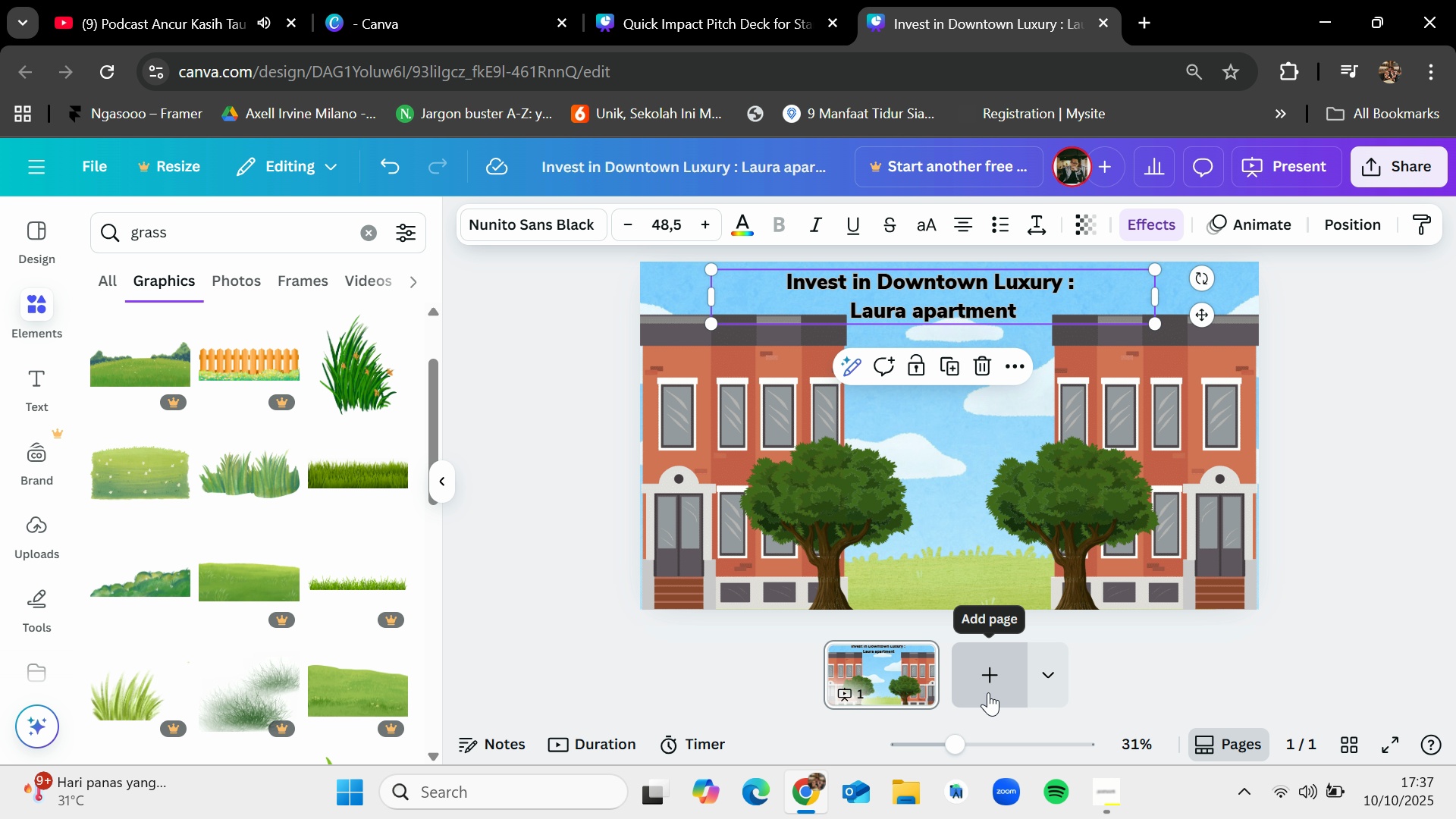 
left_click([988, 692])
 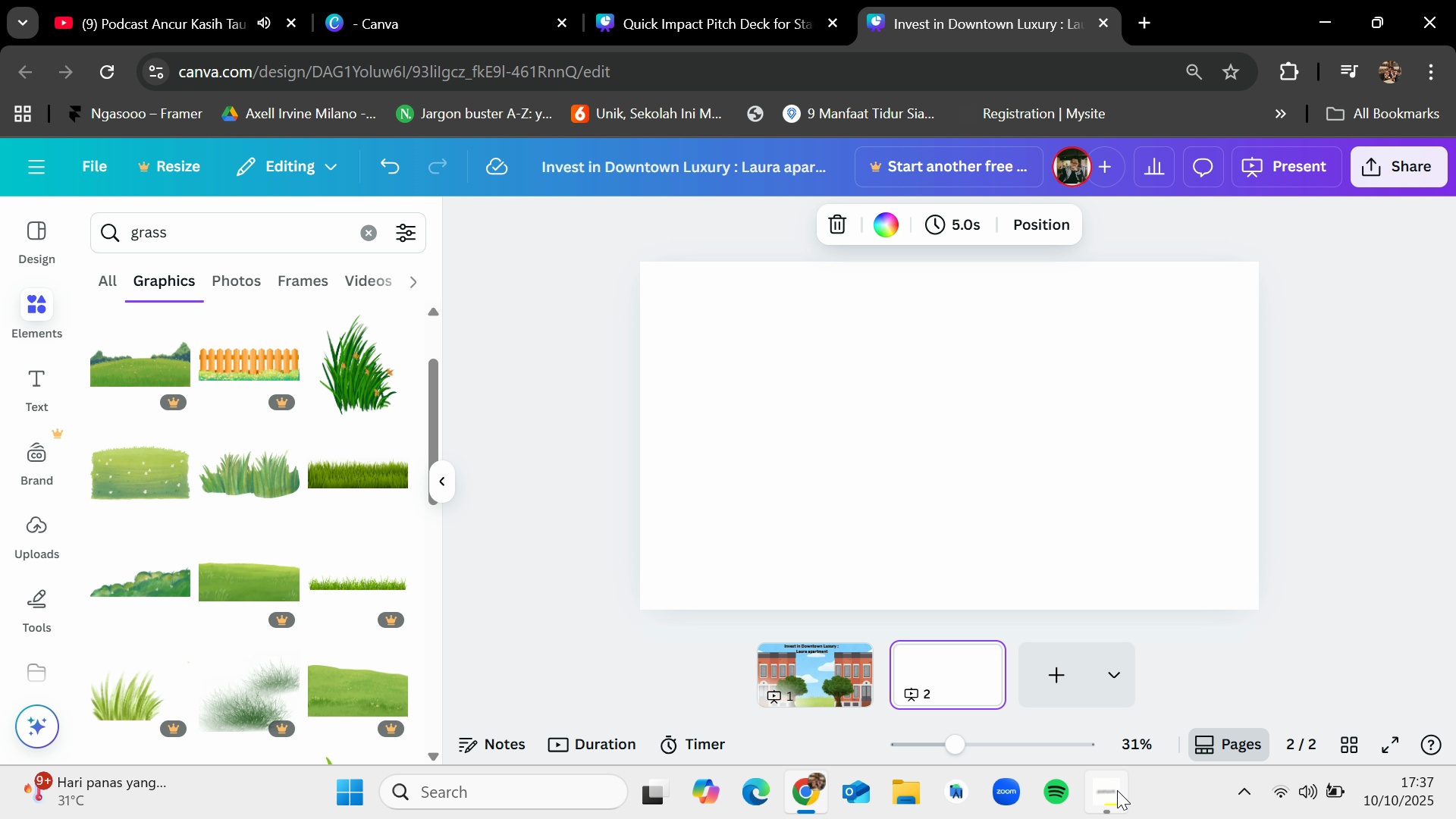 
left_click([1117, 790])
 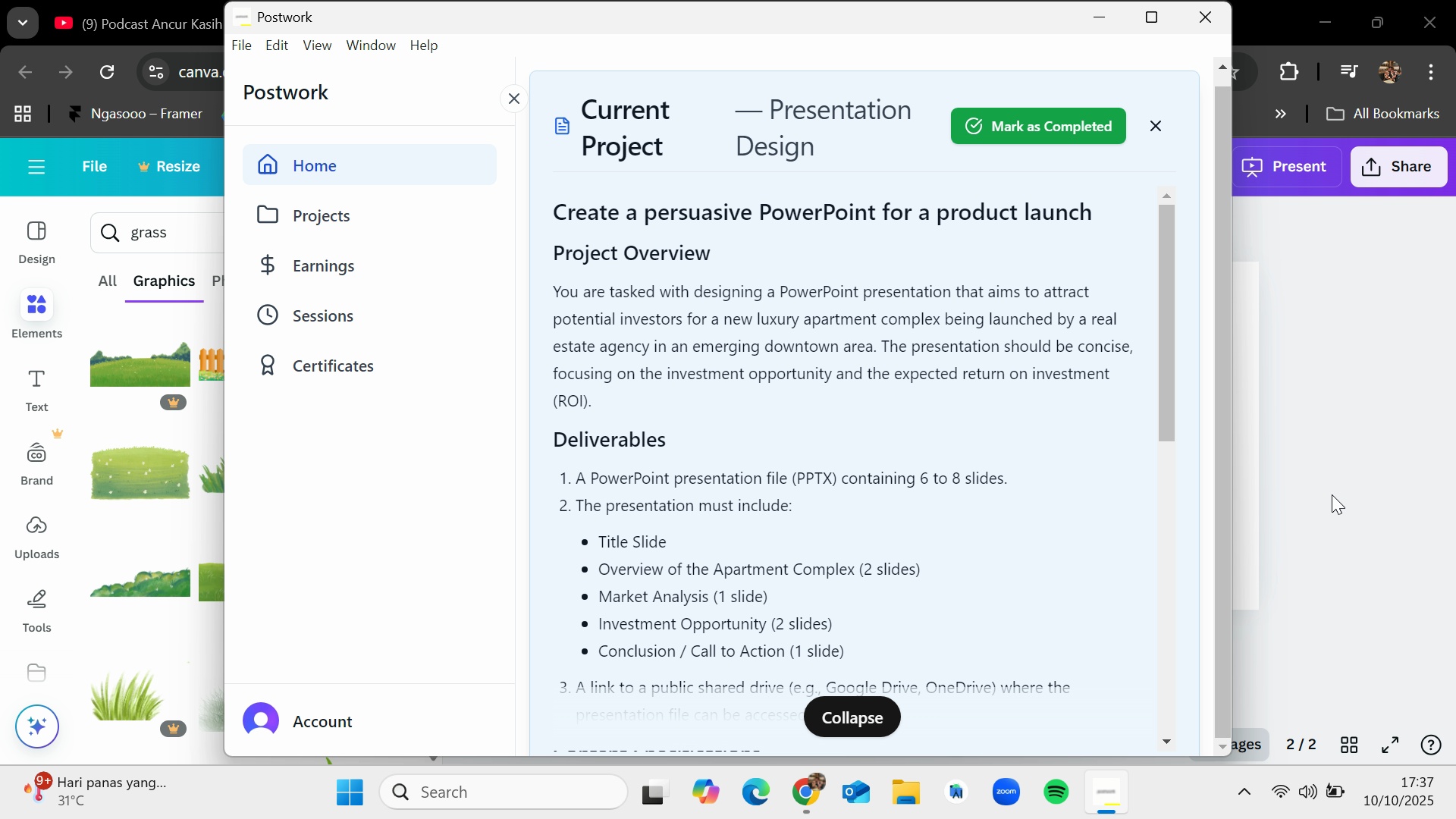 
wait(14.78)
 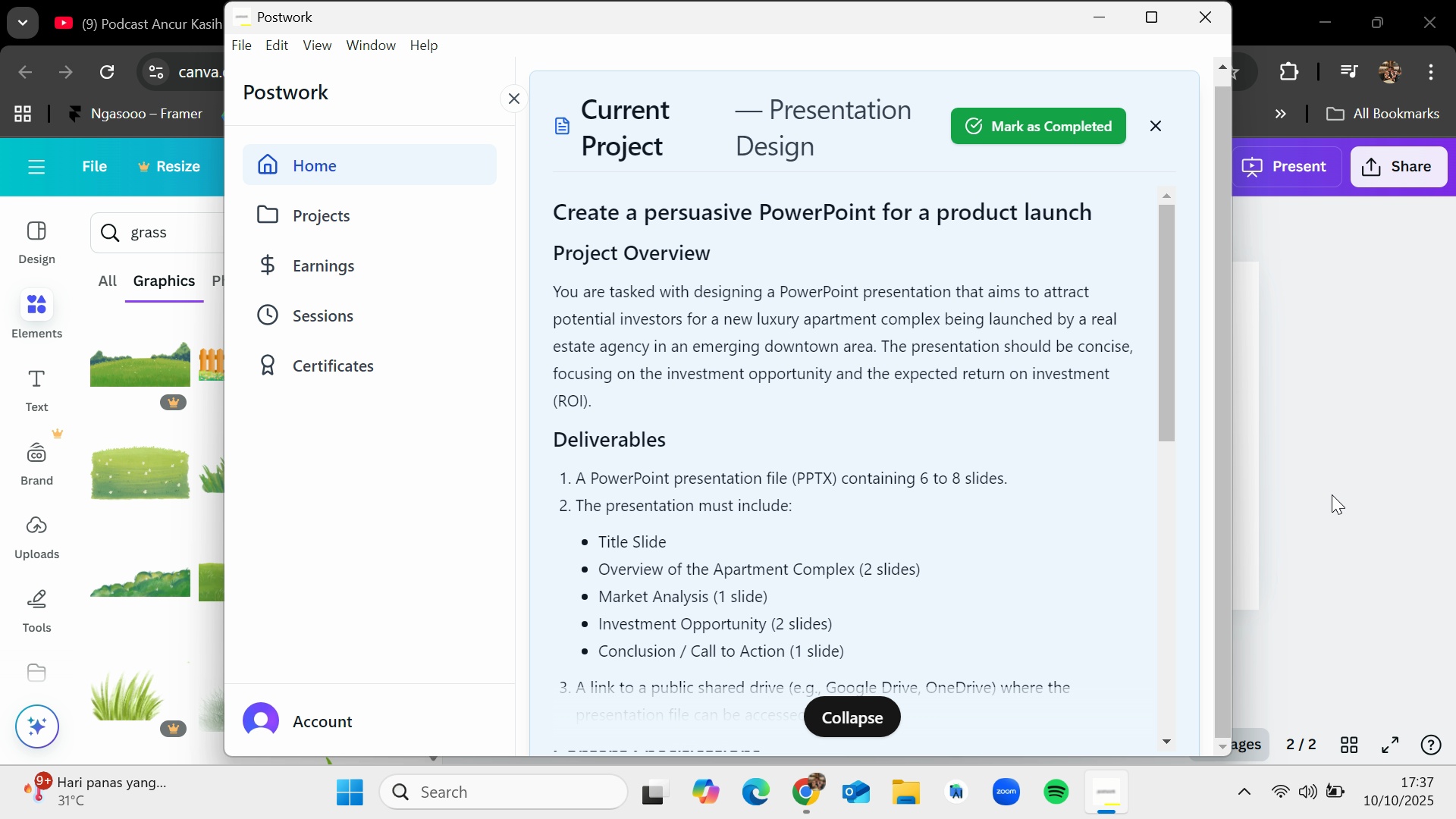 
left_click([1368, 423])
 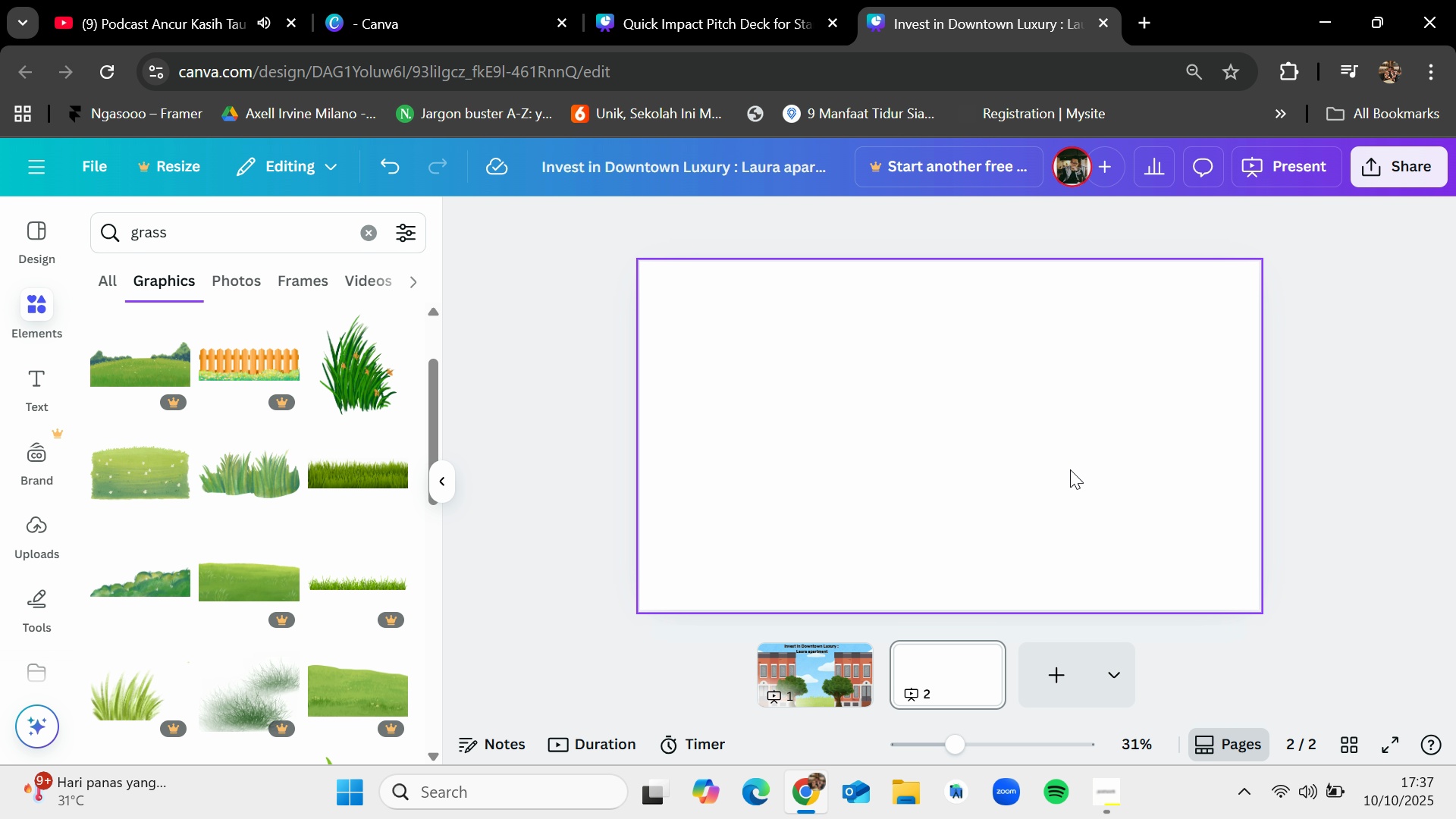 
left_click([852, 645])
 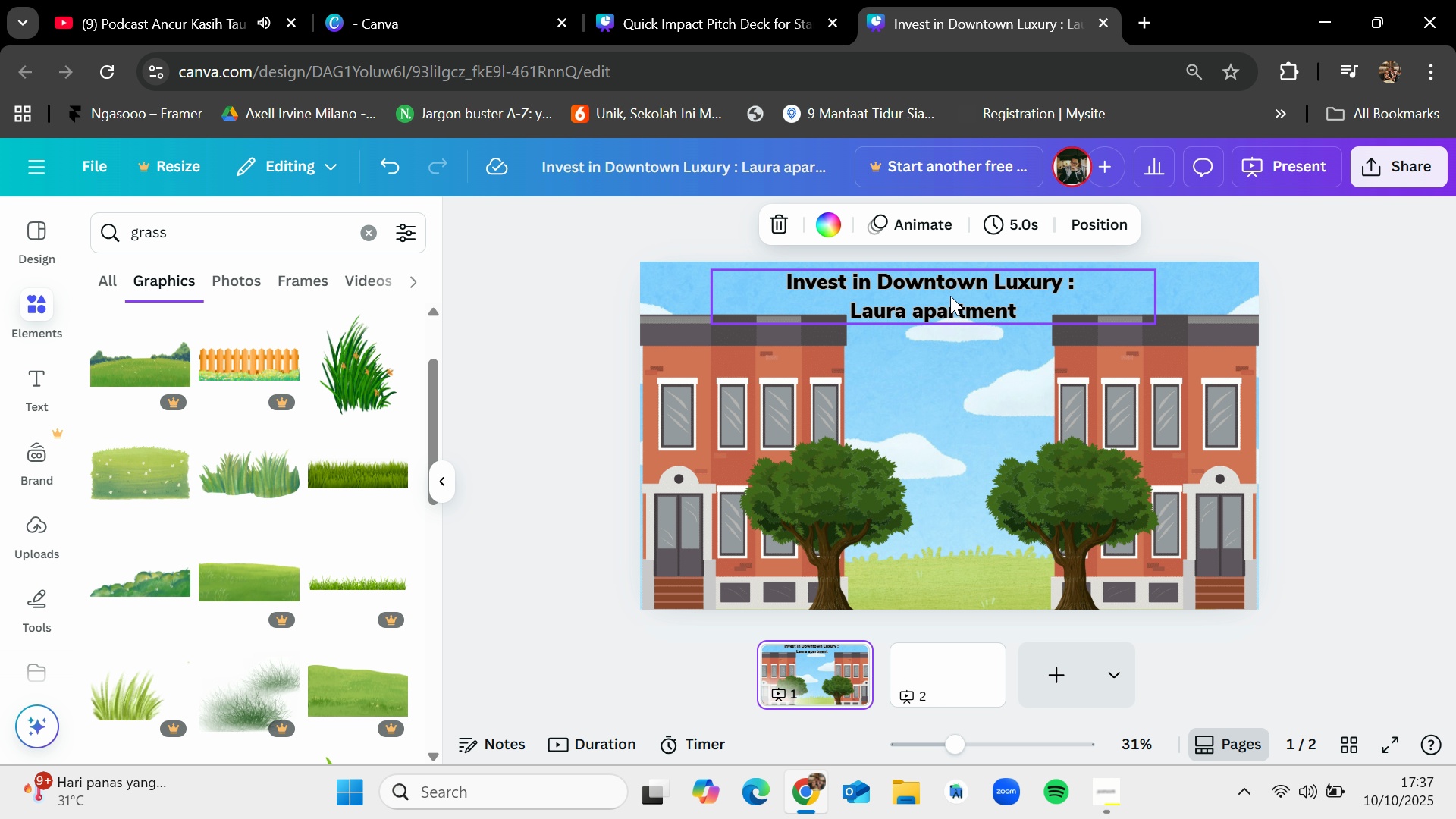 
left_click([950, 296])
 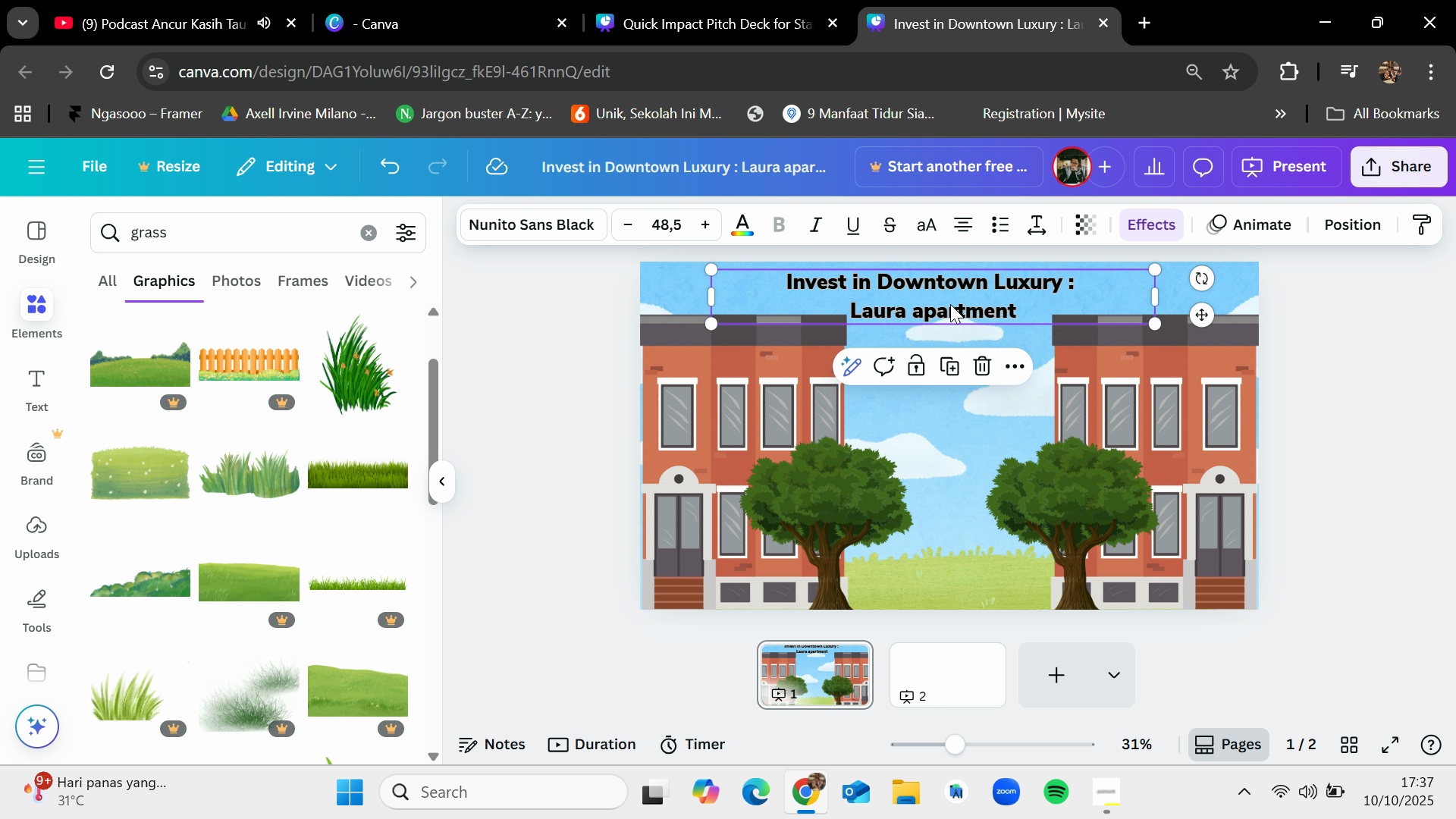 
key(Control+C)
 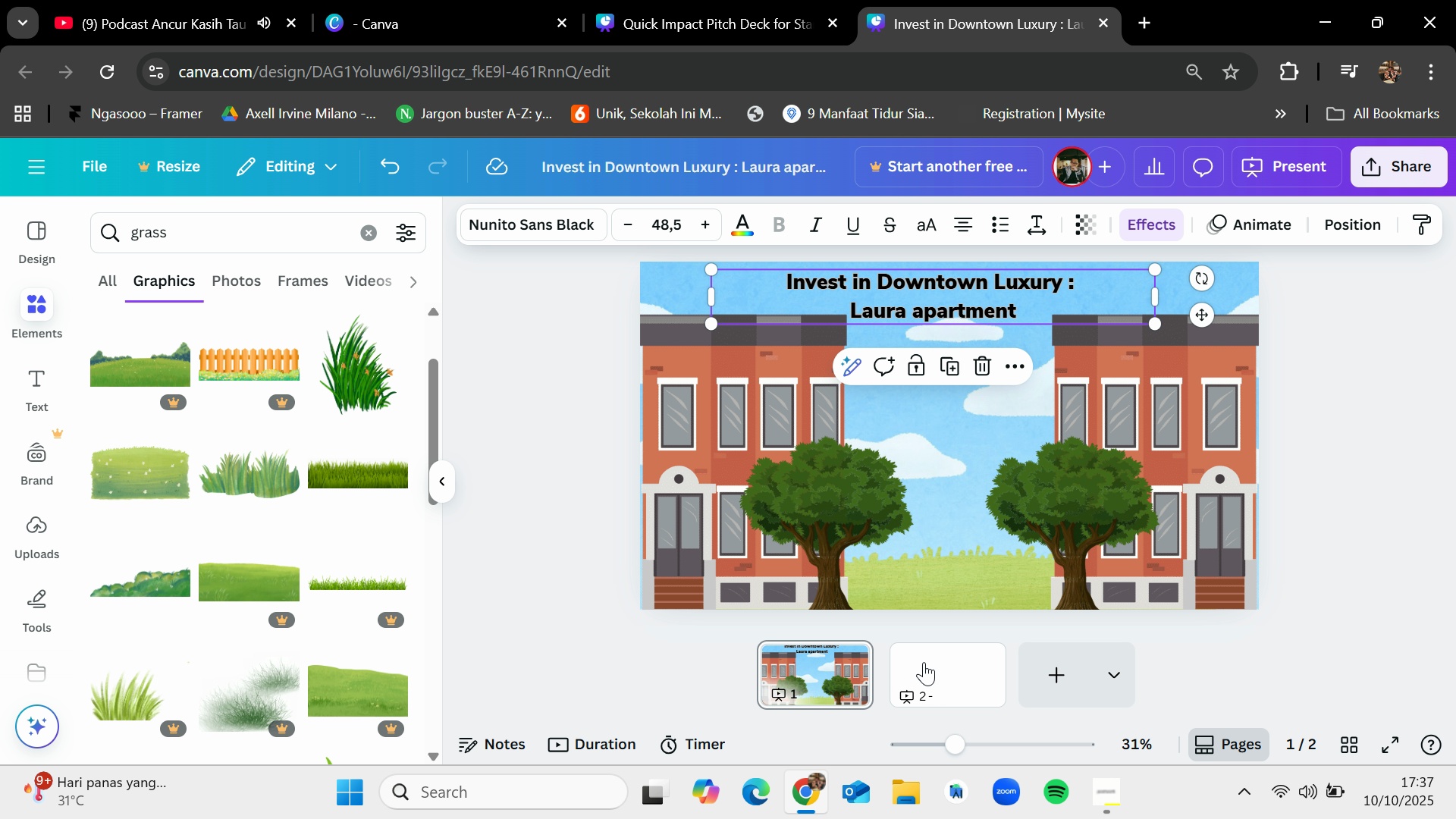 
left_click([924, 662])
 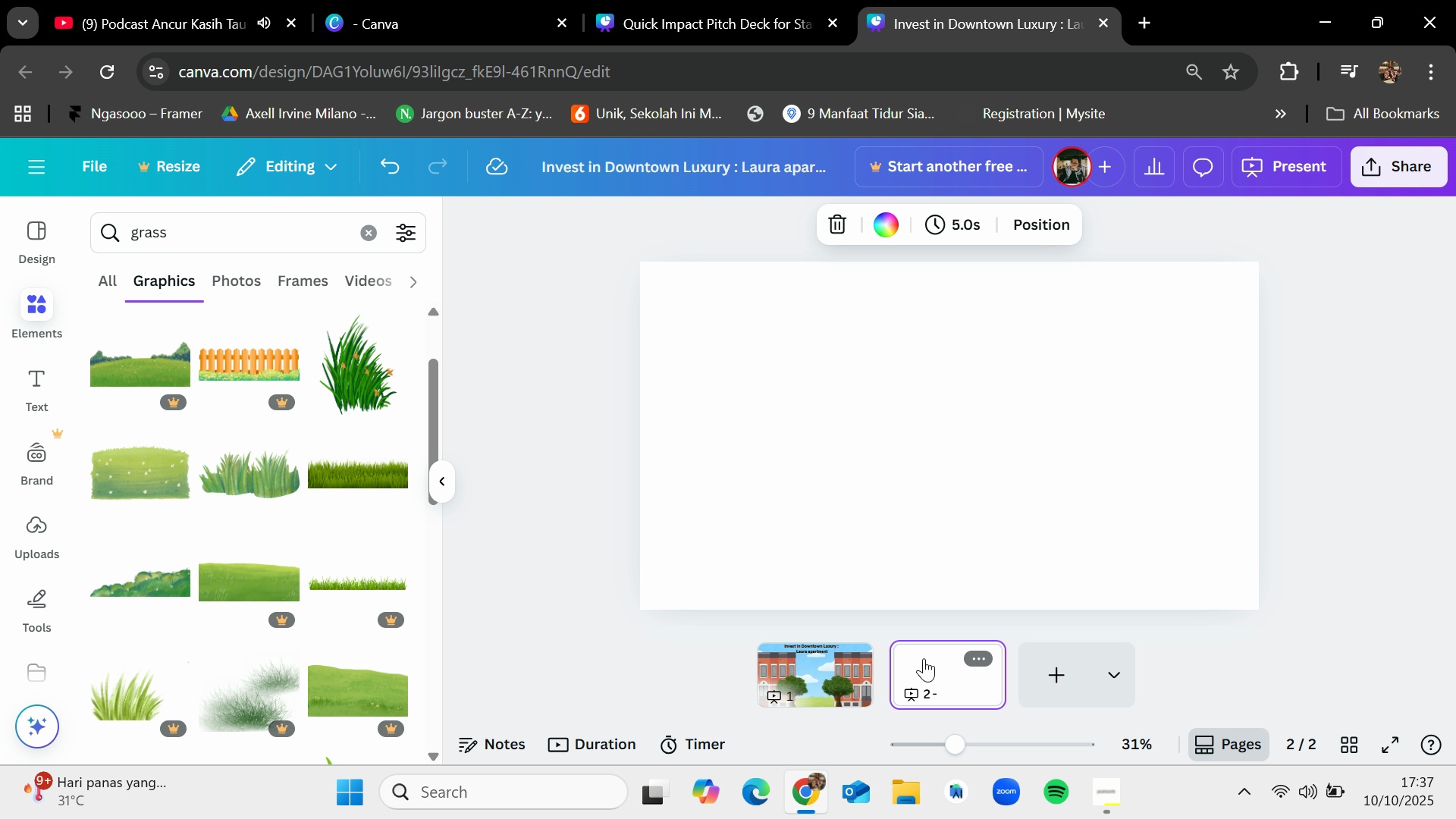 
key(Control+V)
 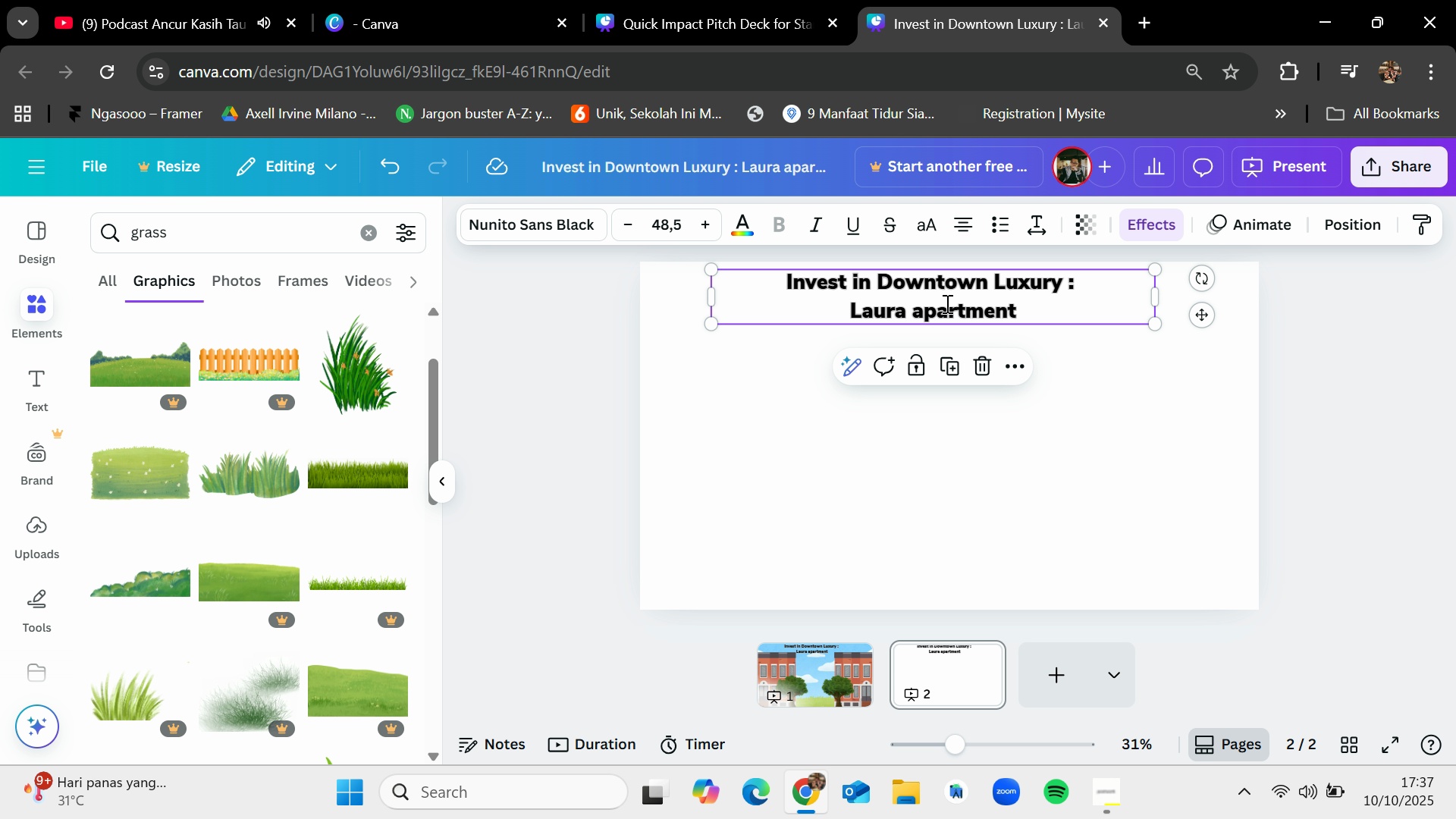 
double_click([946, 303])
 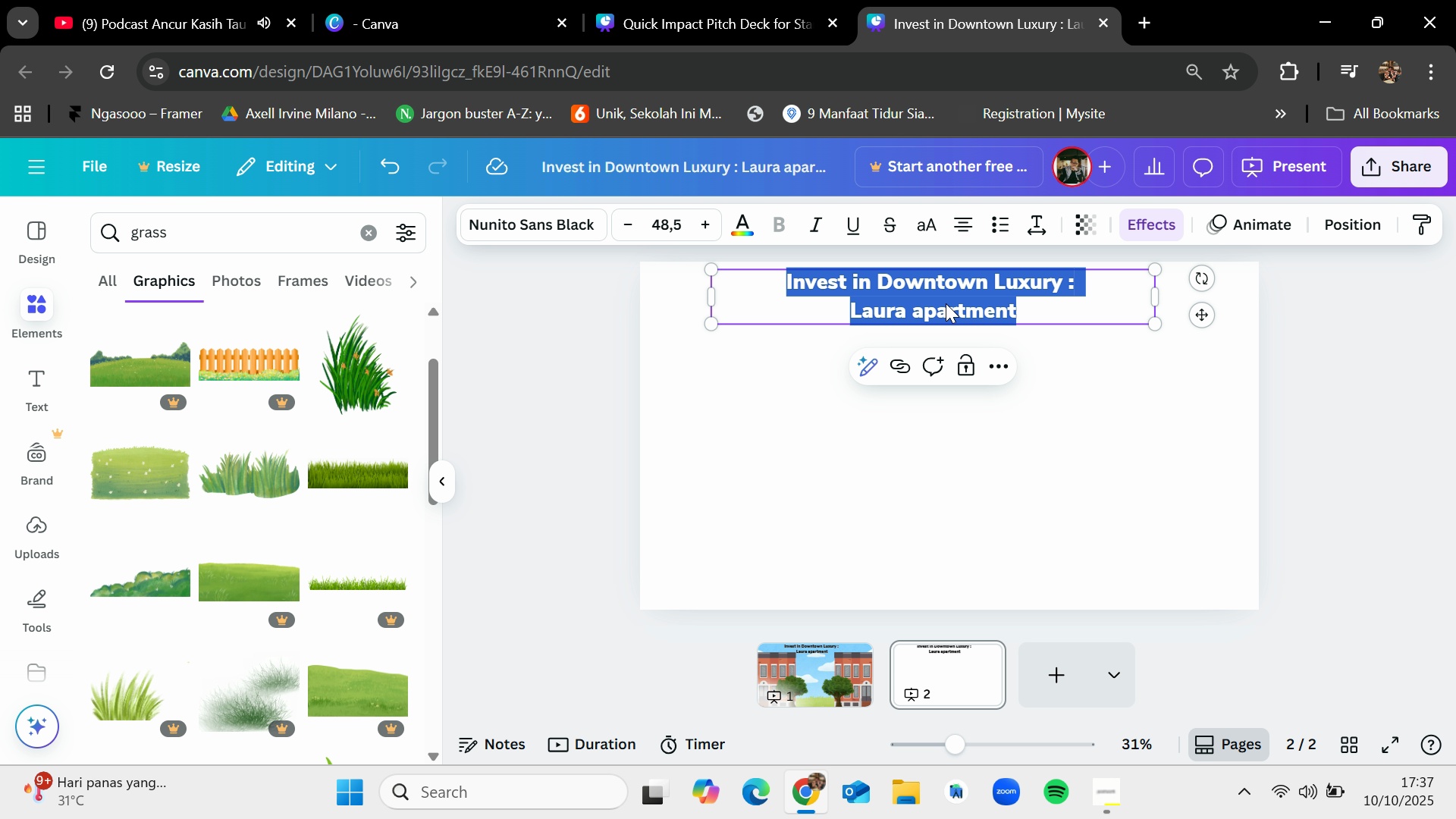 
key(Backspace)
type(Introducing)
 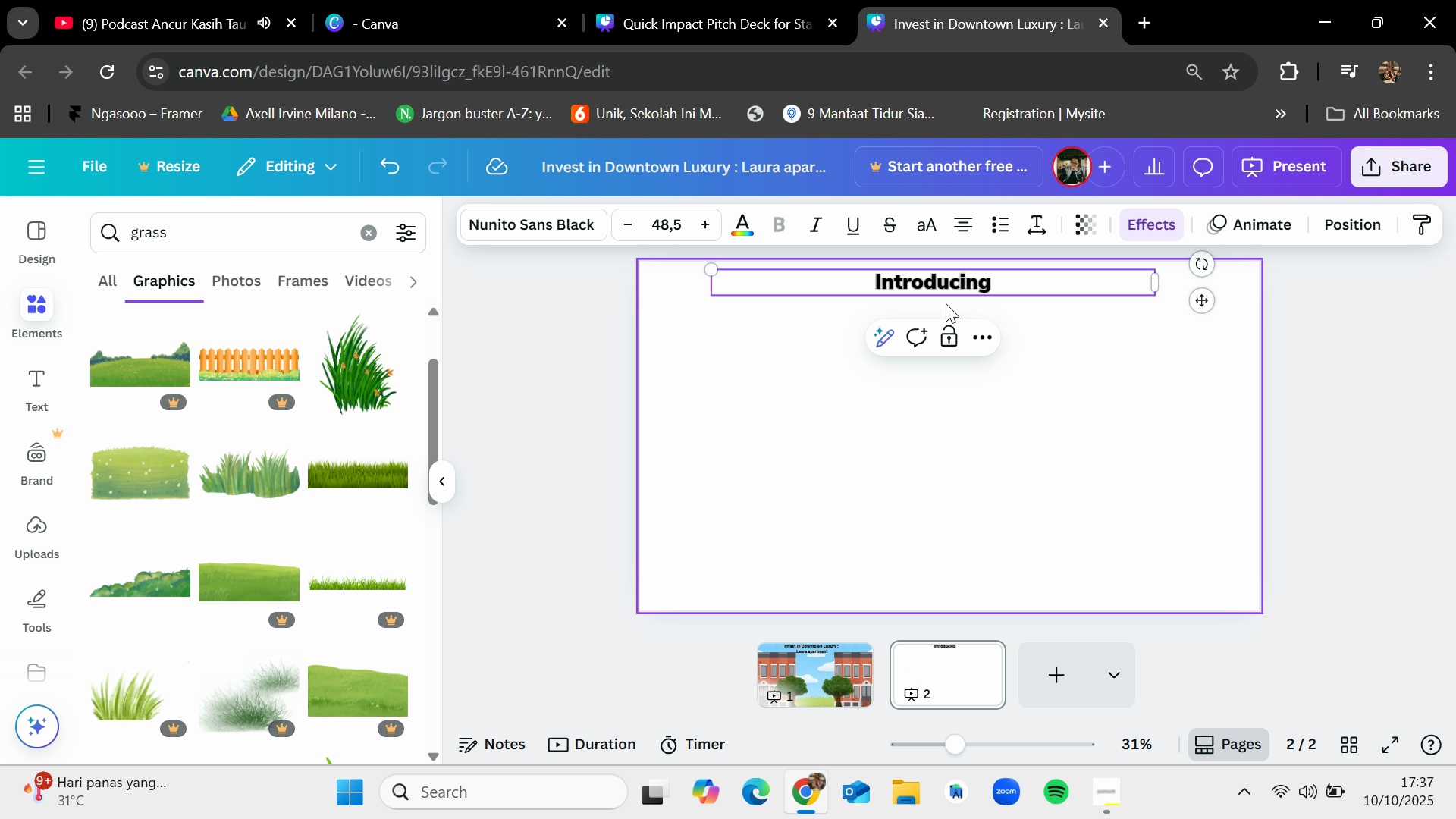 
wait(5.53)
 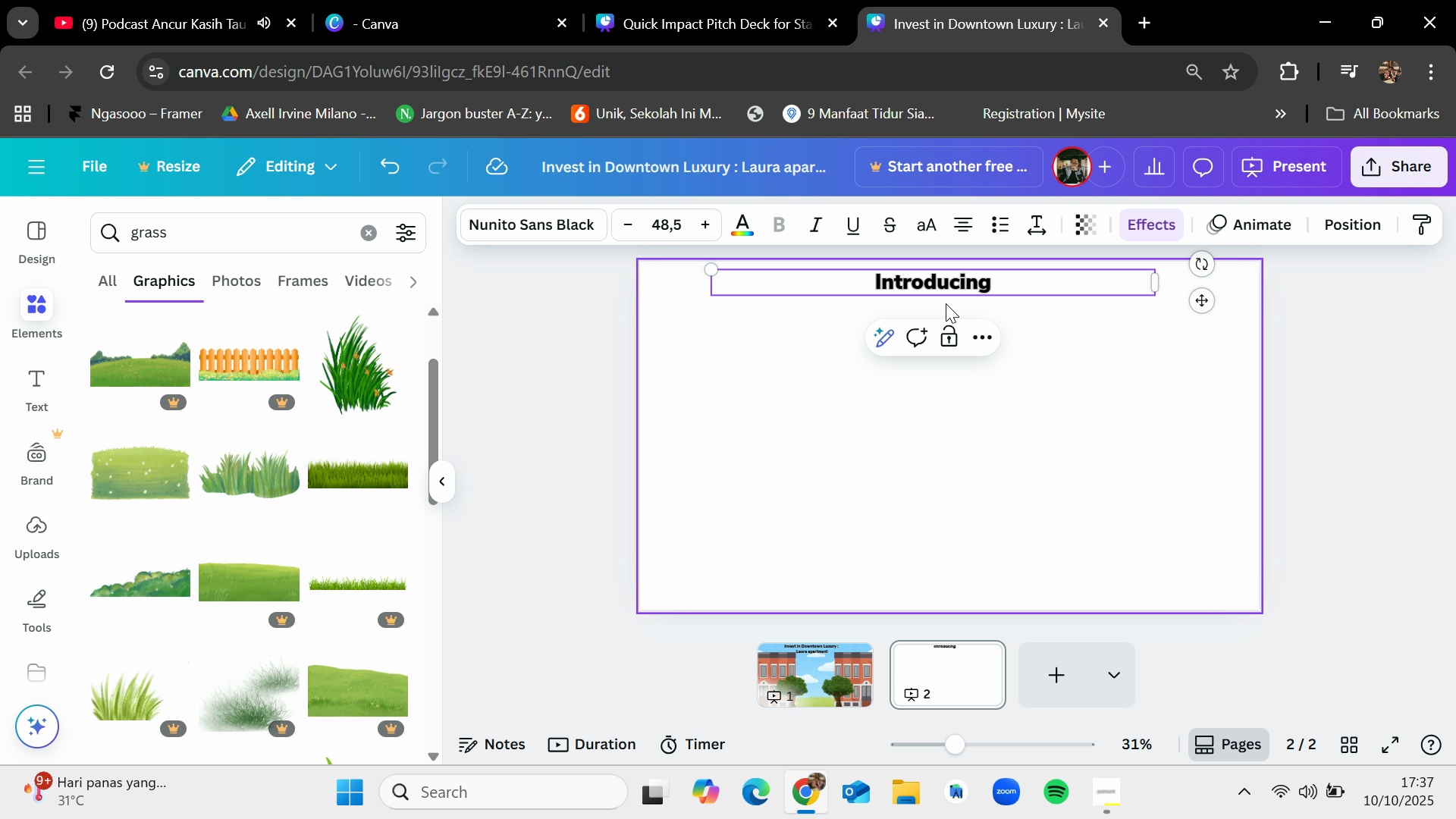 
type( Laure)
key(Backspace)
type(a)
 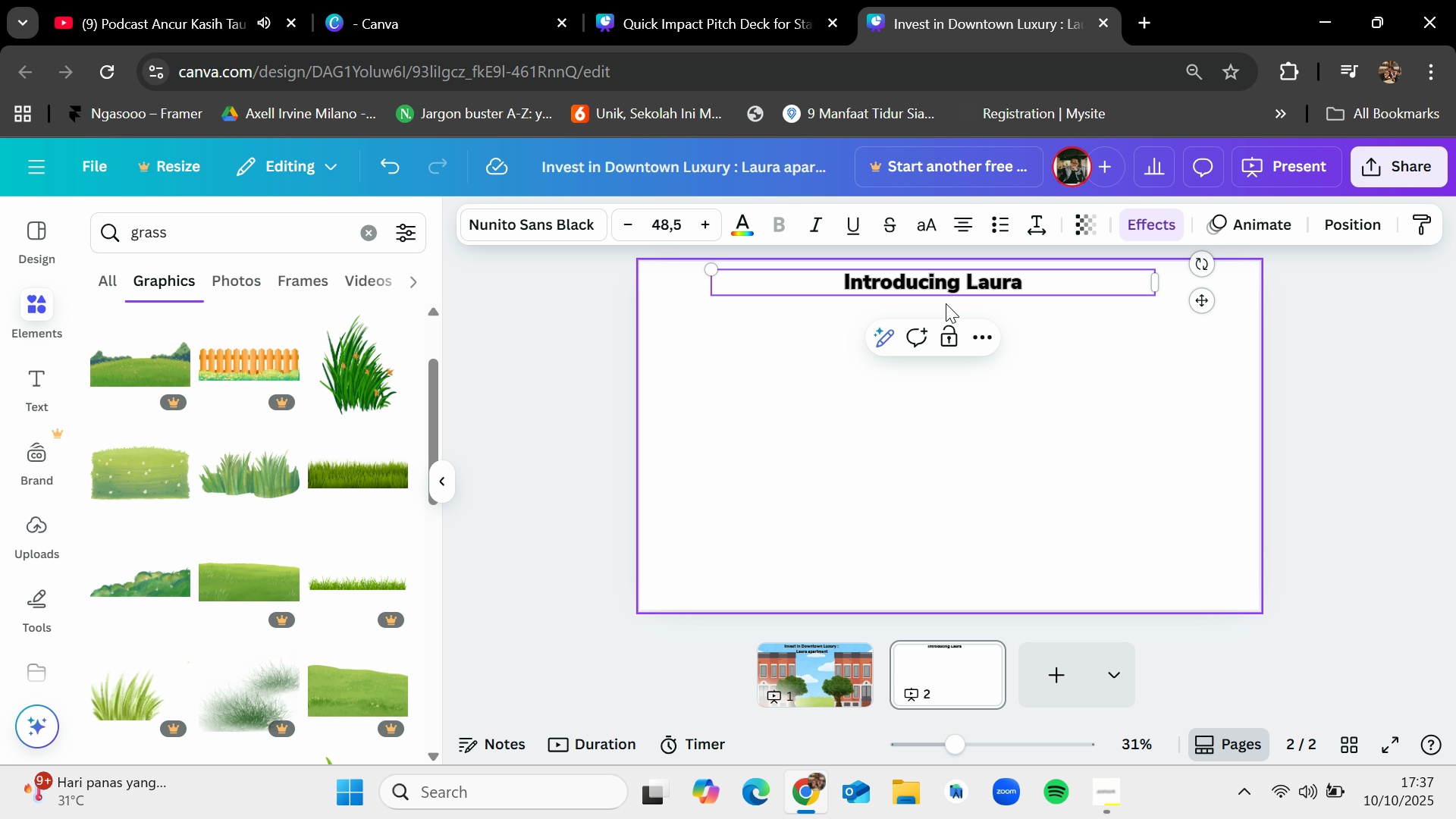 
left_click([829, 654])
 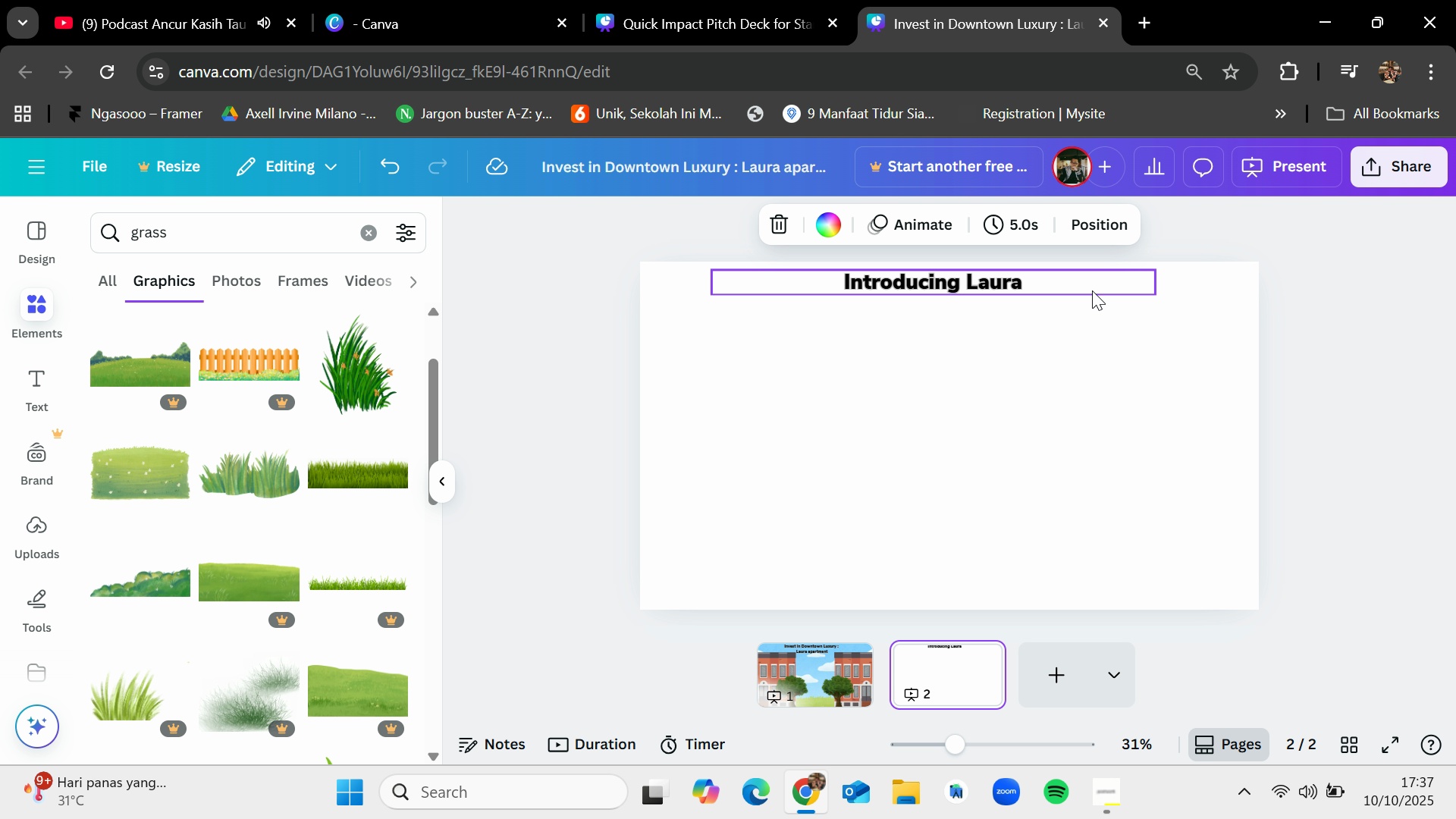 
left_click([1064, 289])
 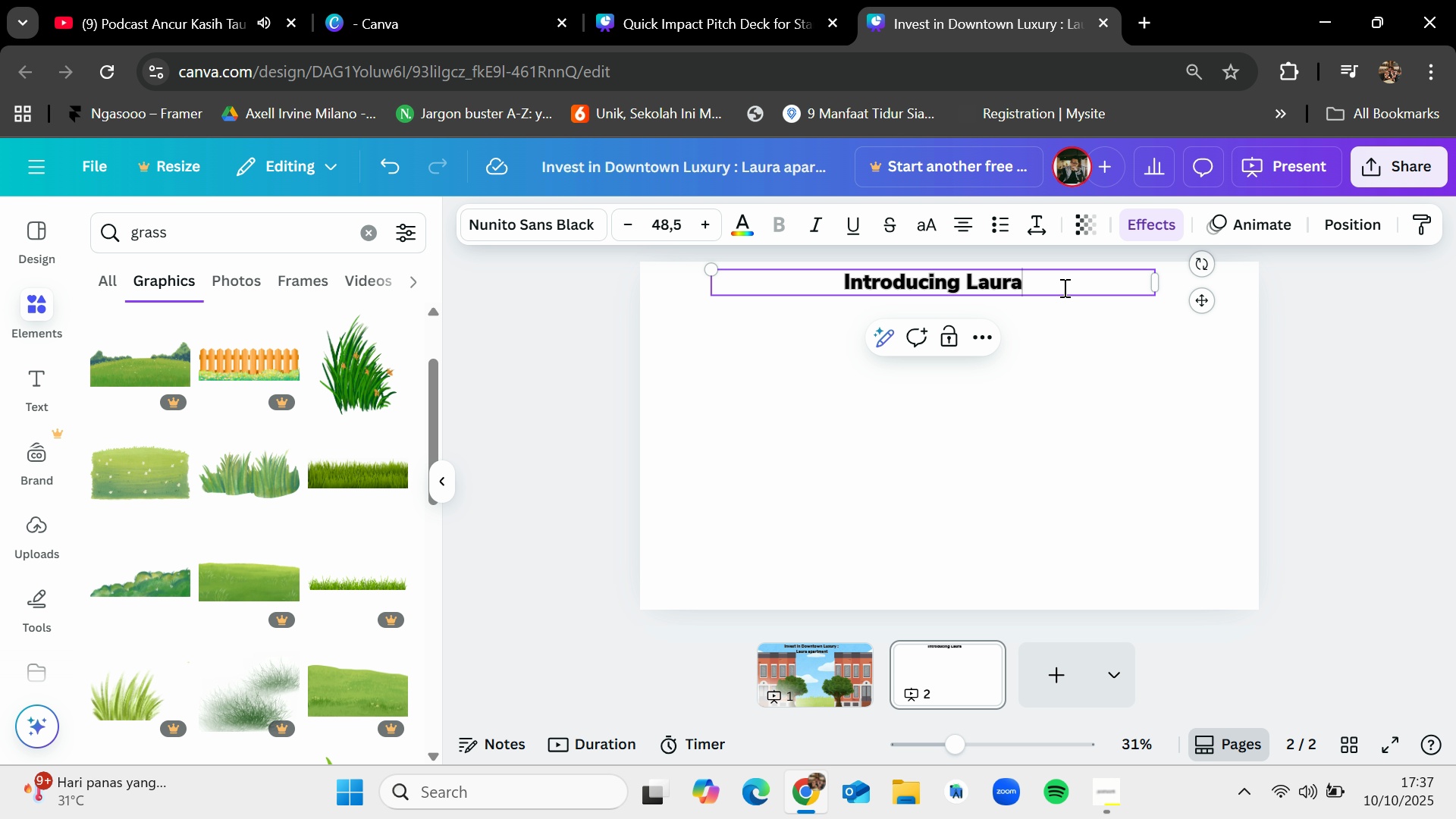 
type( (low rise apartment))
 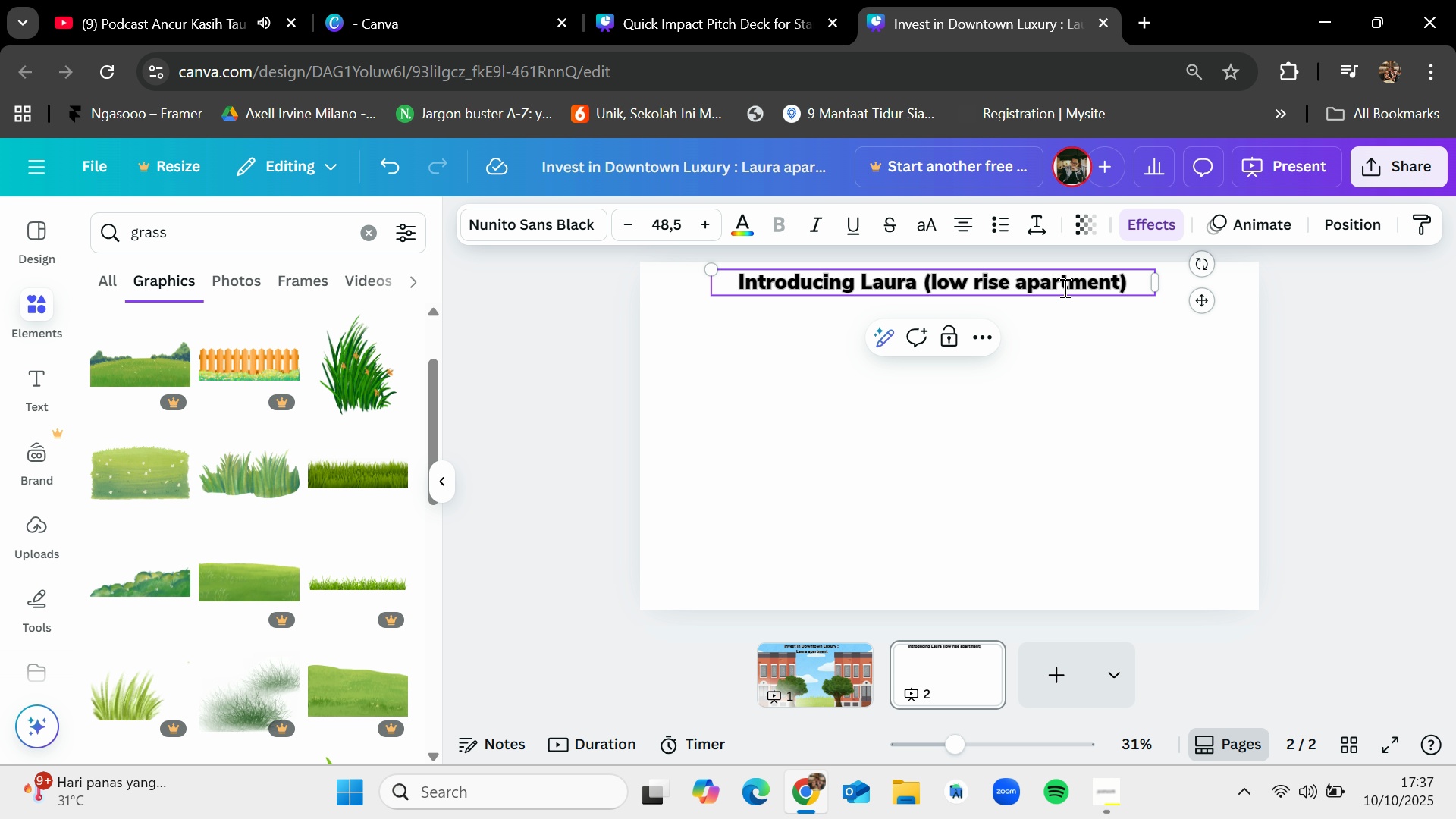 
left_click([1068, 431])
 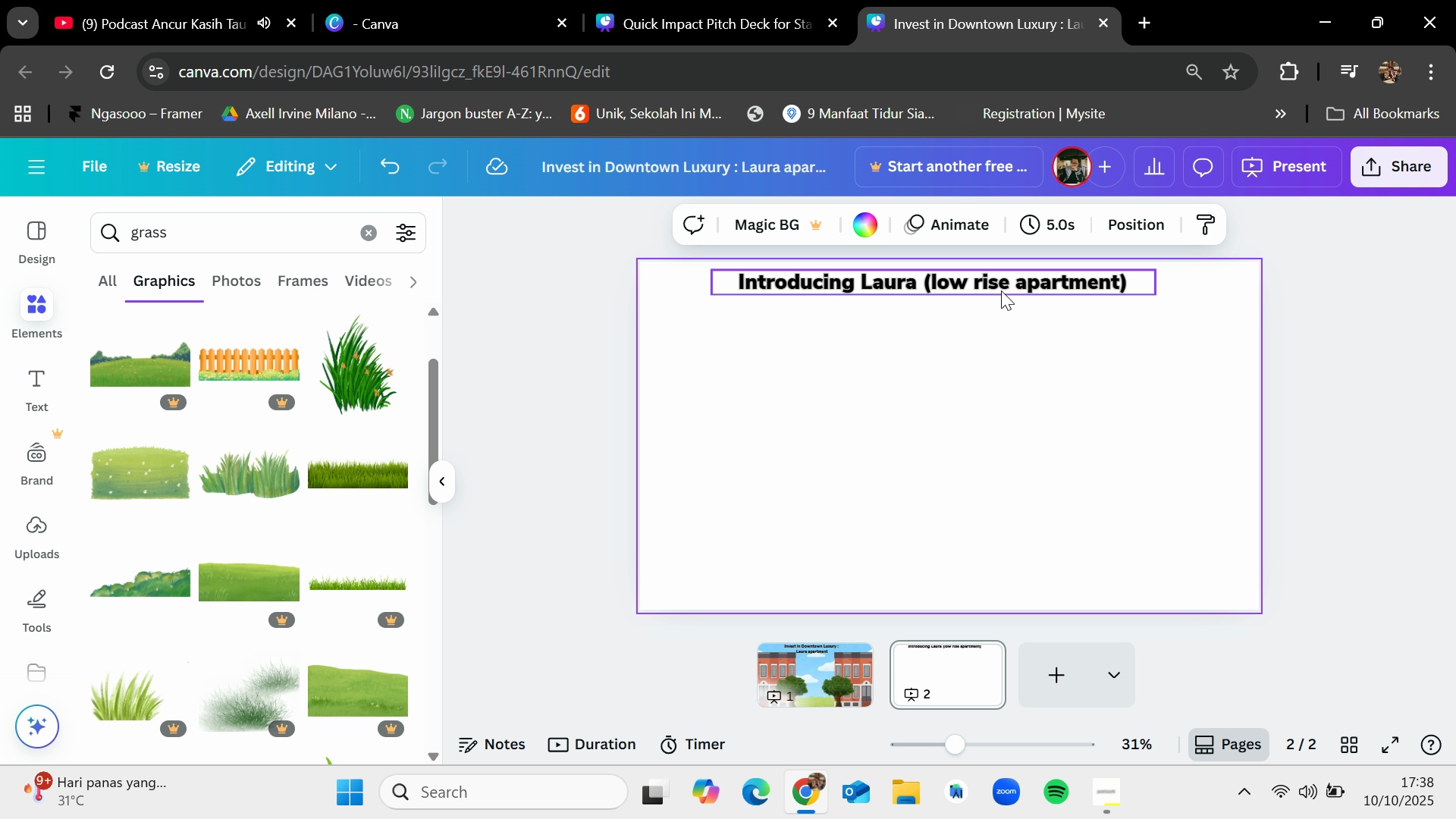 
left_click_drag(start_coordinate=[1001, 289], to_coordinate=[1021, 303])
 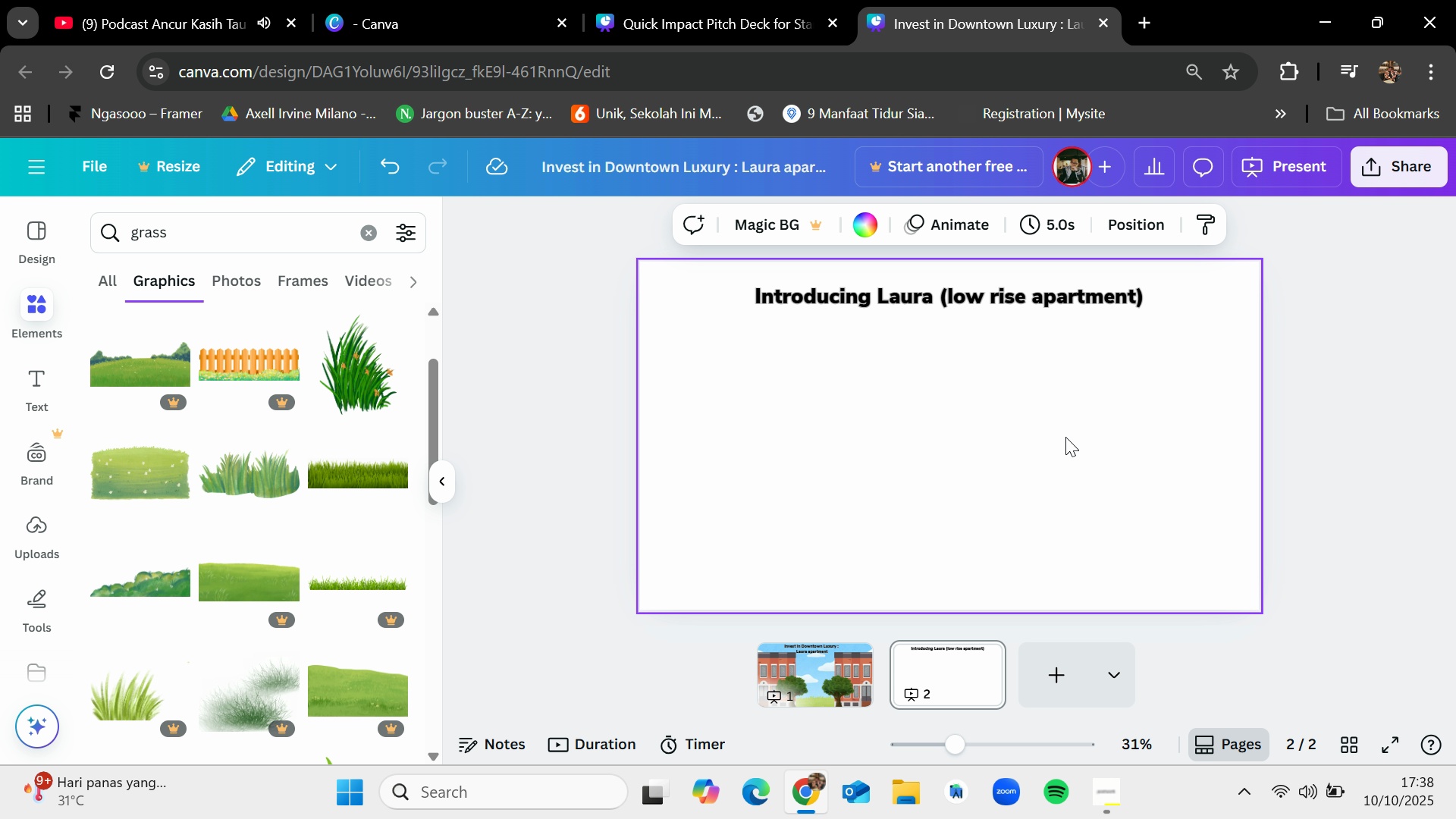 
left_click([1065, 437])
 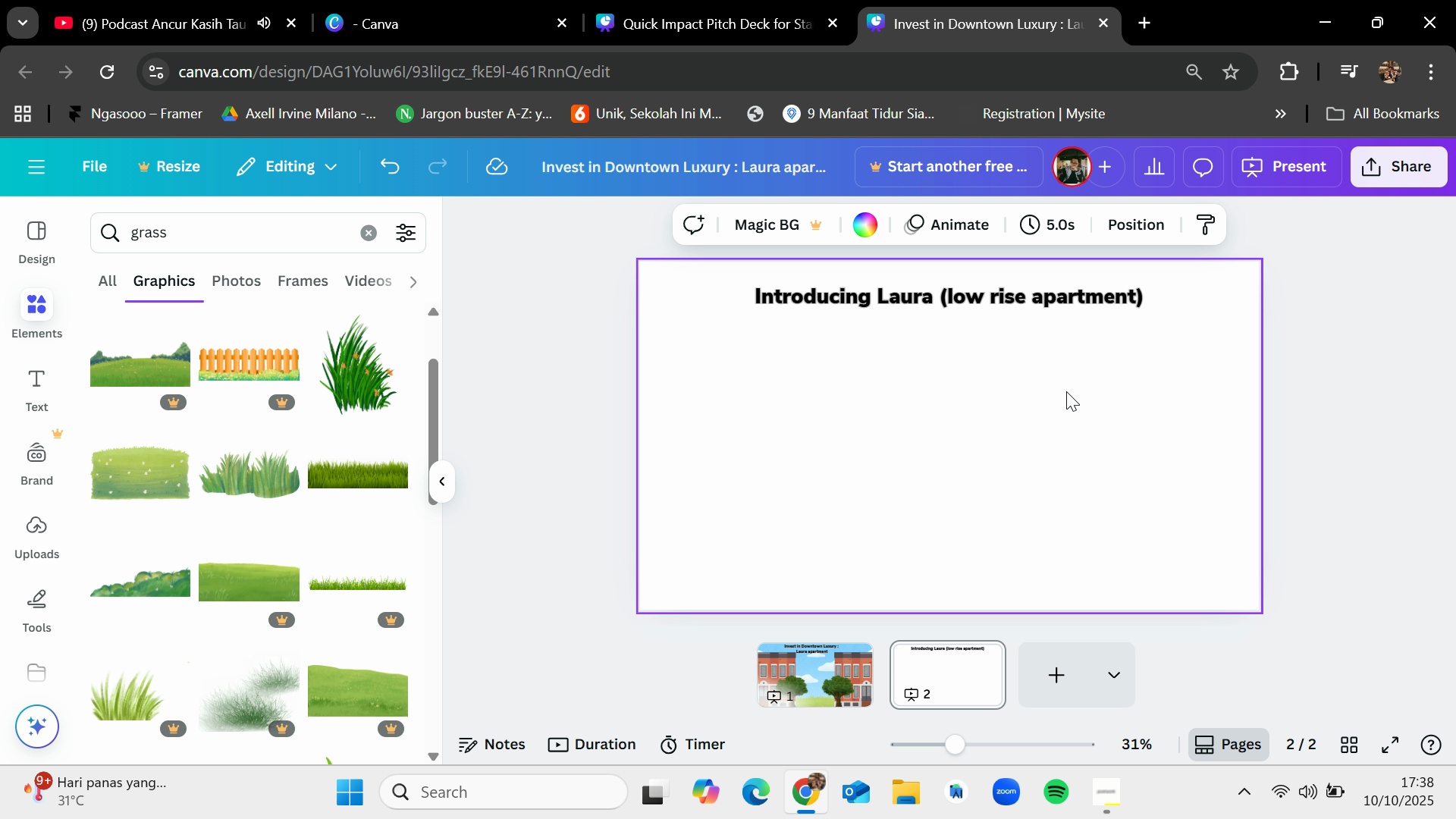 
wait(14.04)
 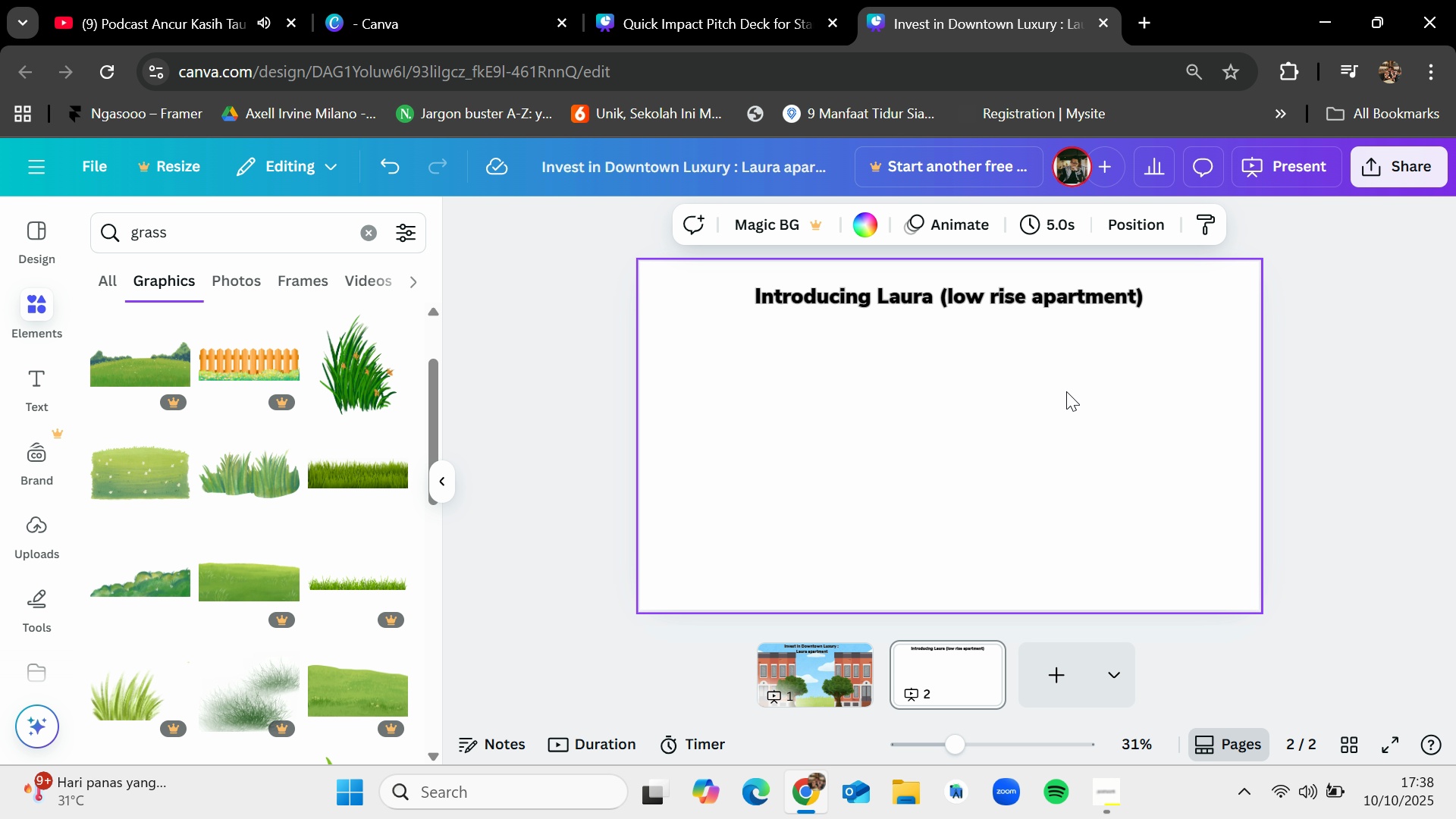 
type(downtown area)
 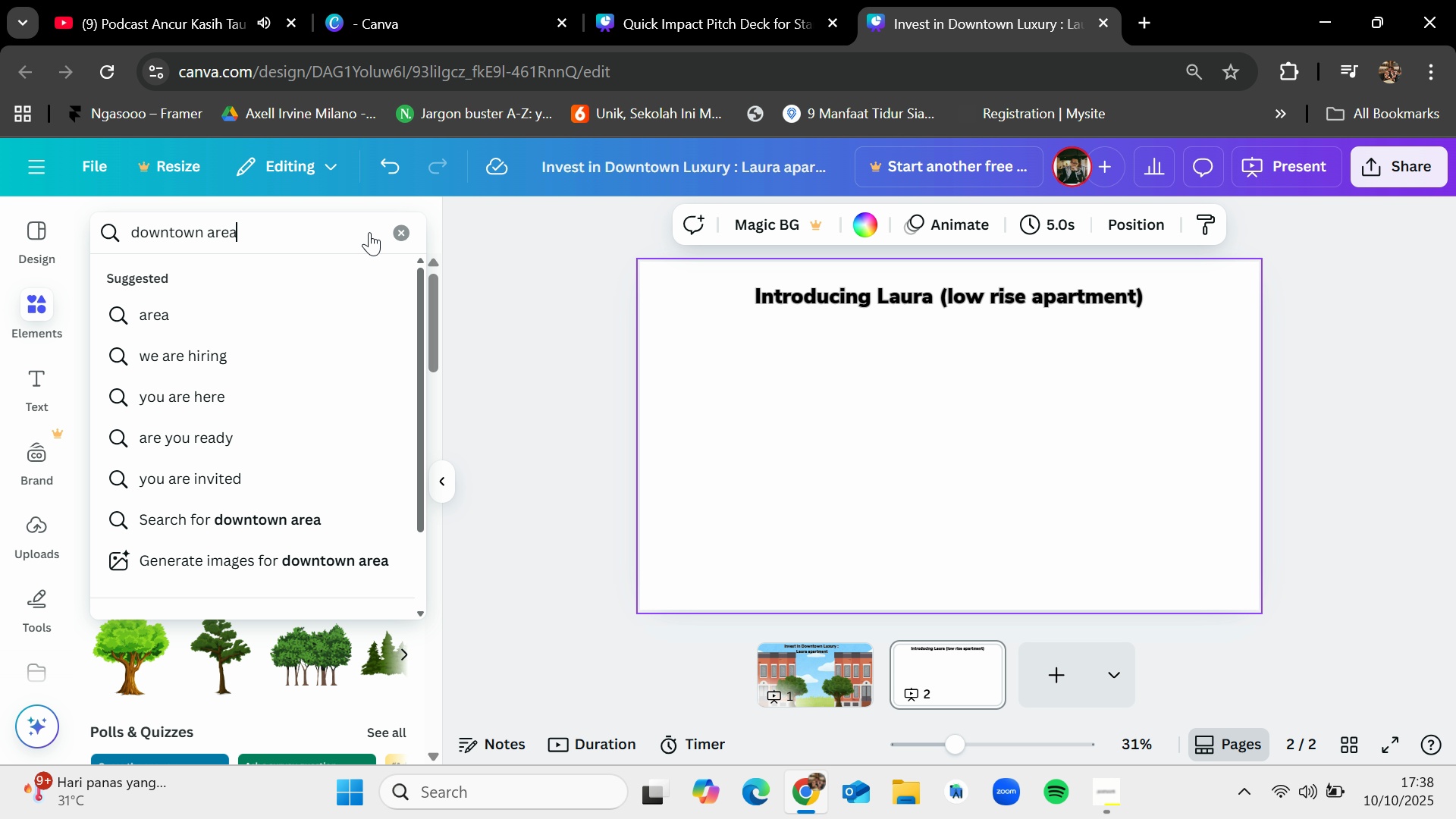 
key(Enter)
 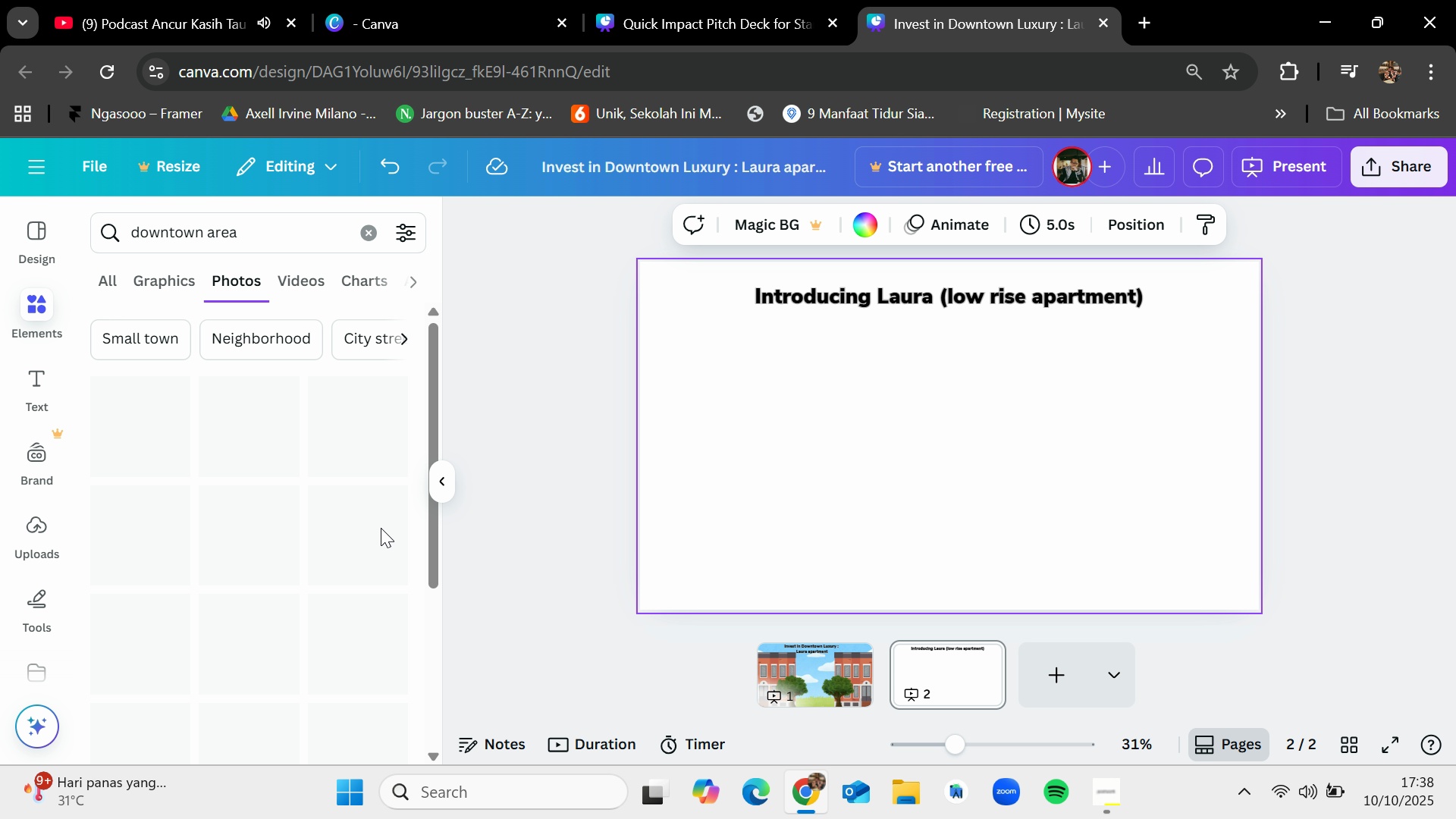 
scroll: coordinate [349, 676], scroll_direction: down, amount: 3.0
 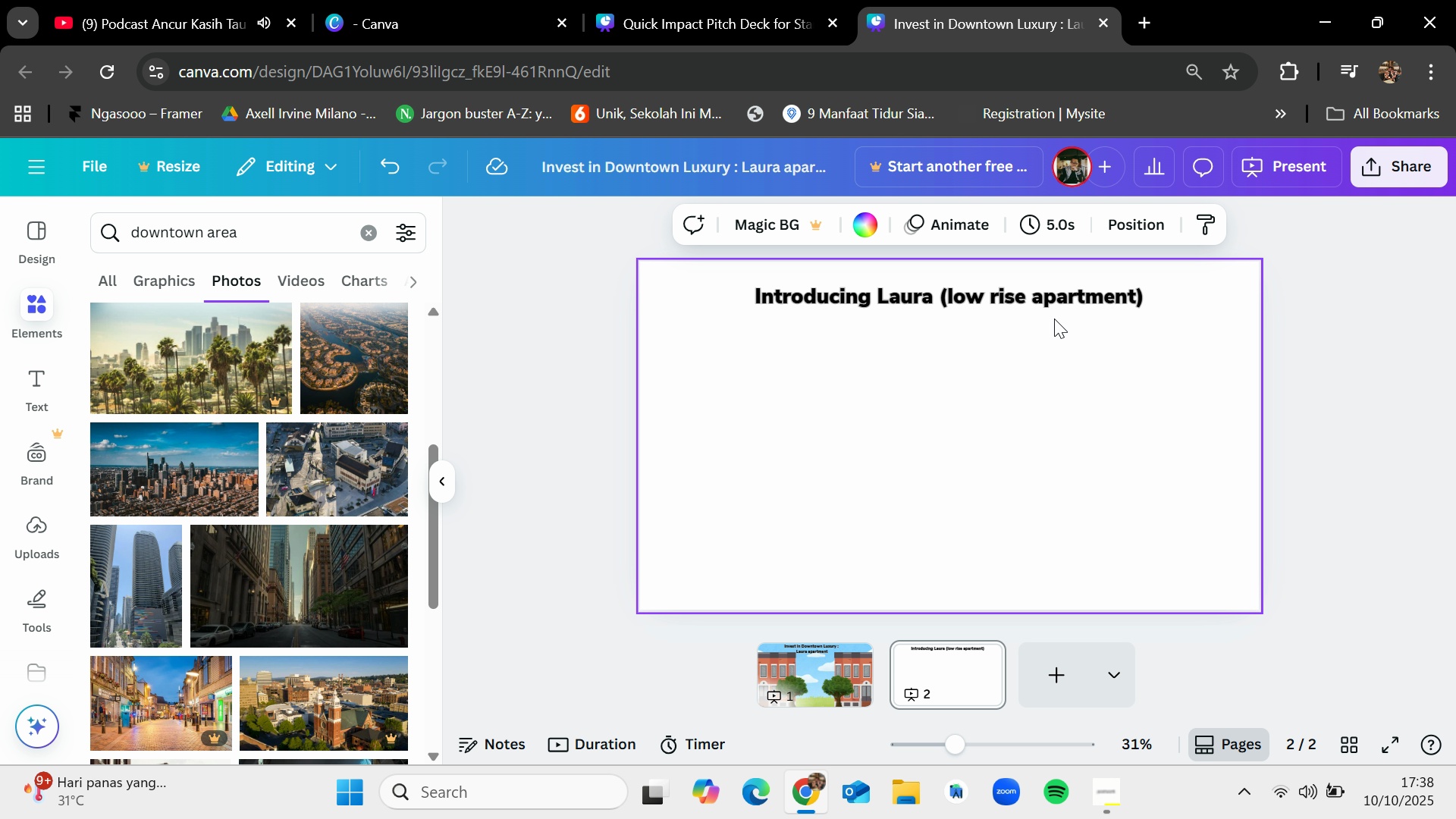 
wait(7.11)
 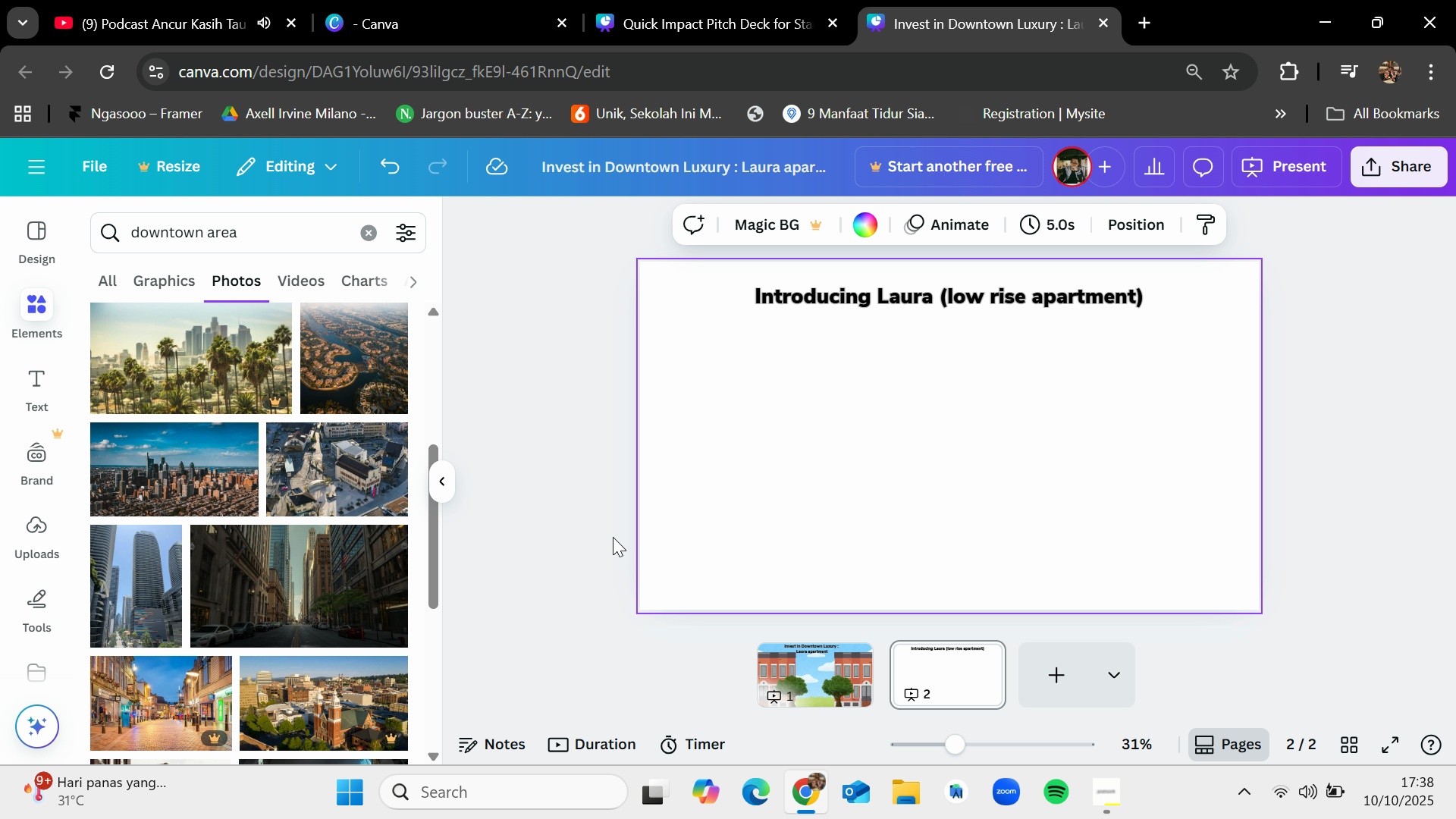 
double_click([1075, 295])
 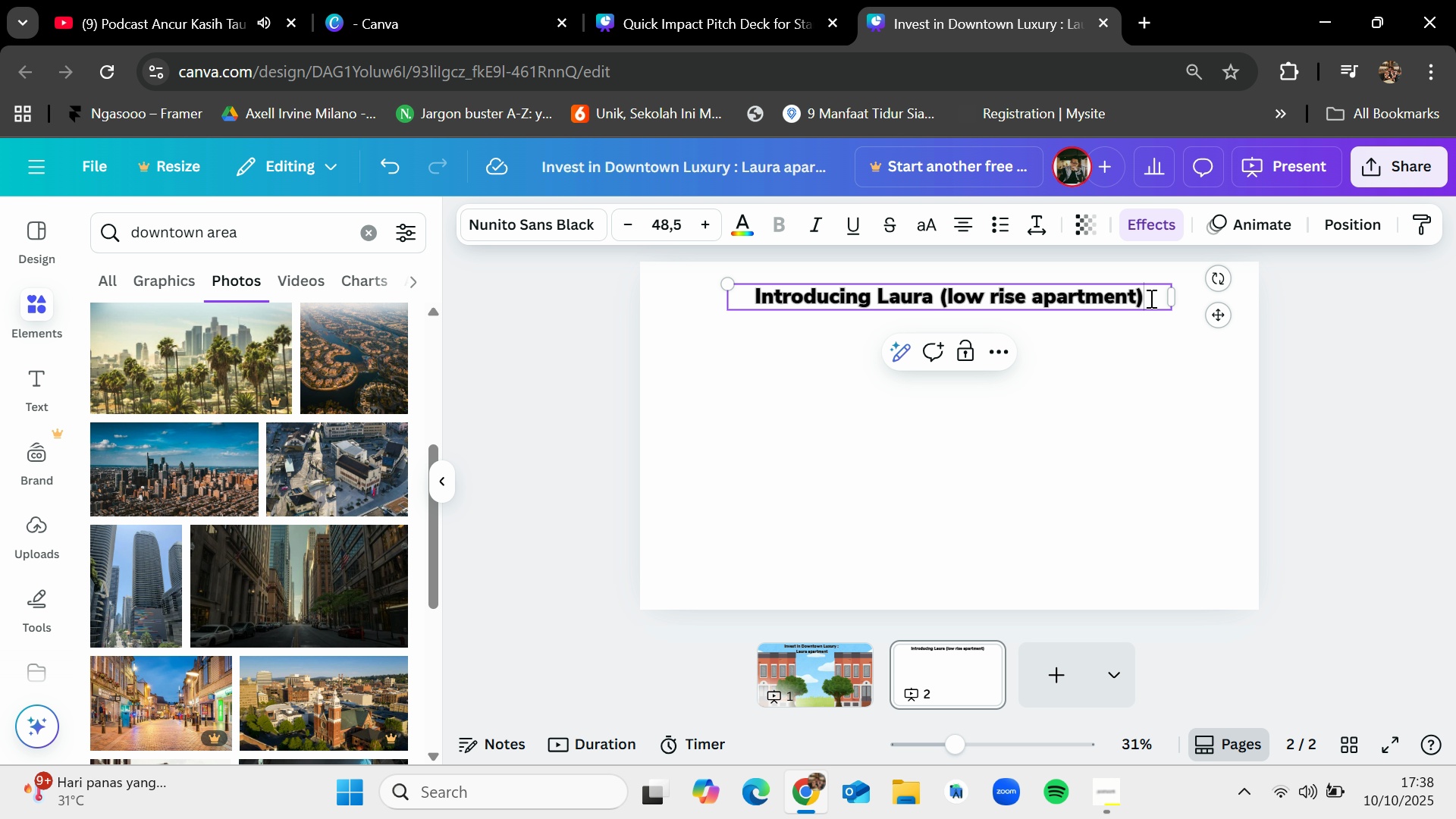 
left_click_drag(start_coordinate=[1150, 298], to_coordinate=[942, 294])
 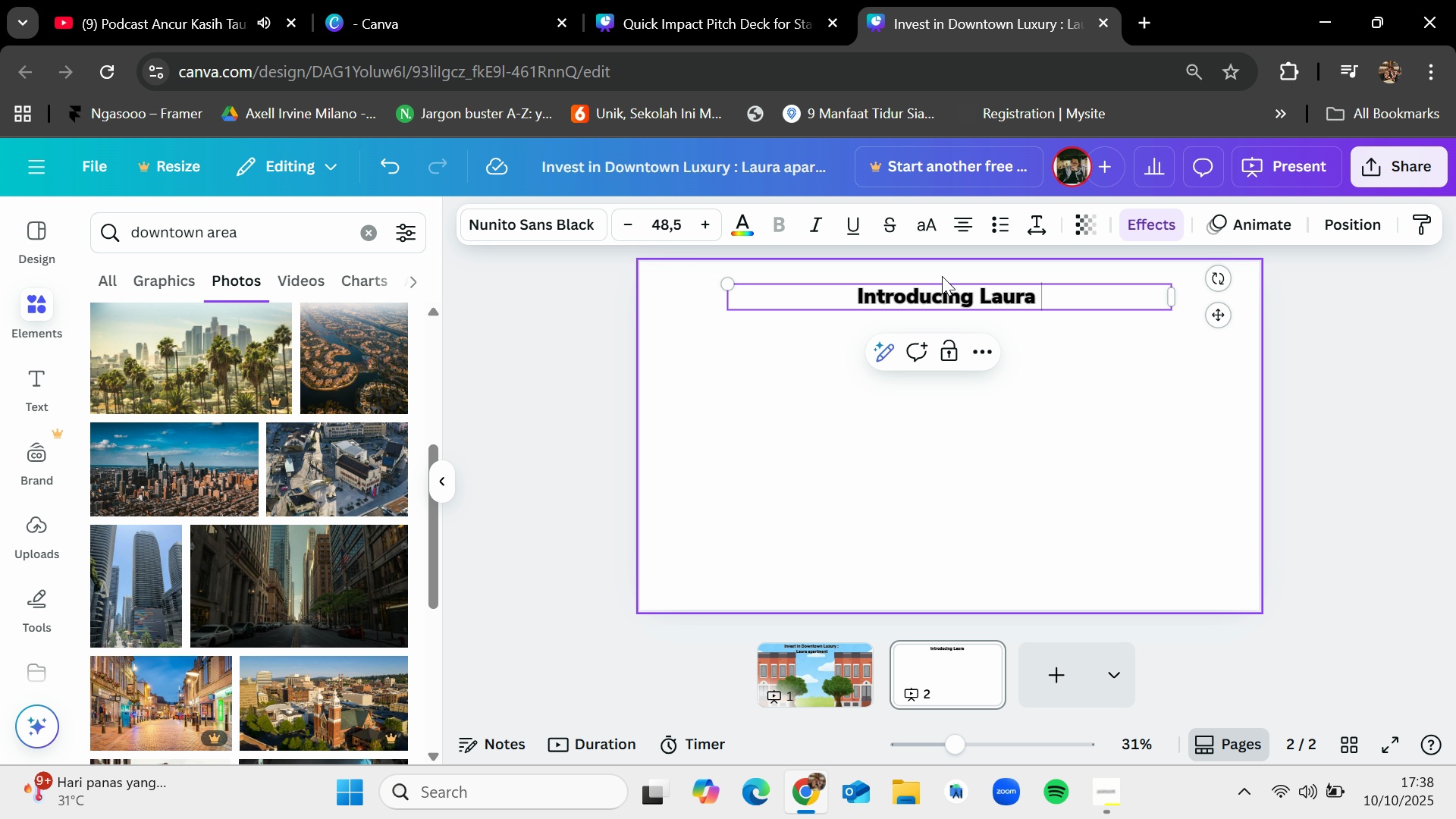 
key(Backspace)
 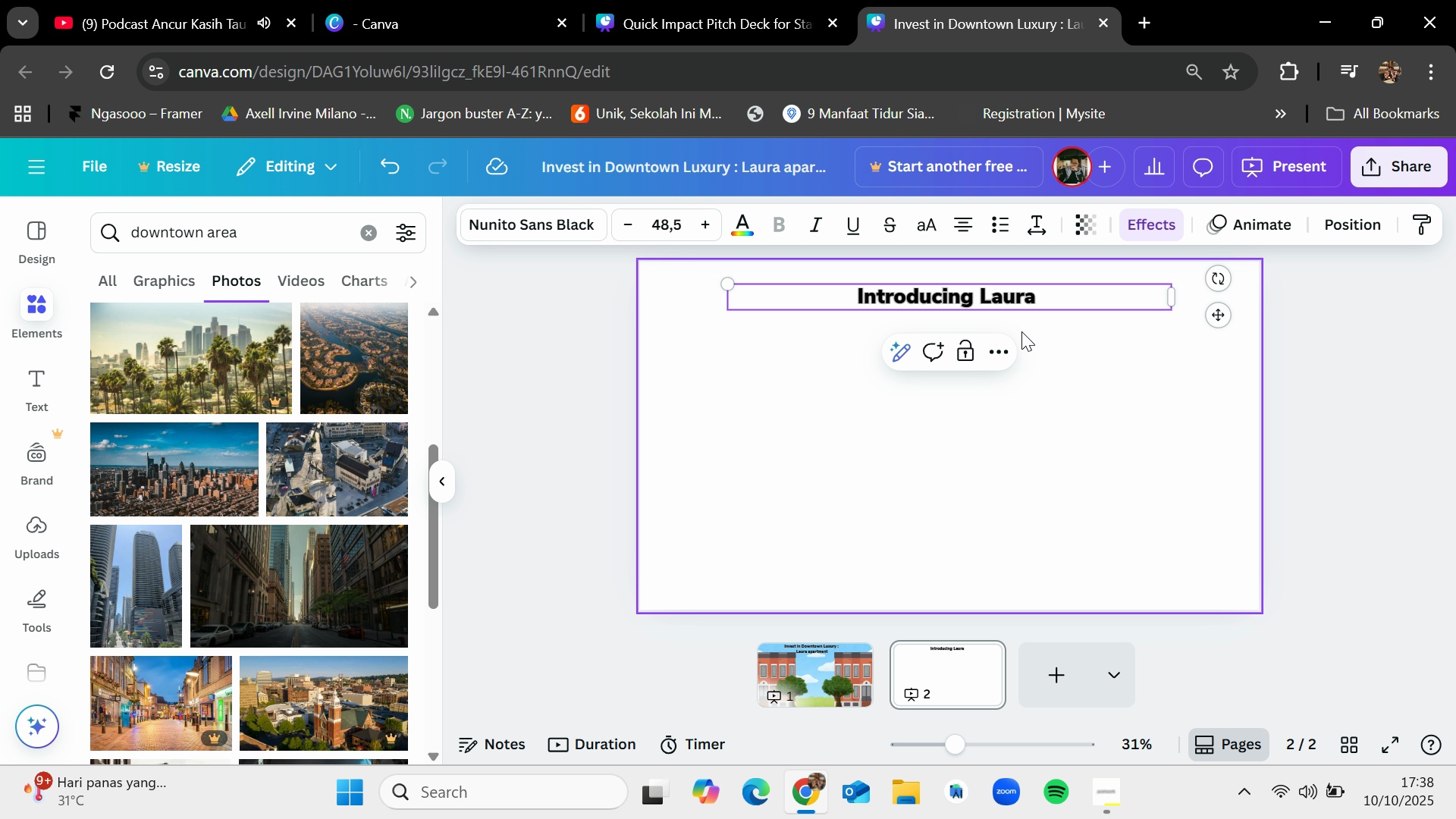 
left_click([1082, 386])
 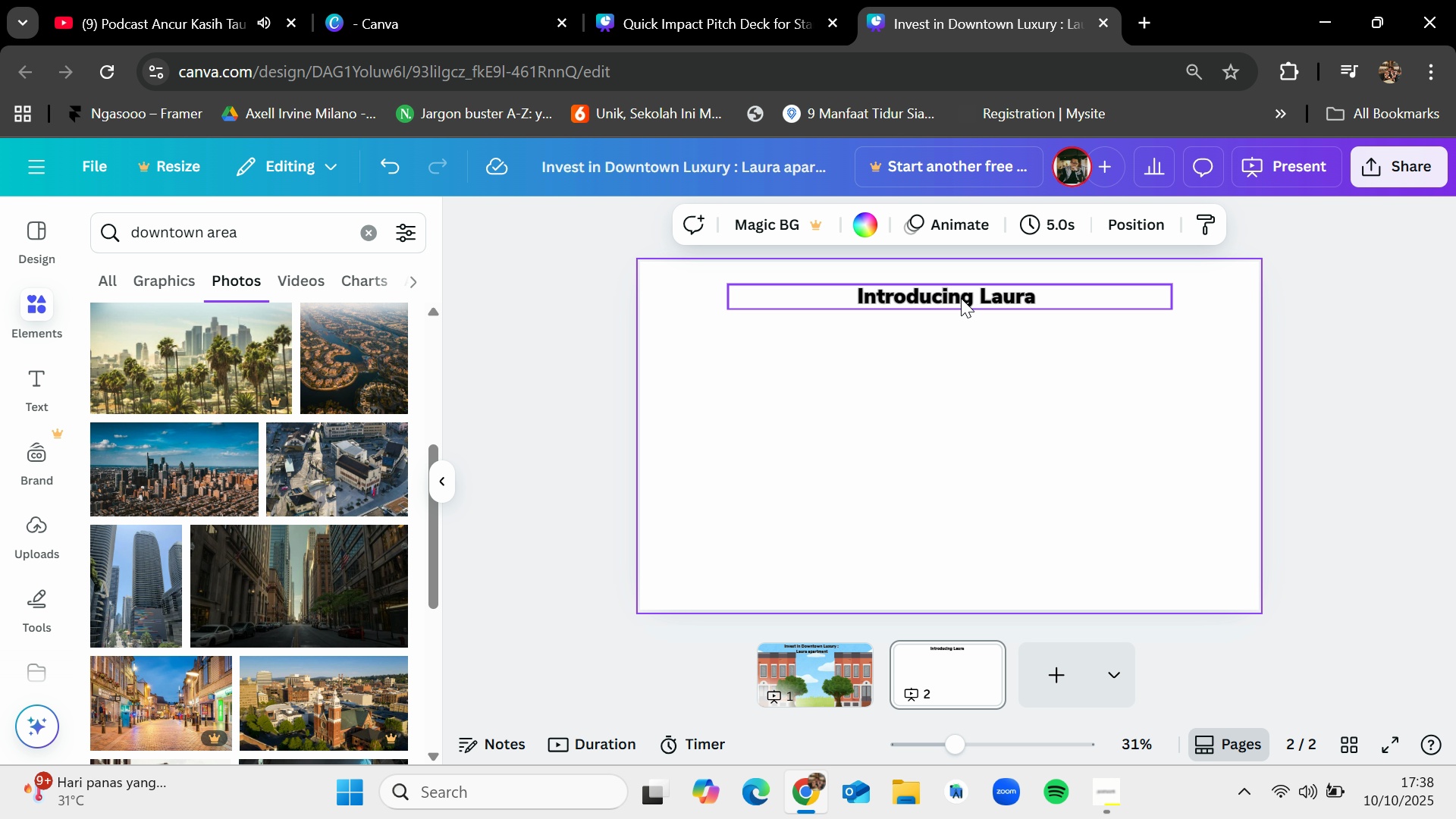 
key(Control+Z)
 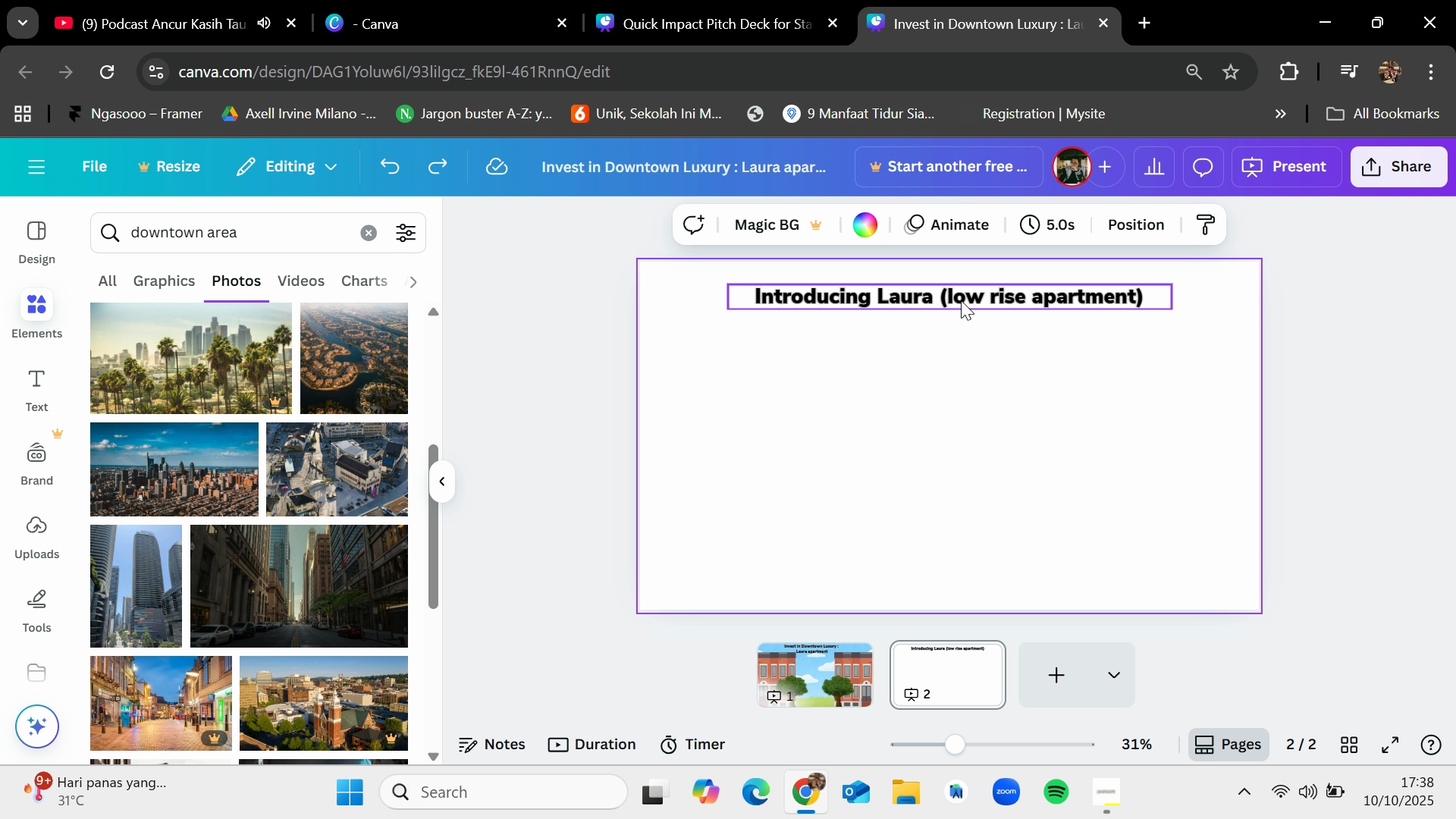 
key(Control+Z)
 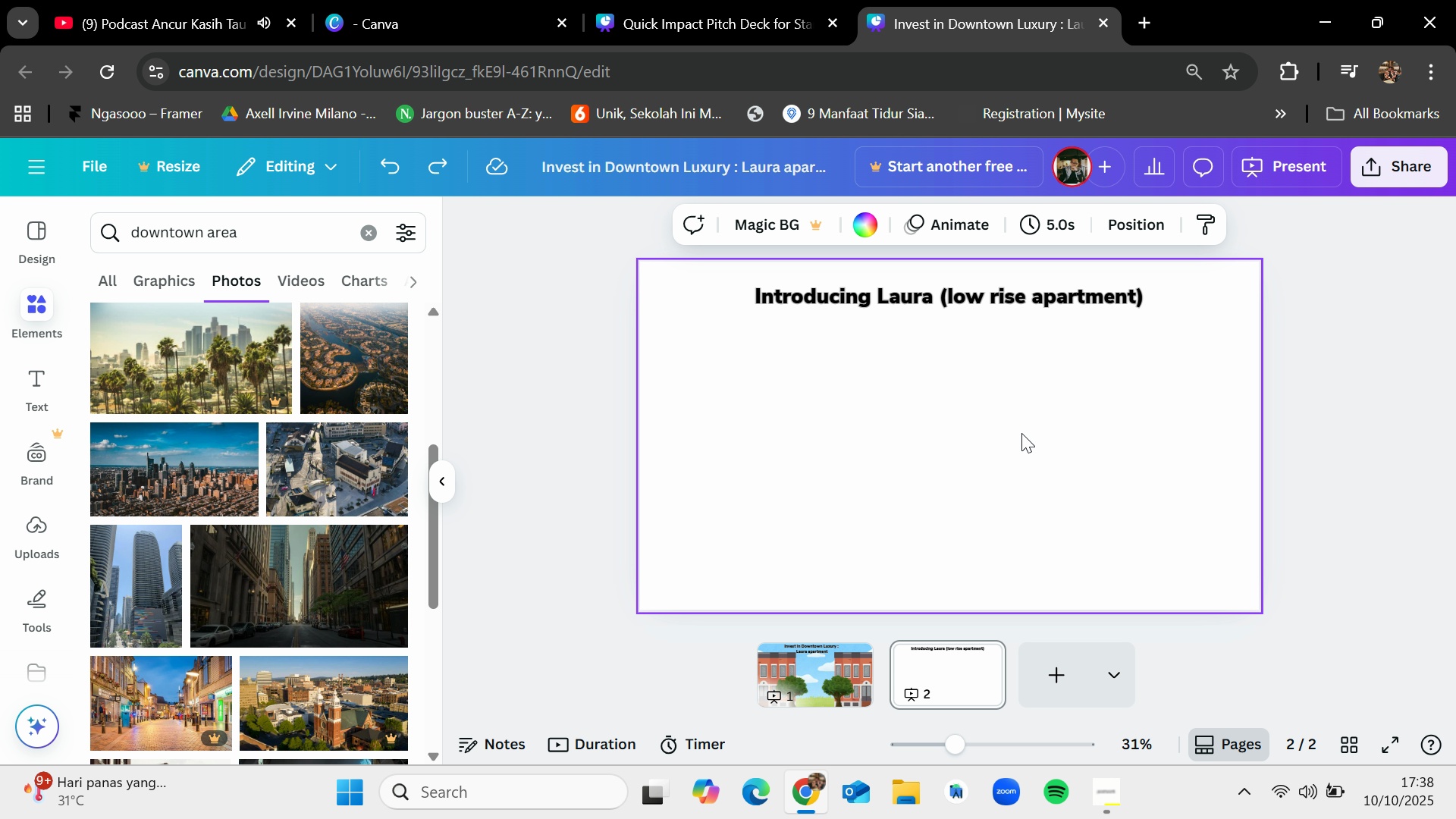 
left_click([1022, 434])
 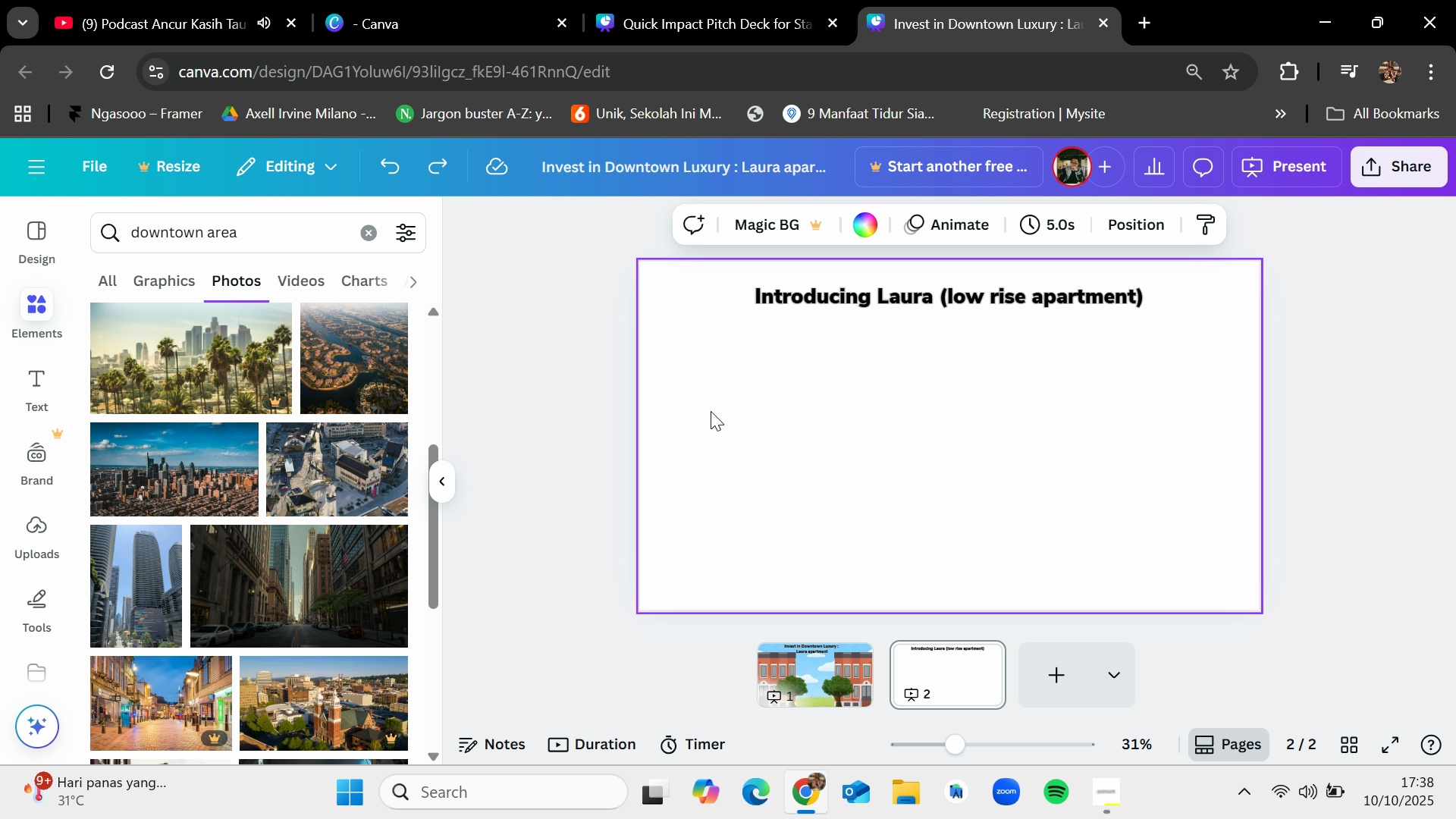 
left_click([834, 649])
 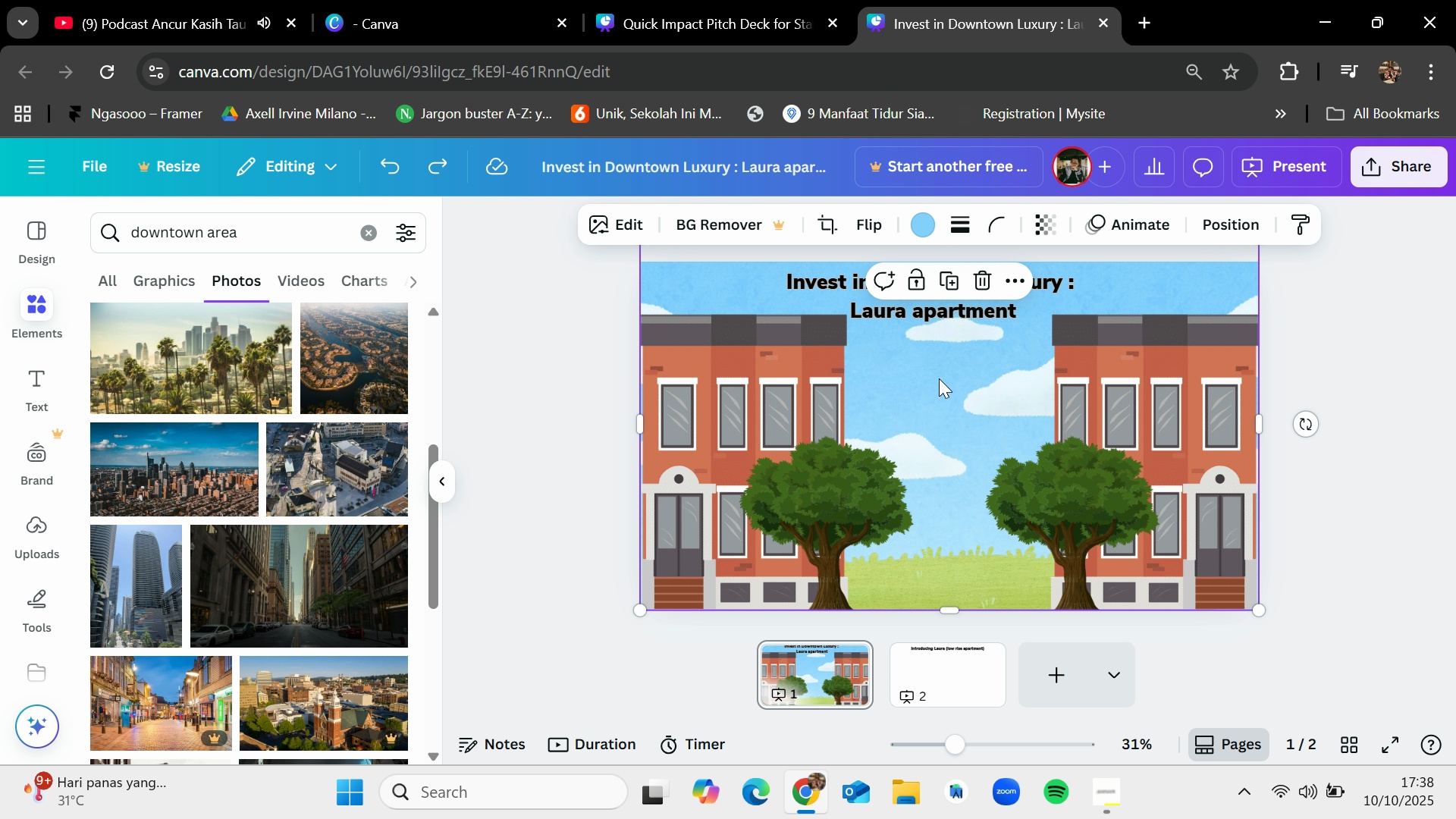 
left_click([939, 378])
 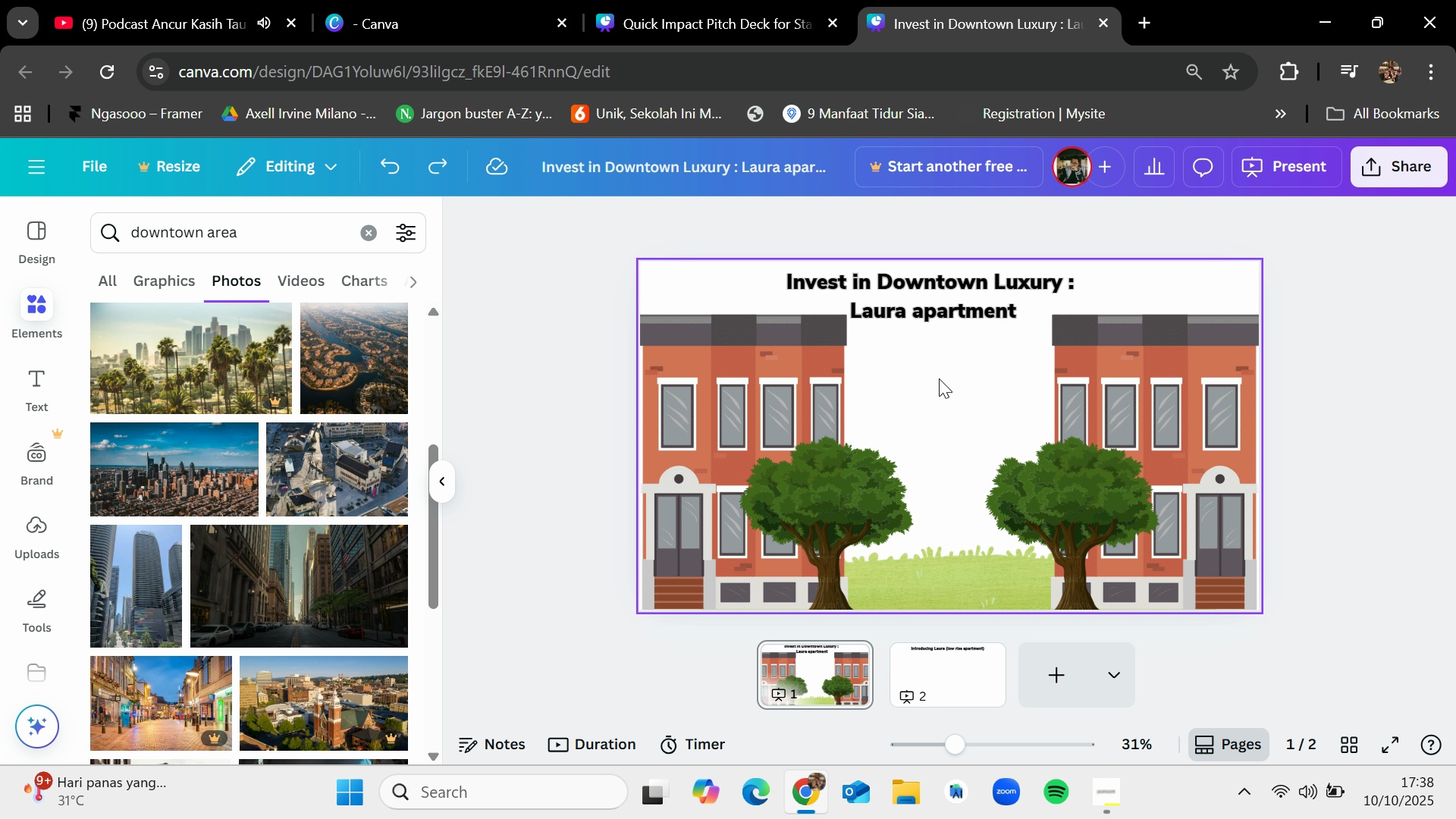 
key(Backspace)
 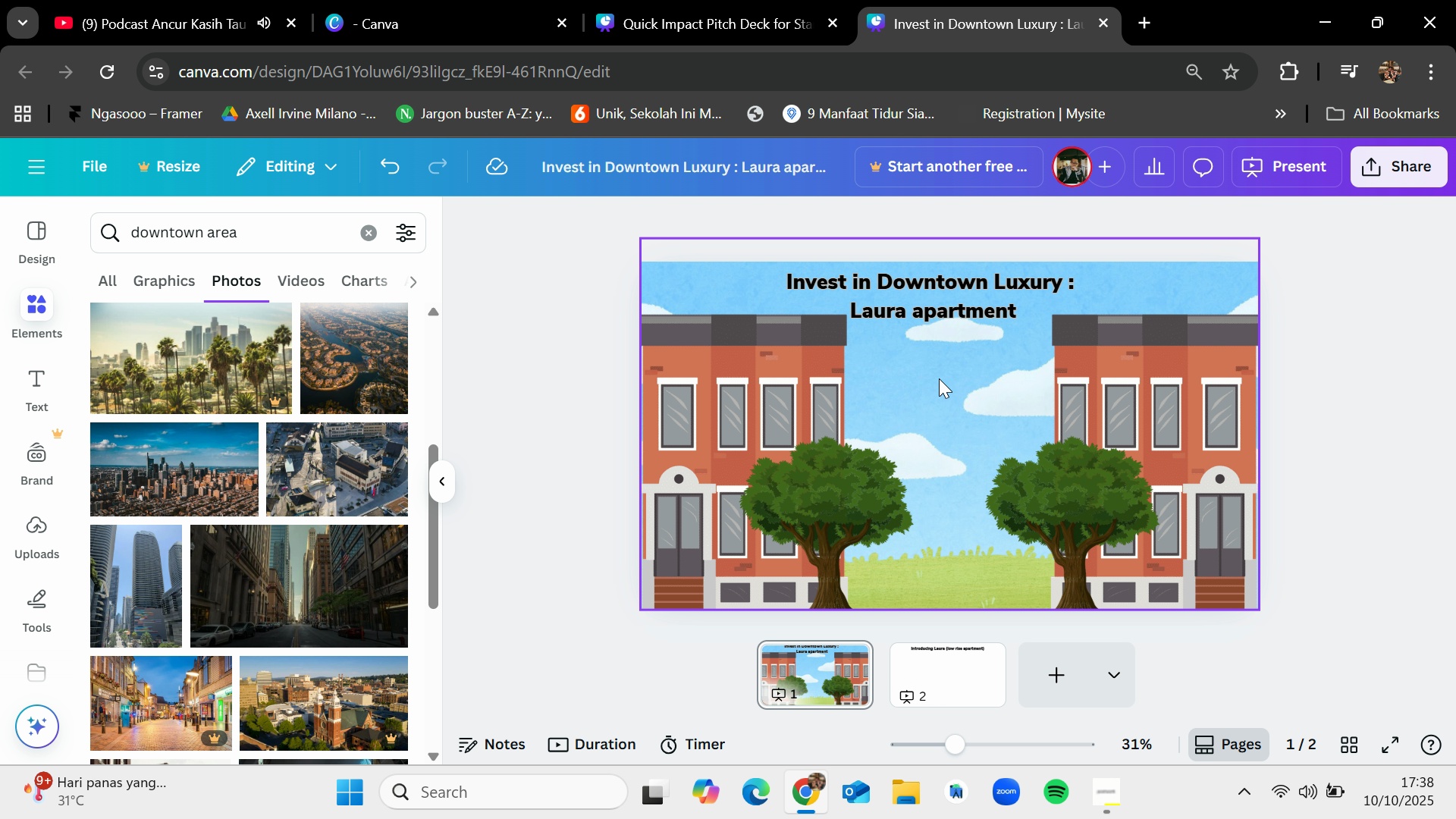 
key(Control+Z)
 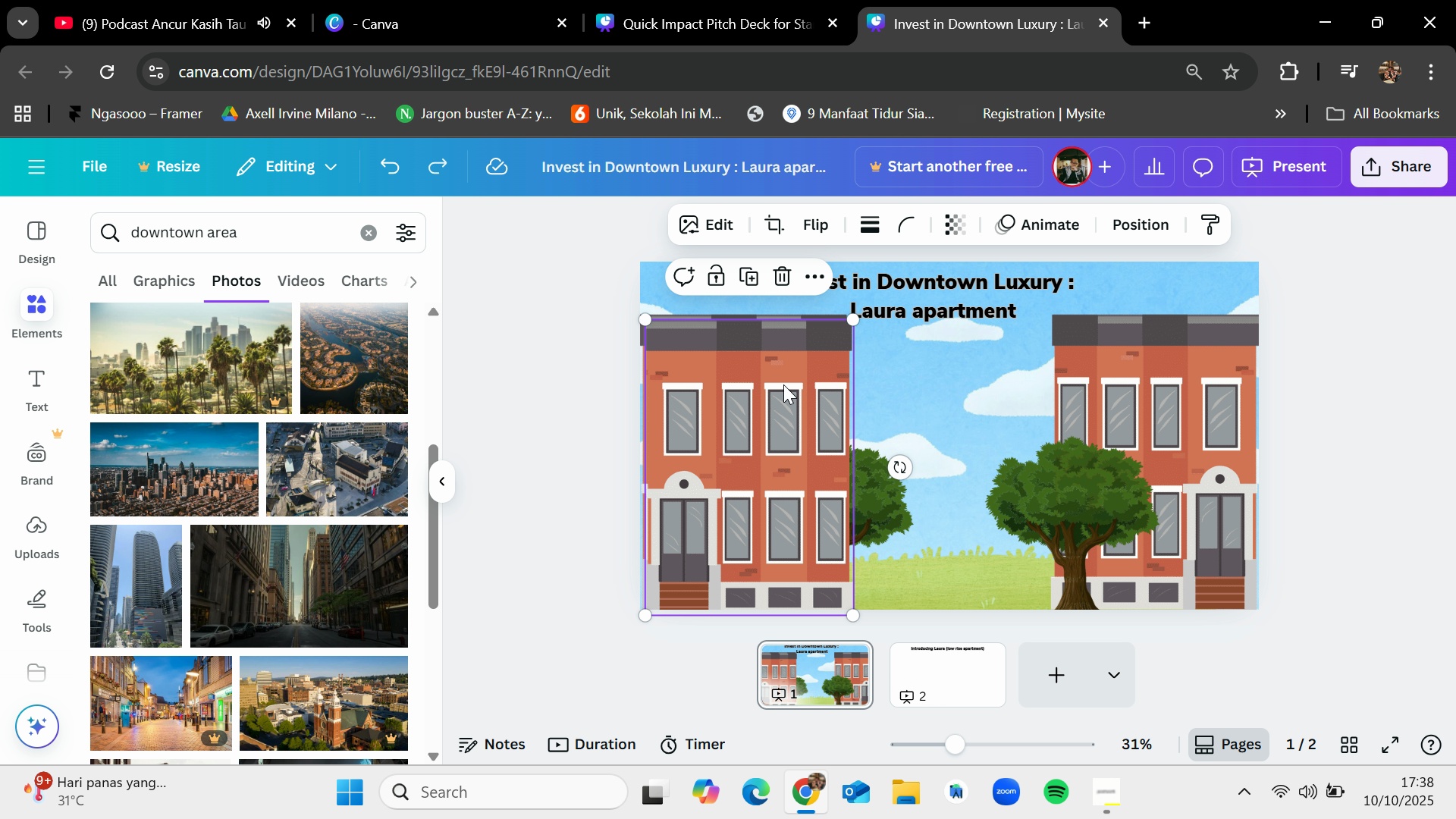 
key(Control+C)
 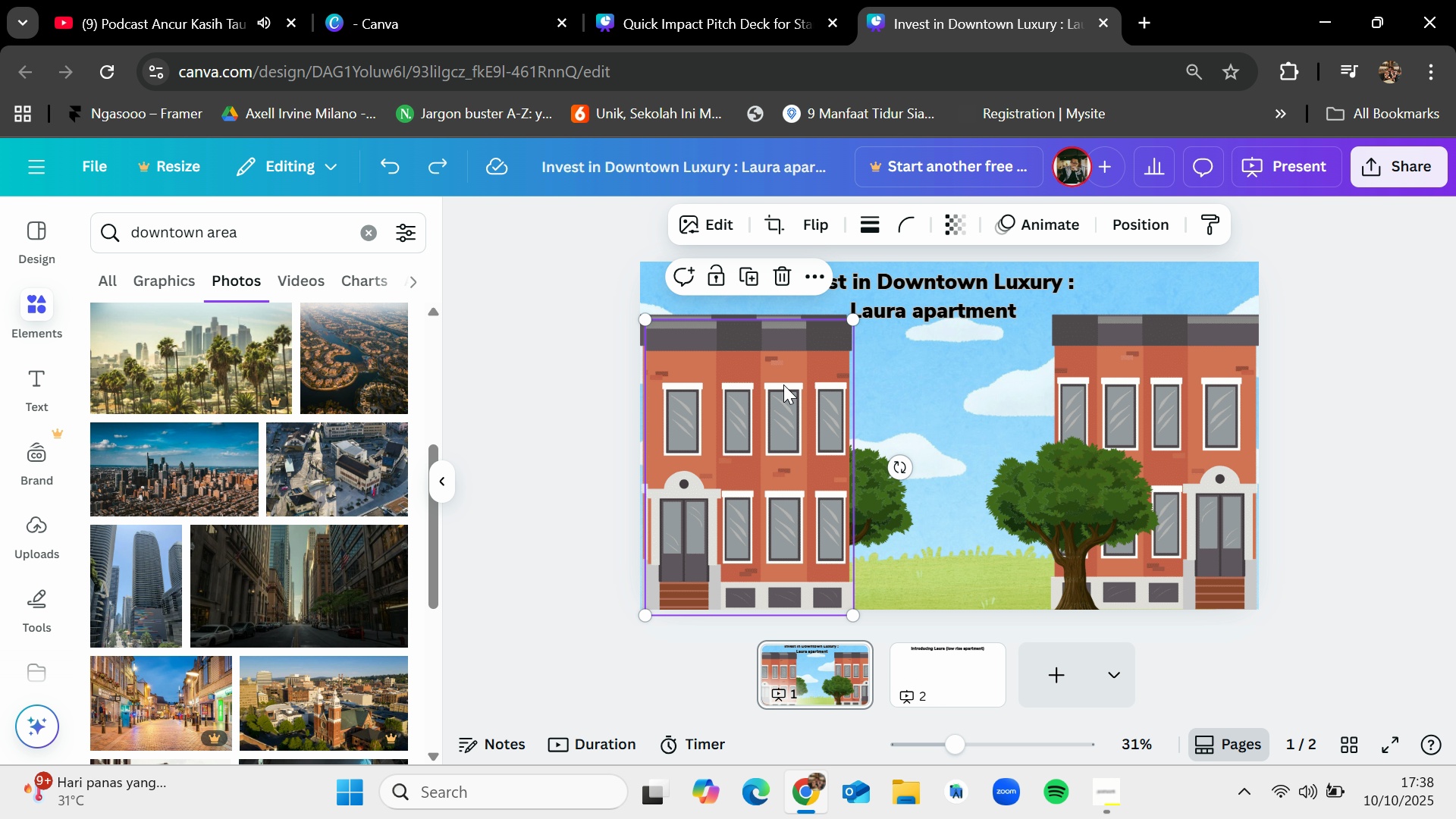 
key(Control+V)
 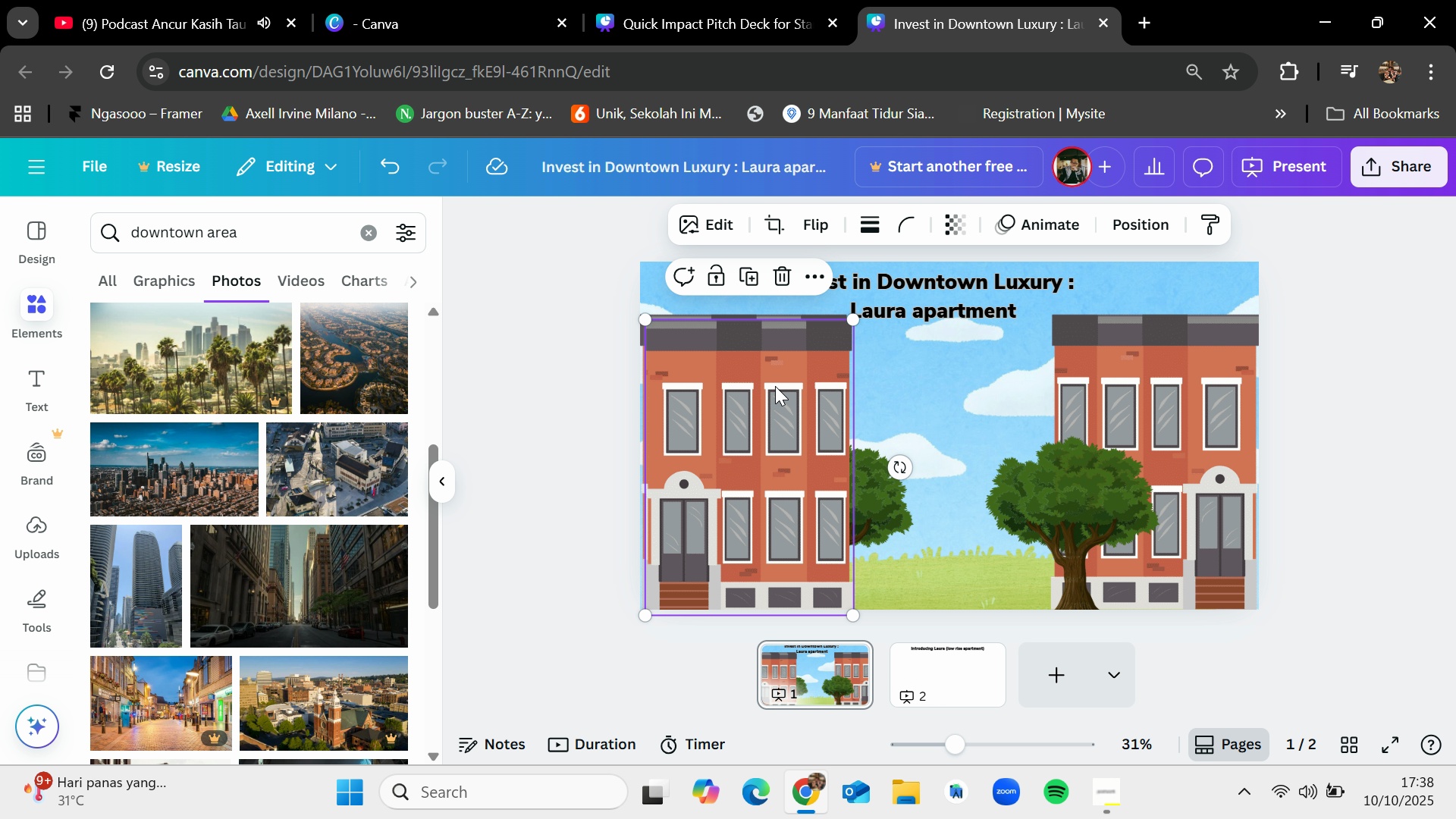 
left_click_drag(start_coordinate=[774, 386], to_coordinate=[975, 379])
 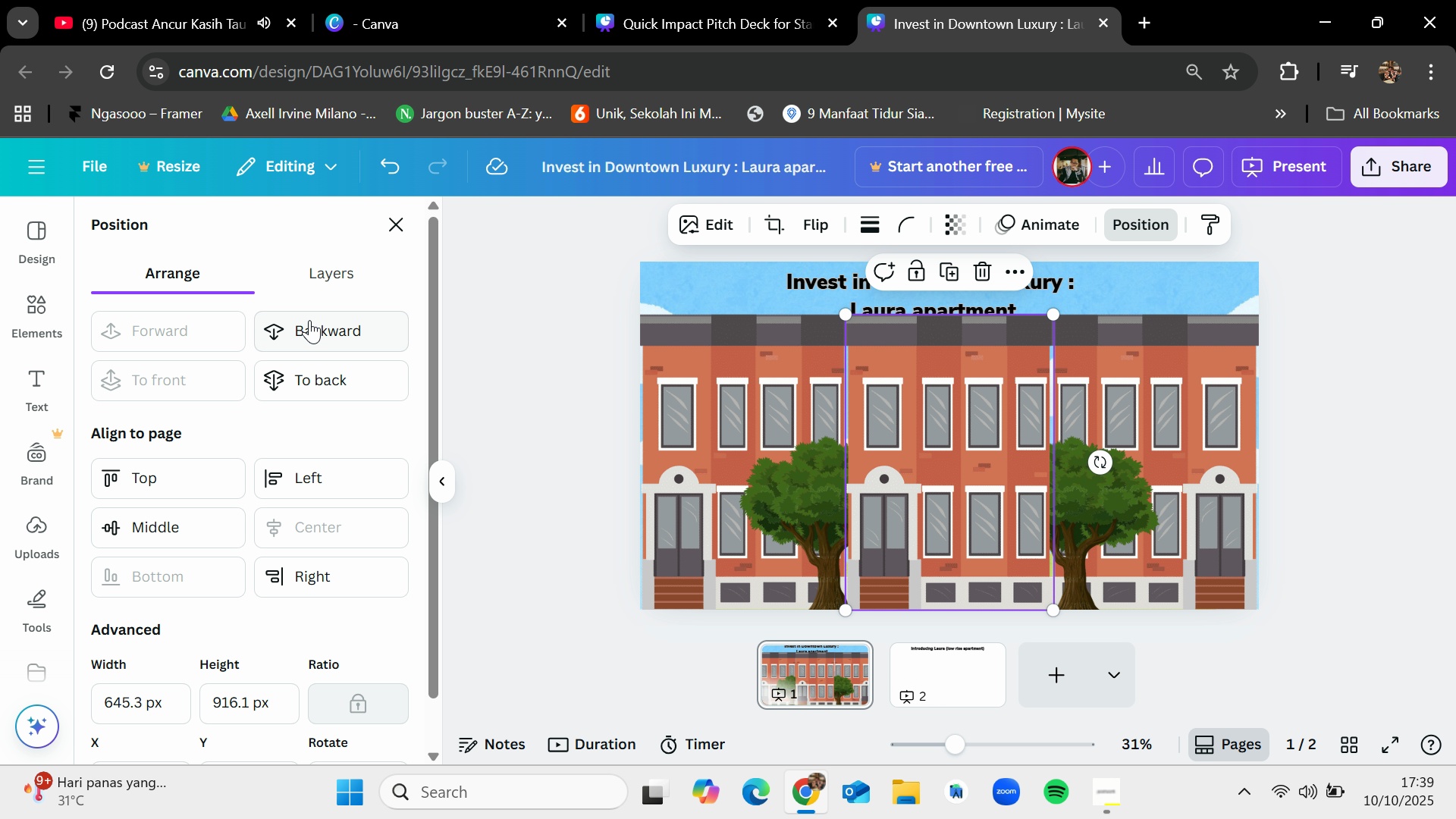 
left_click([305, 332])
 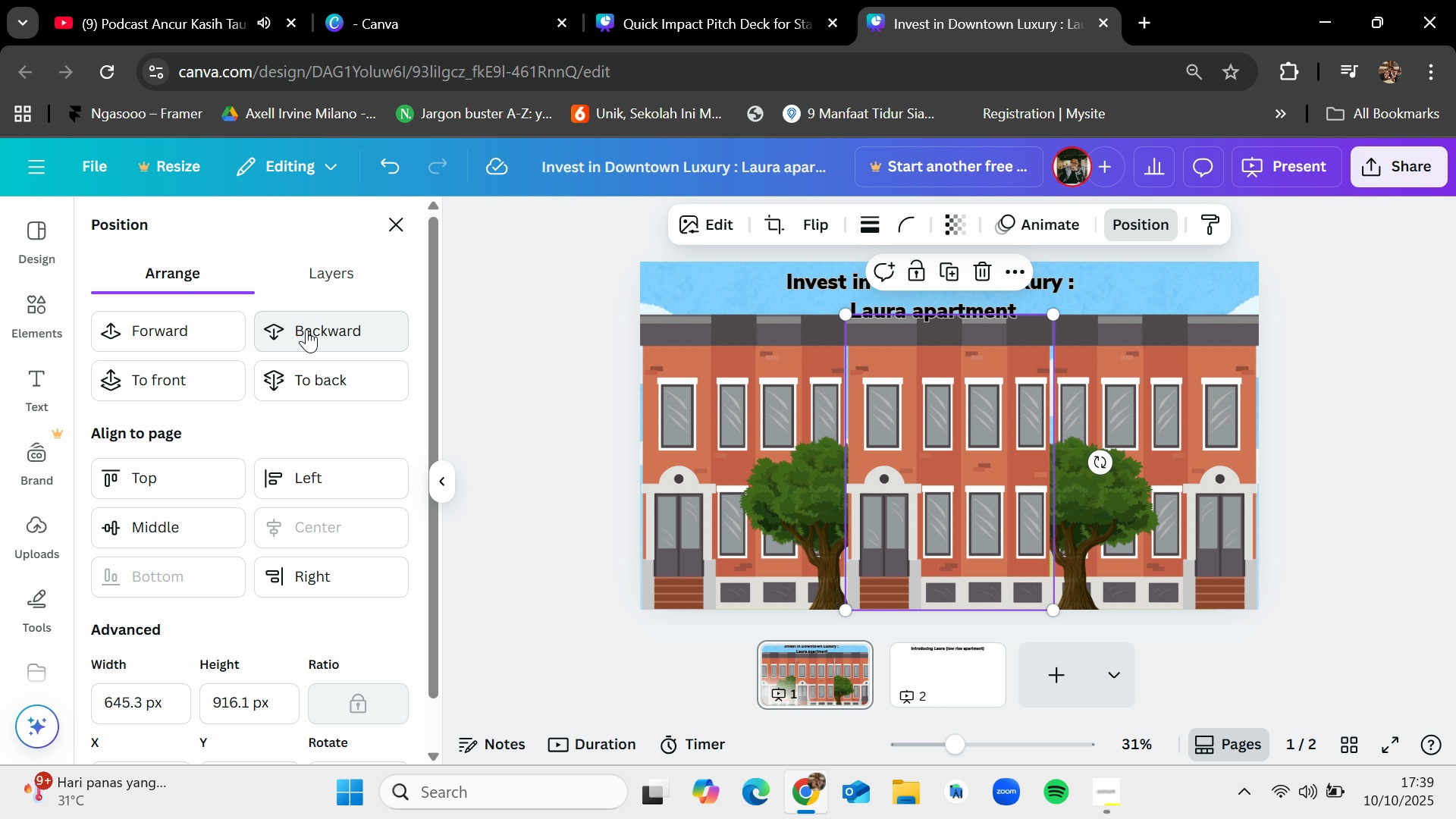 
left_click([306, 329])
 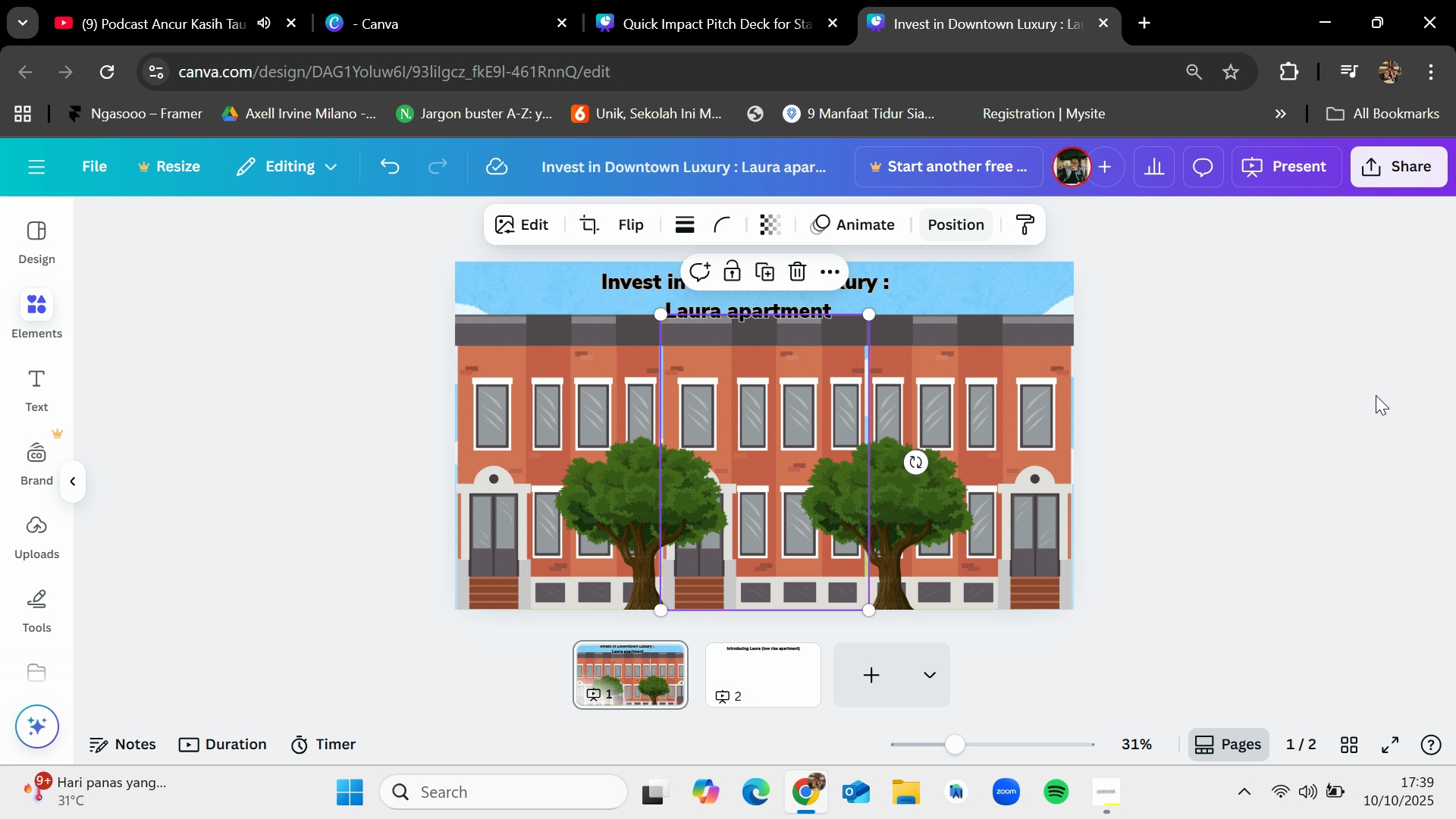 
left_click([1412, 389])
 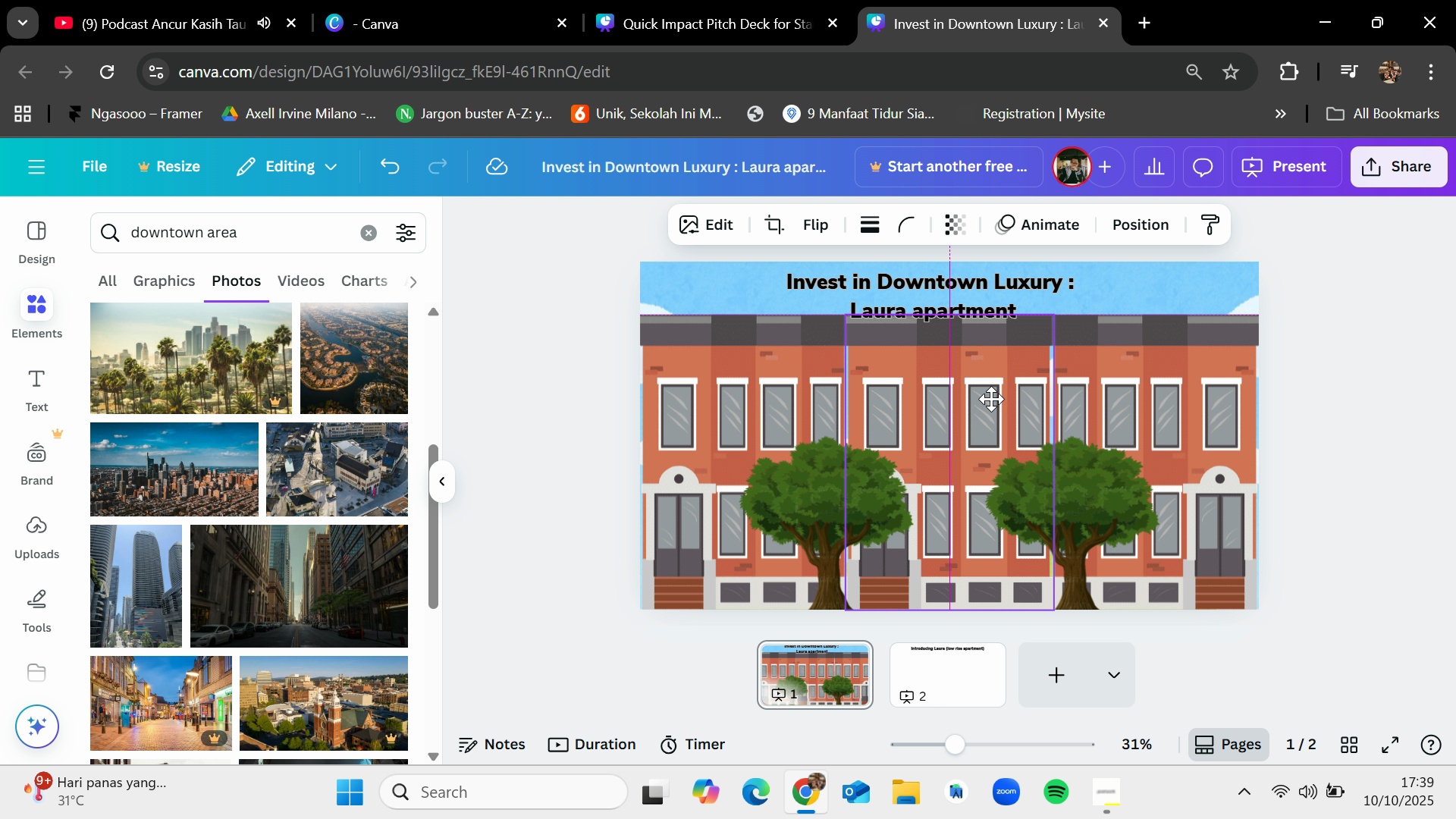 
left_click([1373, 364])
 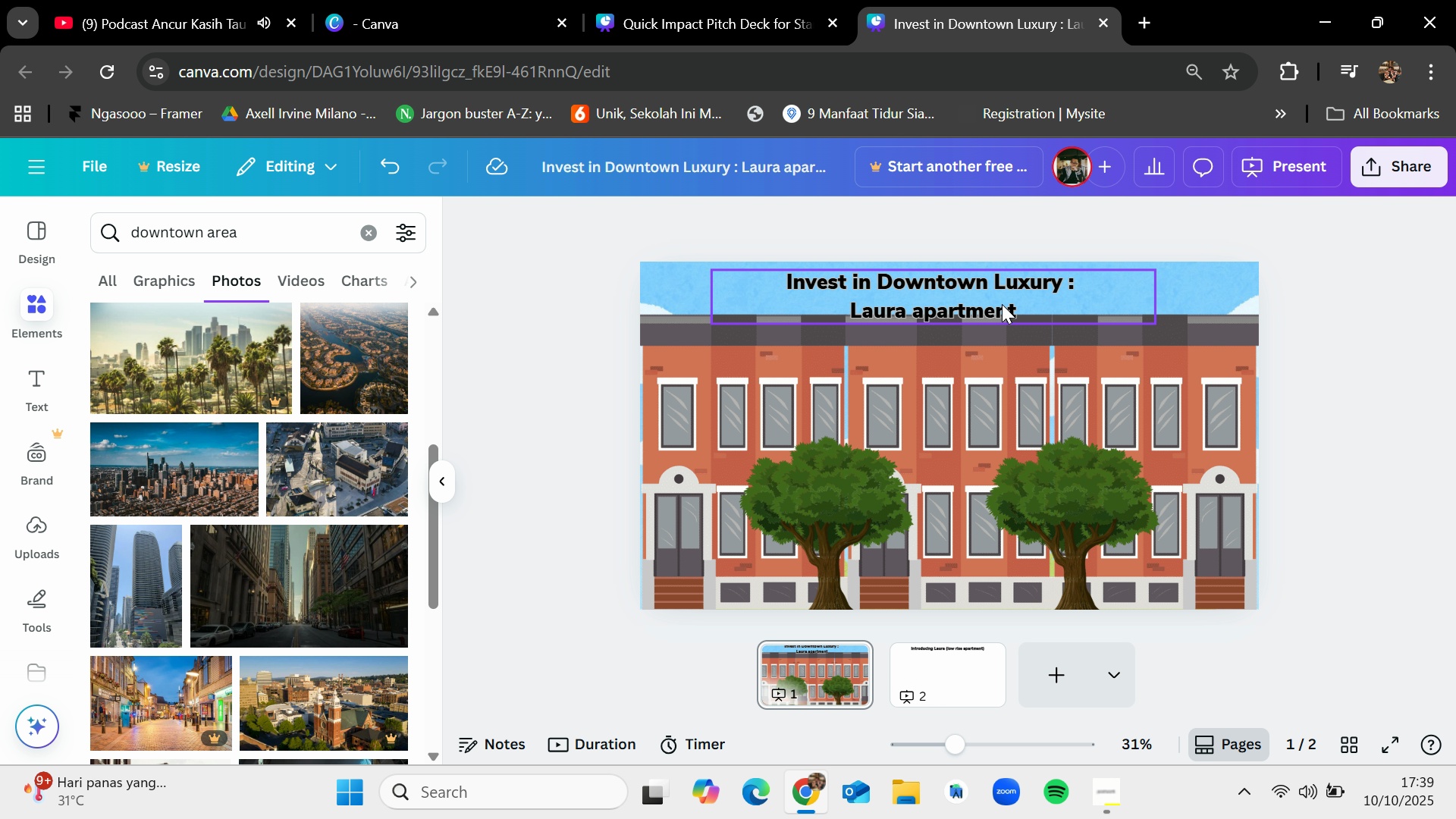 
left_click_drag(start_coordinate=[993, 292], to_coordinate=[1026, 285])
 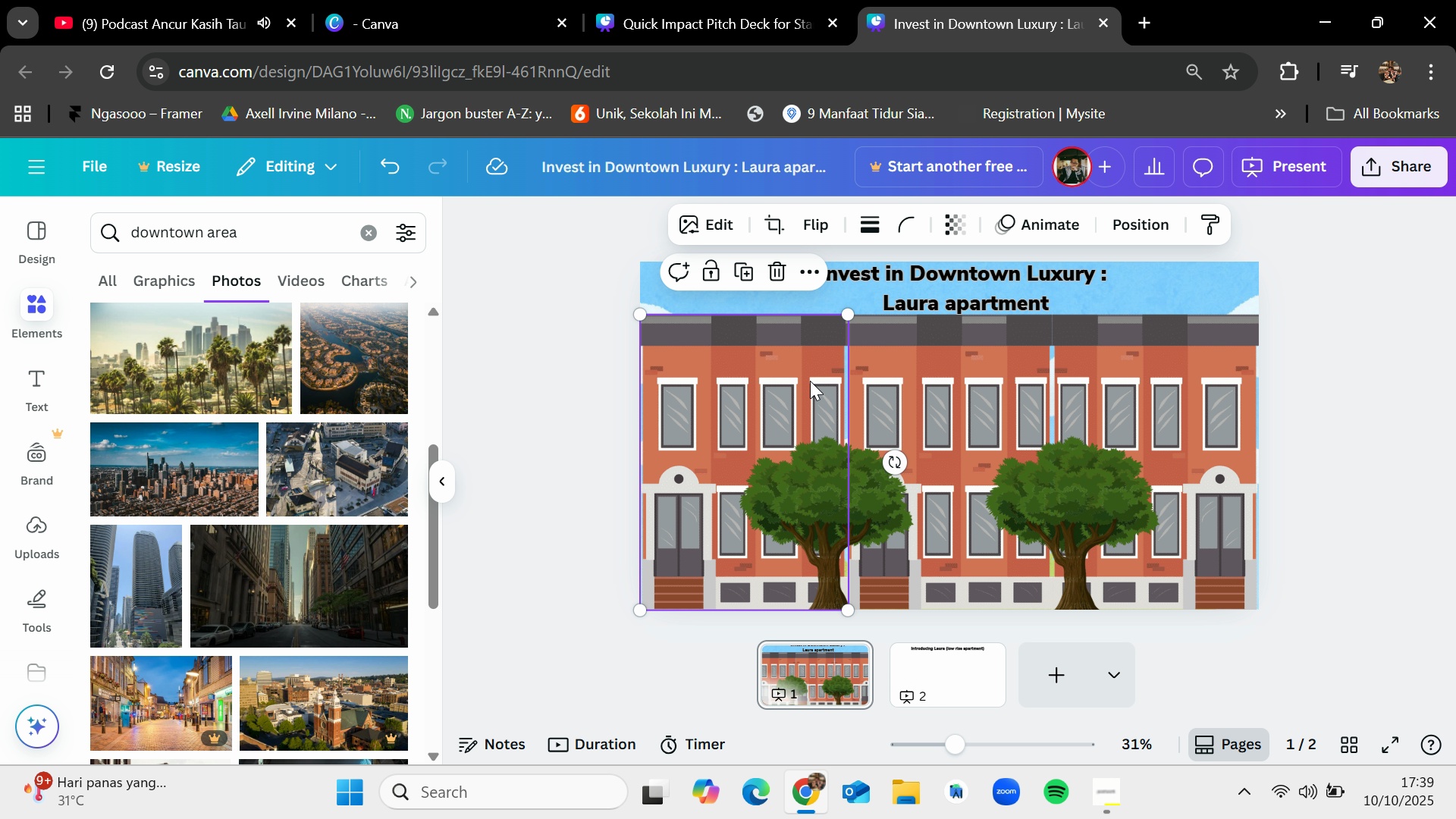 
left_click([810, 381])
 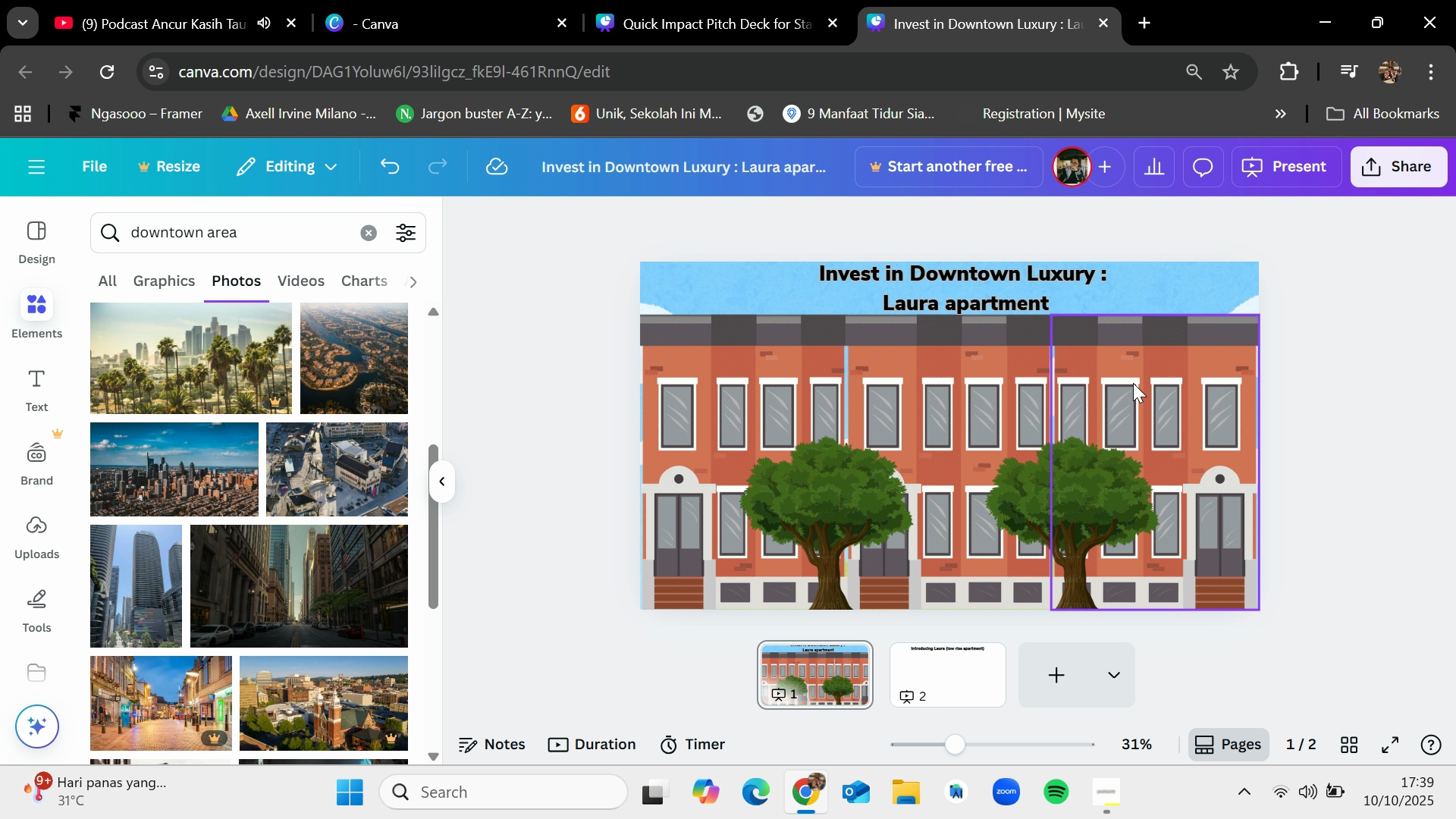 
hold_key(key=ShiftLeft, duration=1.52)
left_click([967, 375])
 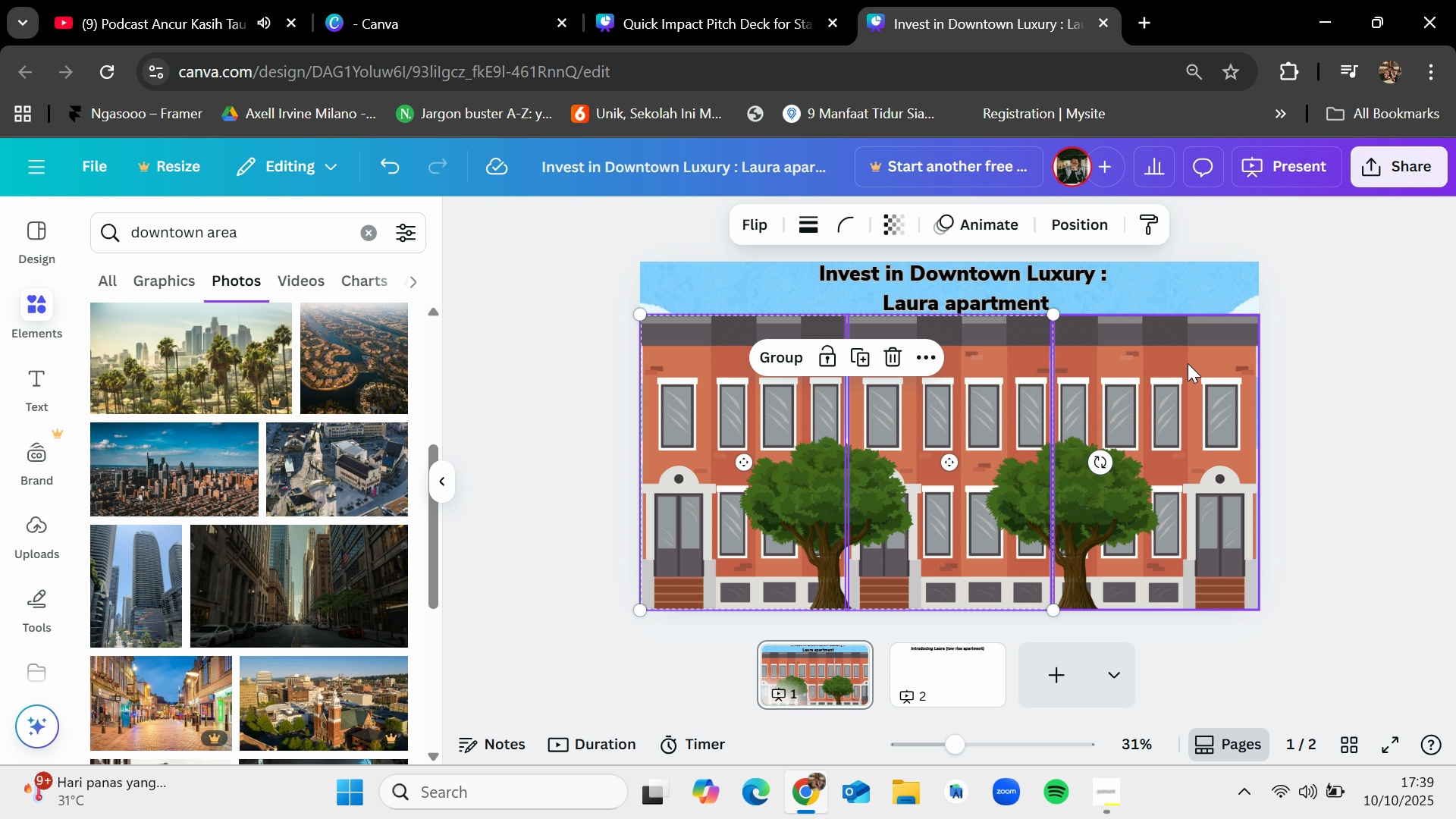 
hold_key(key=ShiftLeft, duration=0.54)
 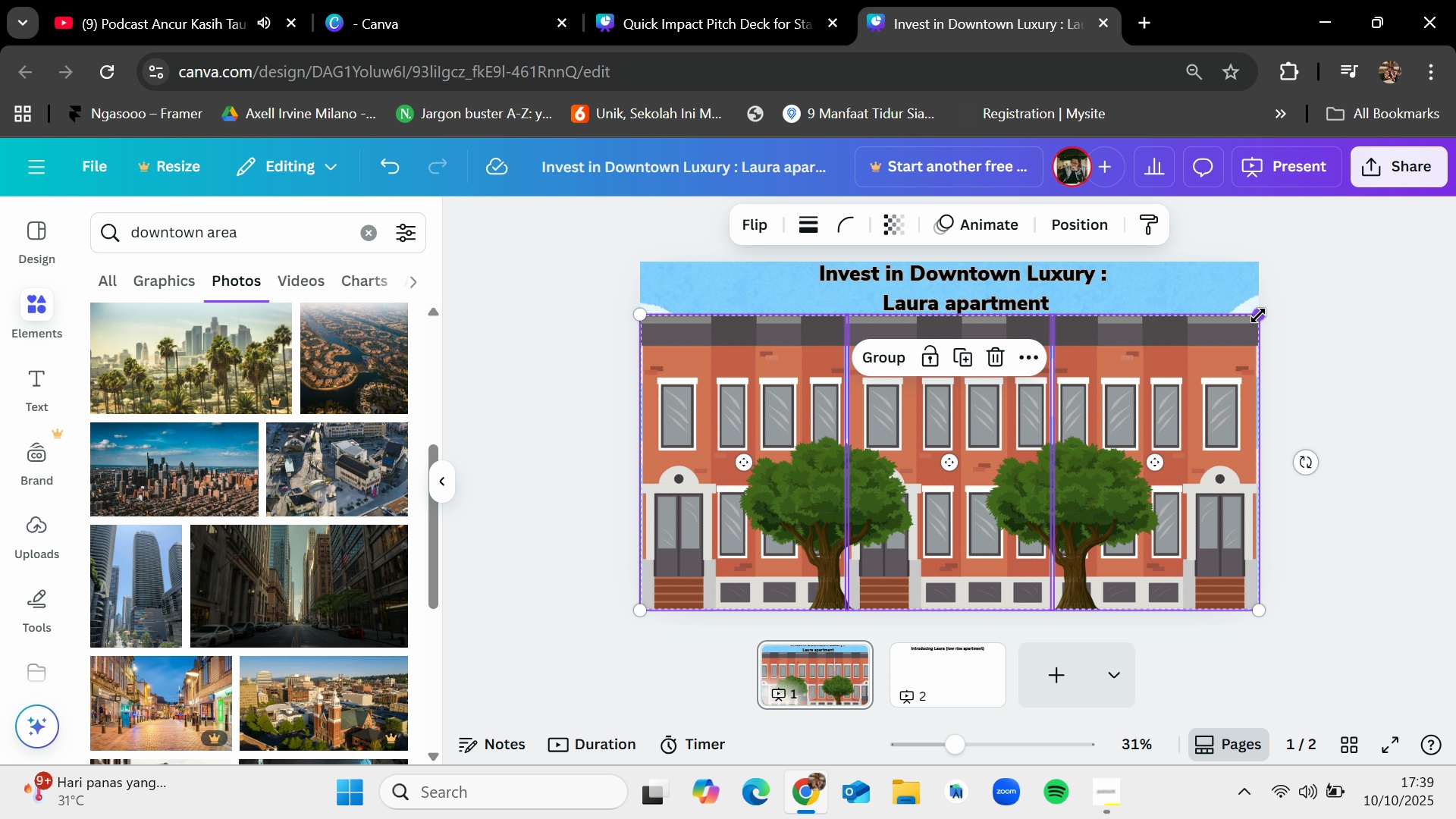 
left_click_drag(start_coordinate=[1258, 314], to_coordinate=[1255, 332])
 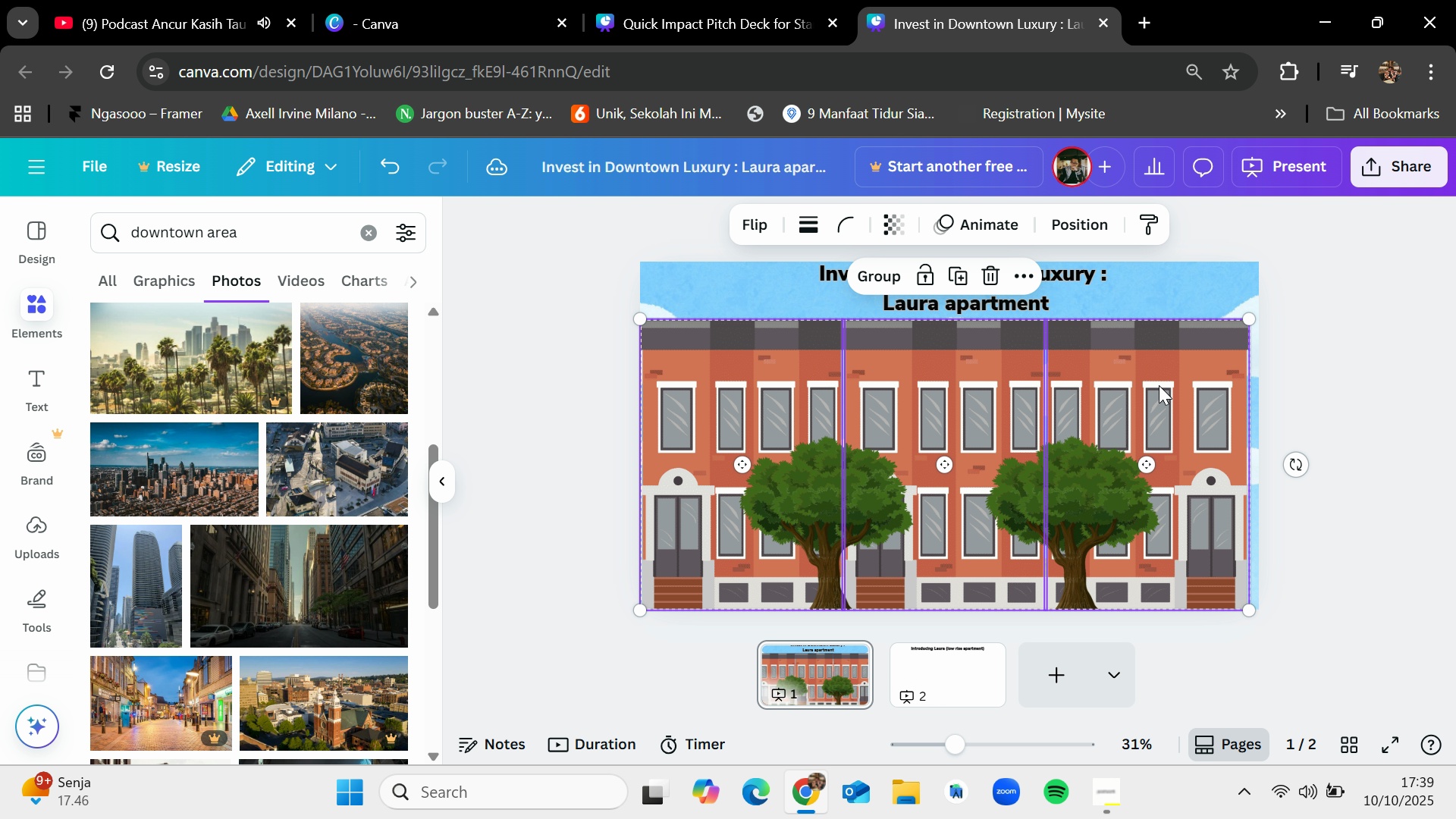 
left_click_drag(start_coordinate=[1160, 382], to_coordinate=[1166, 381])
 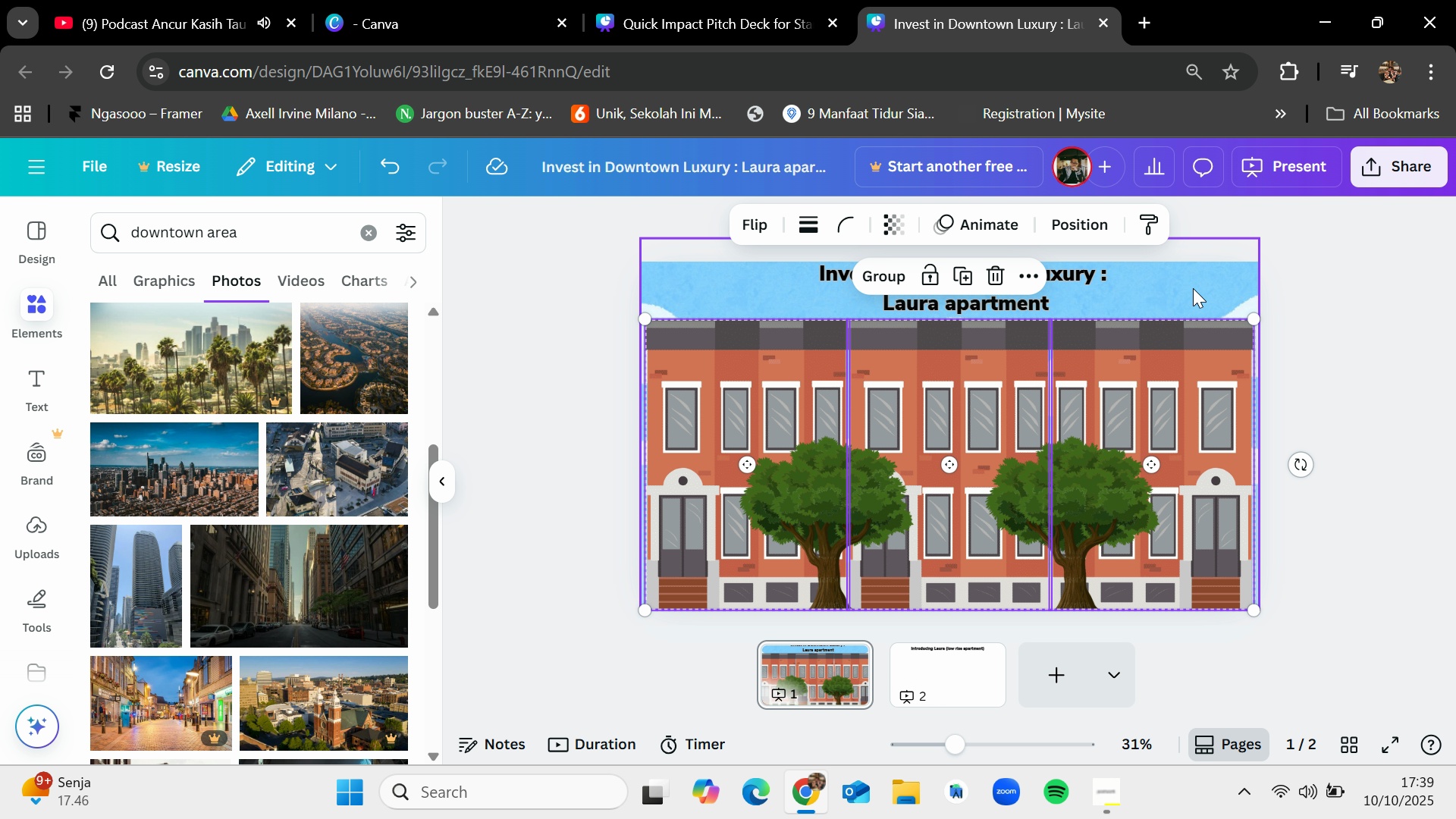 
left_click([1193, 288])
 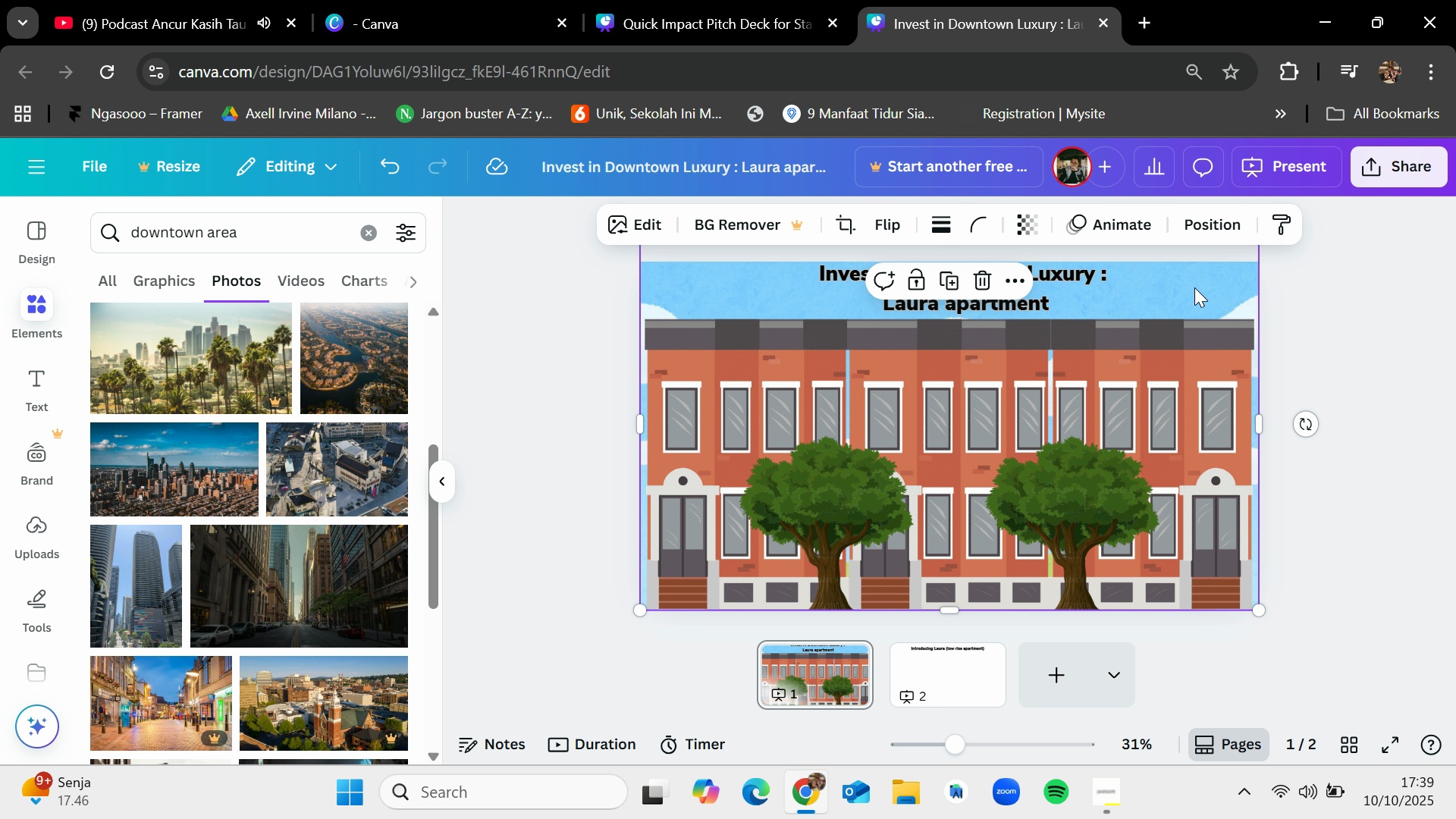 
key(Backspace)
 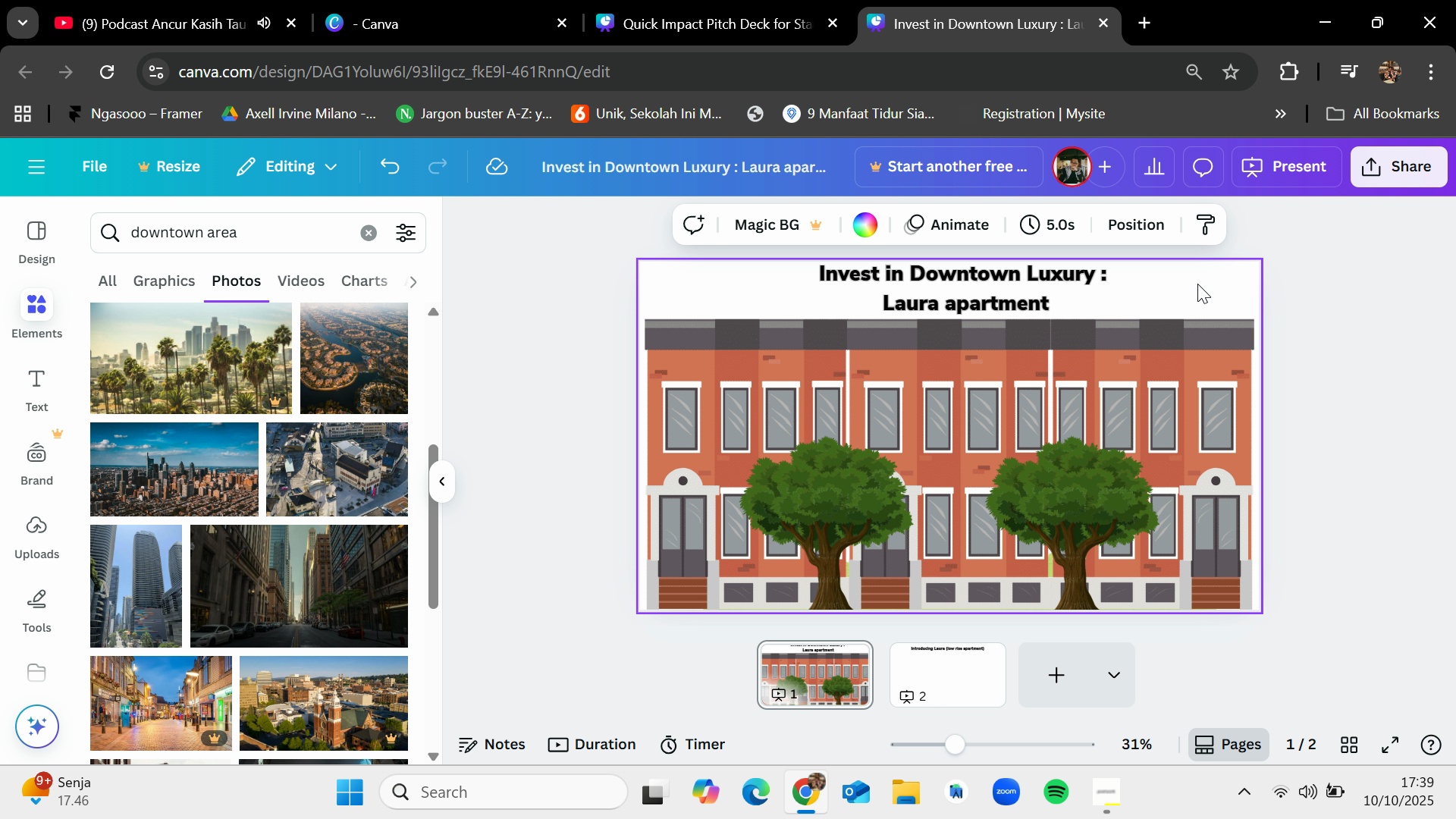 
left_click([1194, 286])
 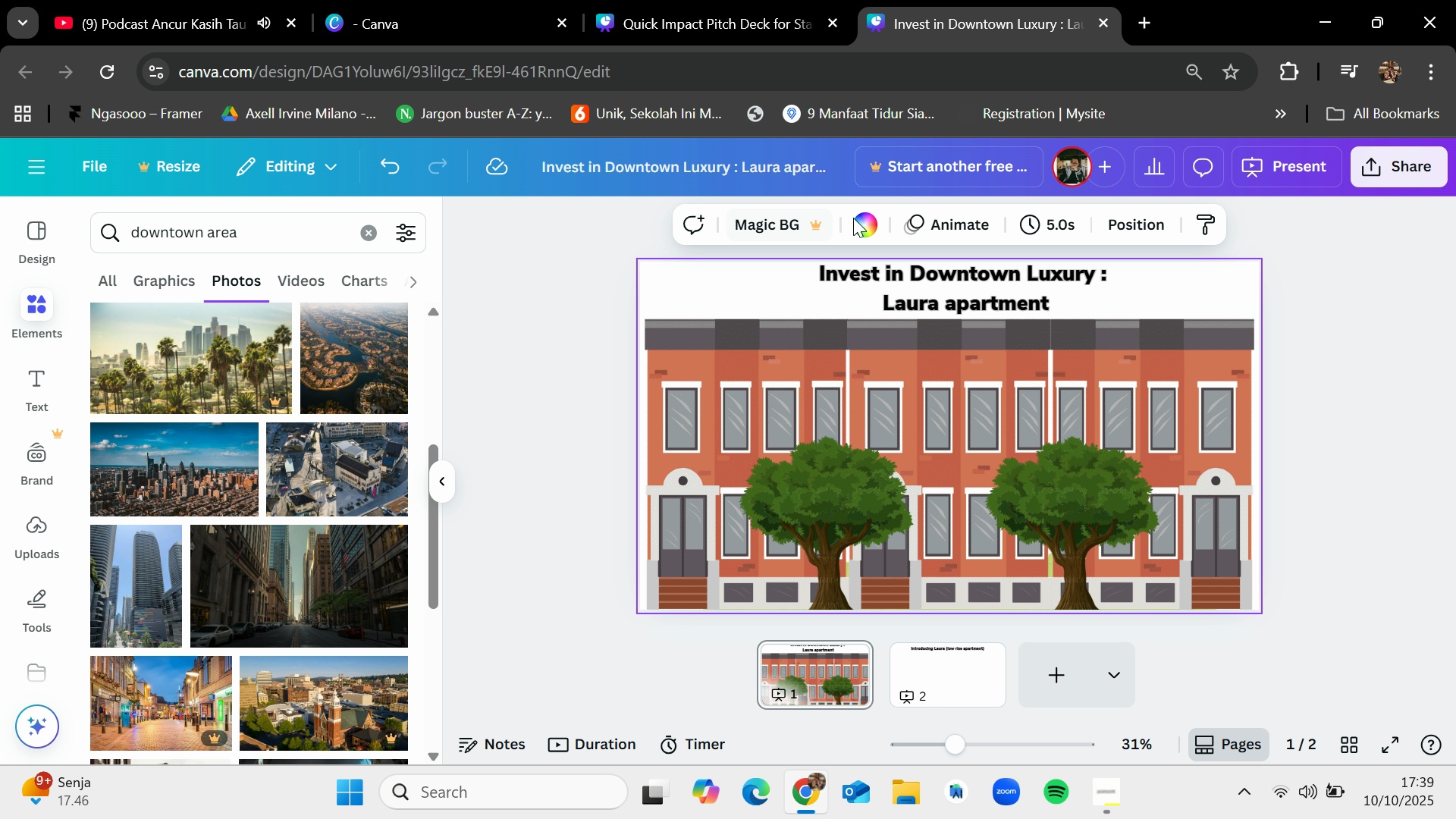 
left_click([862, 213])
 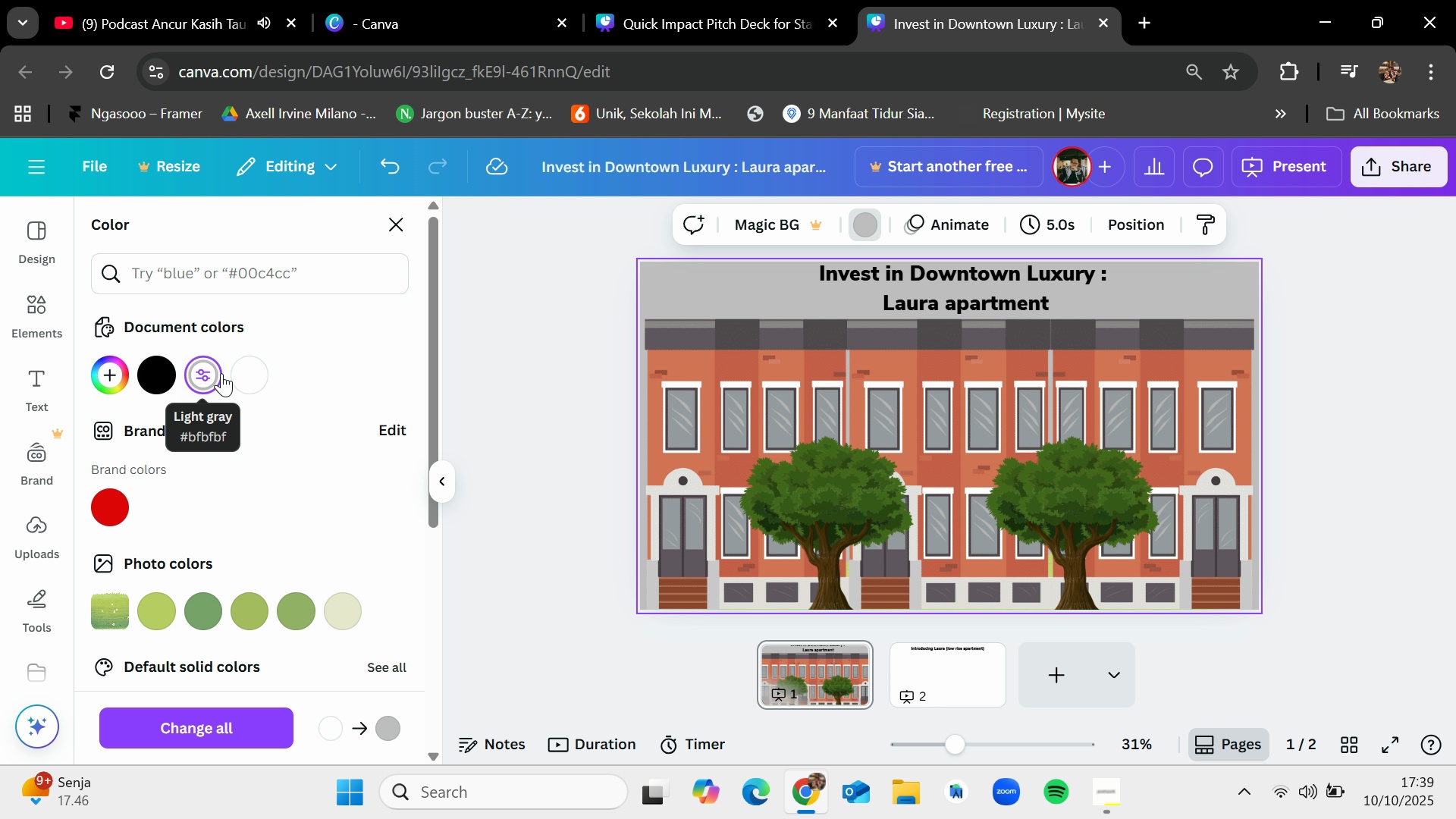 
left_click([505, 375])
 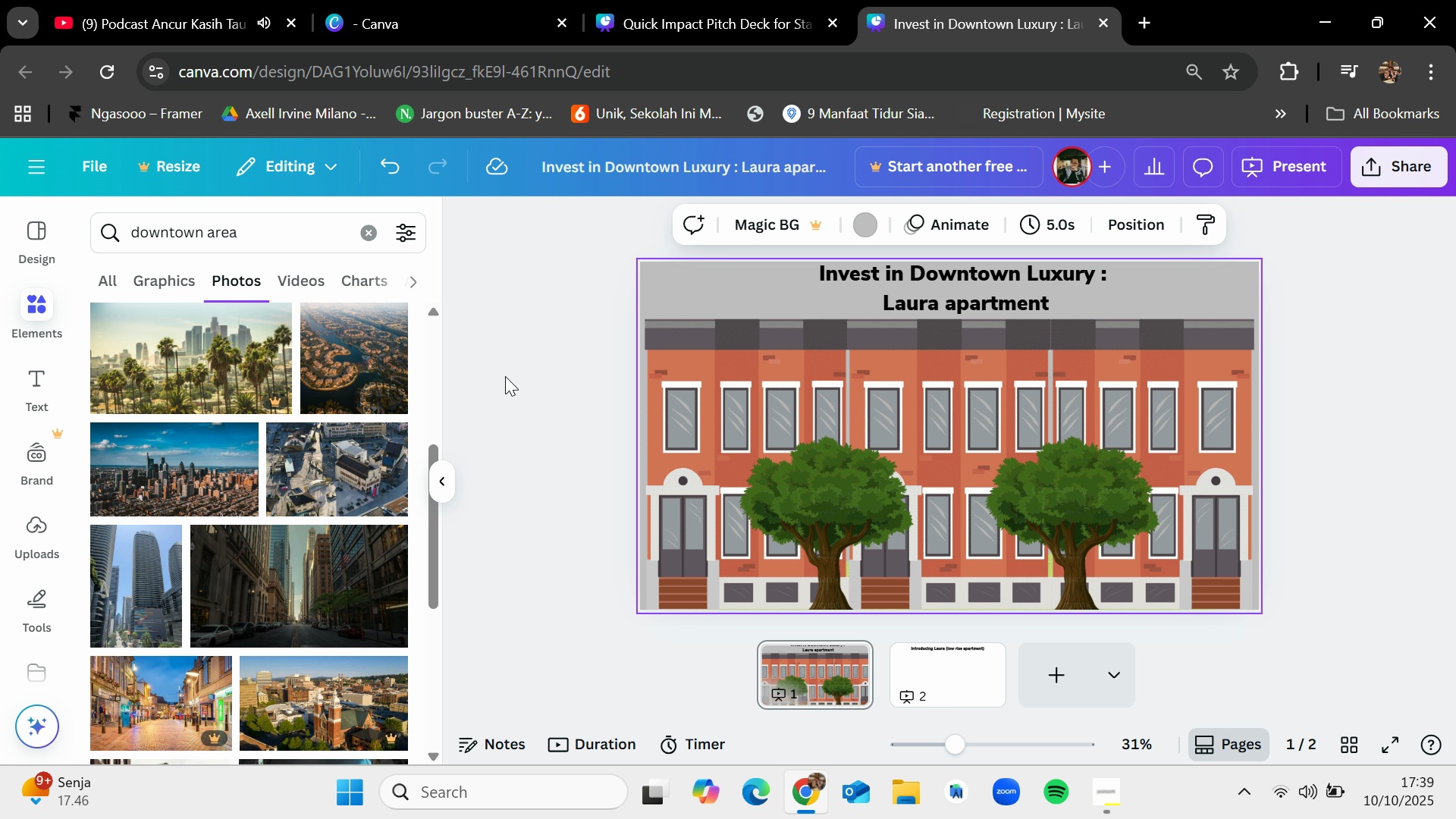 
left_click([505, 376])
 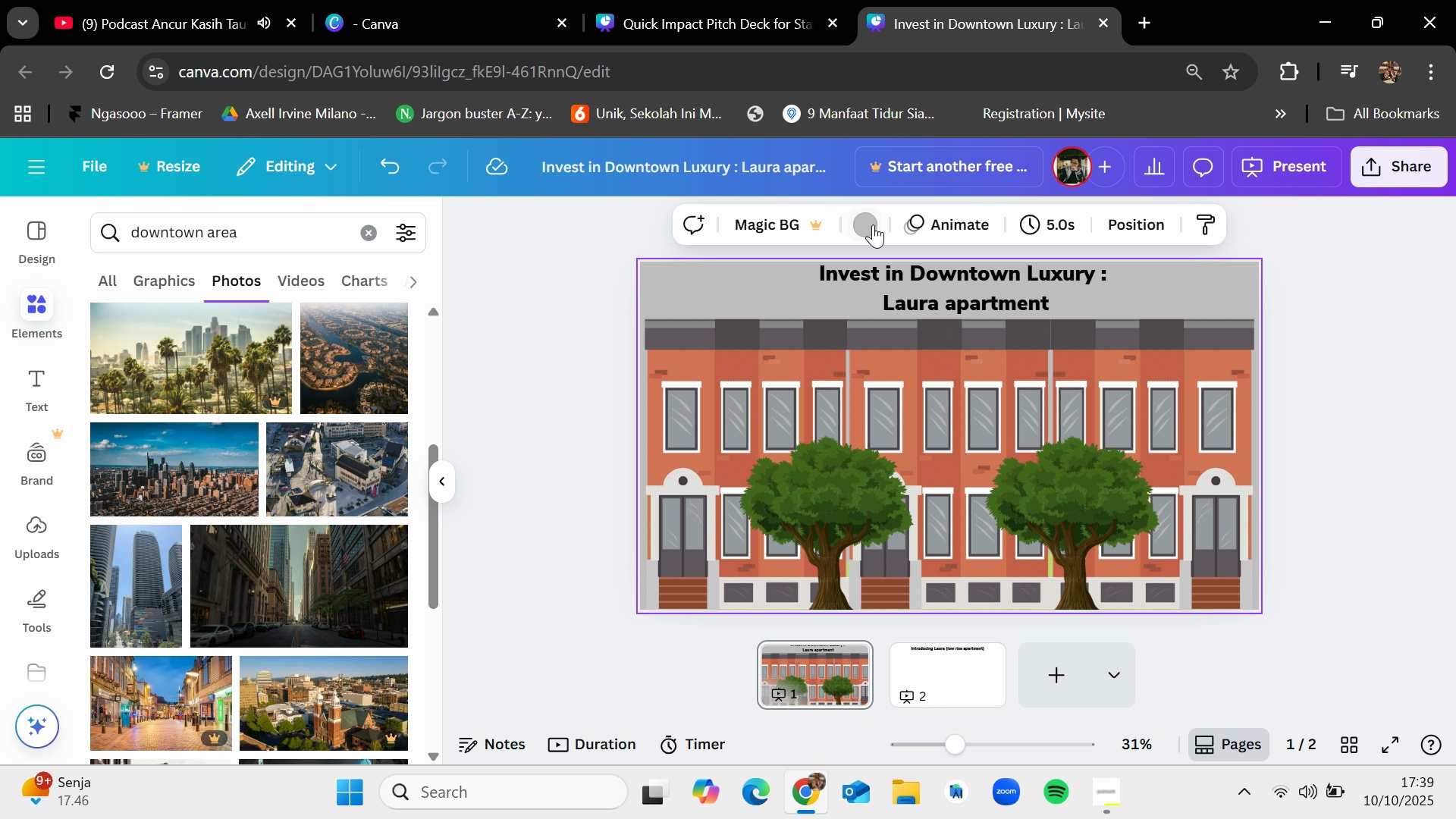 
wait(5.37)
 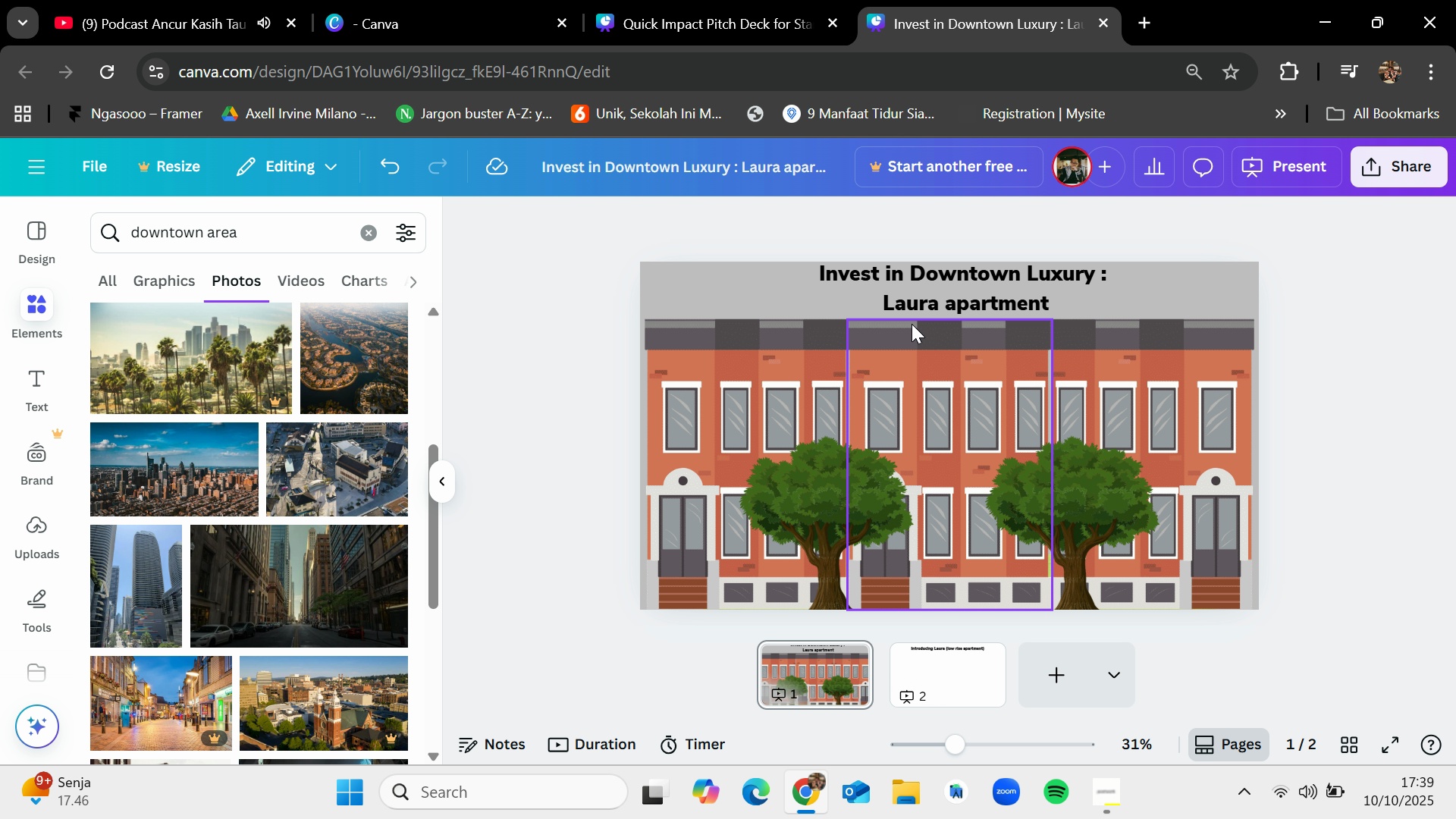 
left_click([306, 609])
 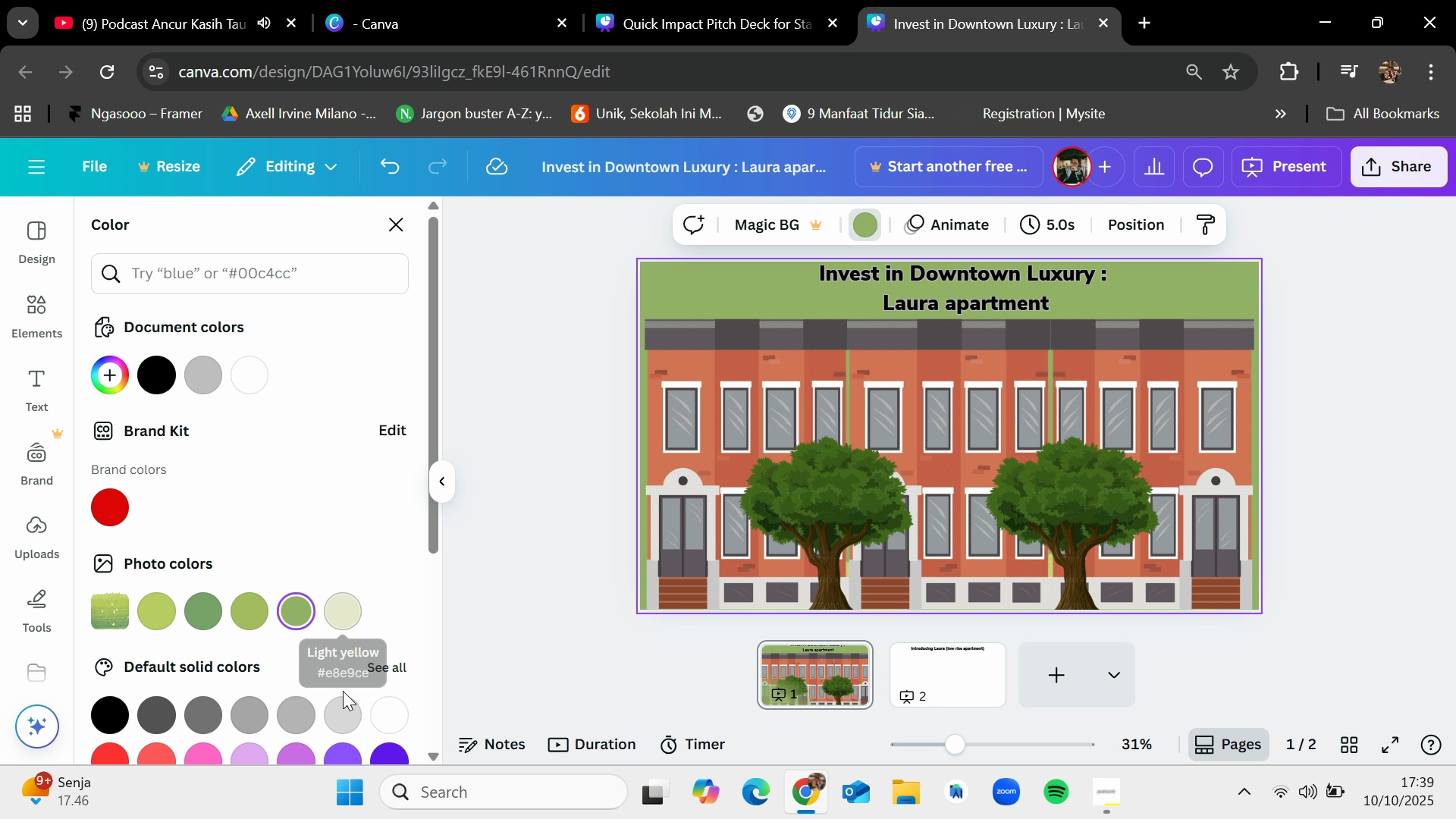 
left_click([344, 721])
 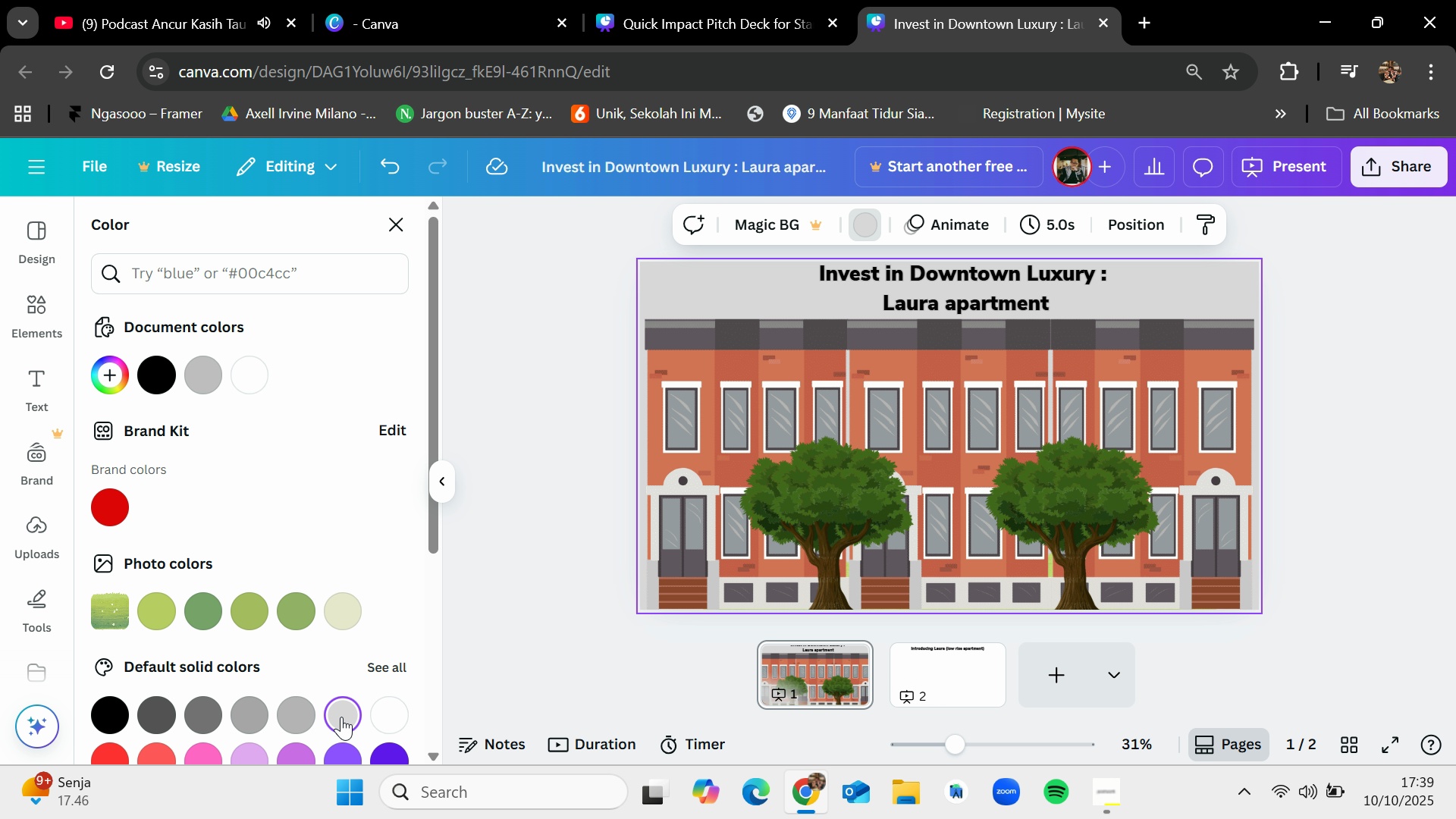 
scroll: coordinate [341, 717], scroll_direction: down, amount: 1.0
 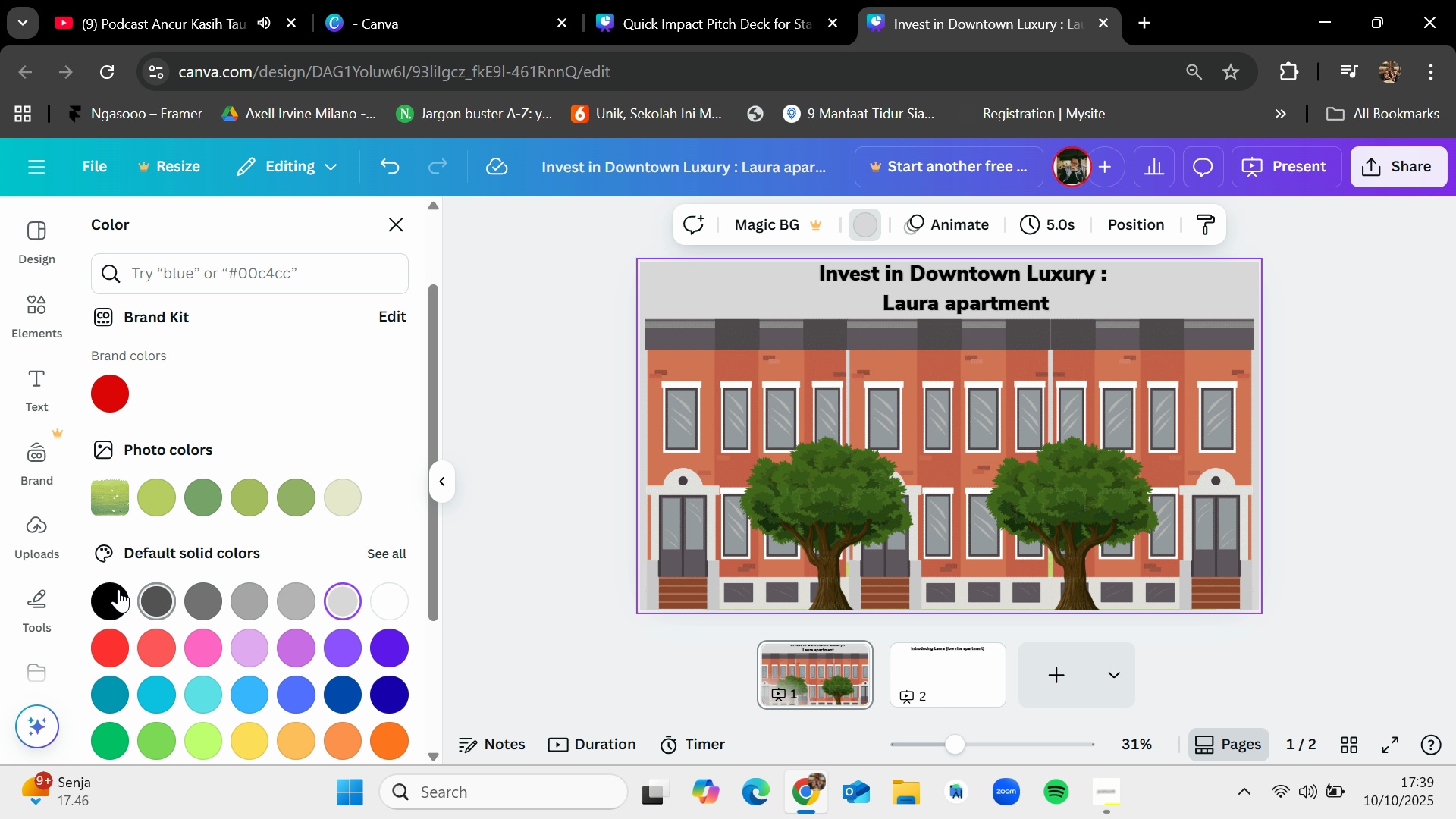 
left_click([118, 589])
 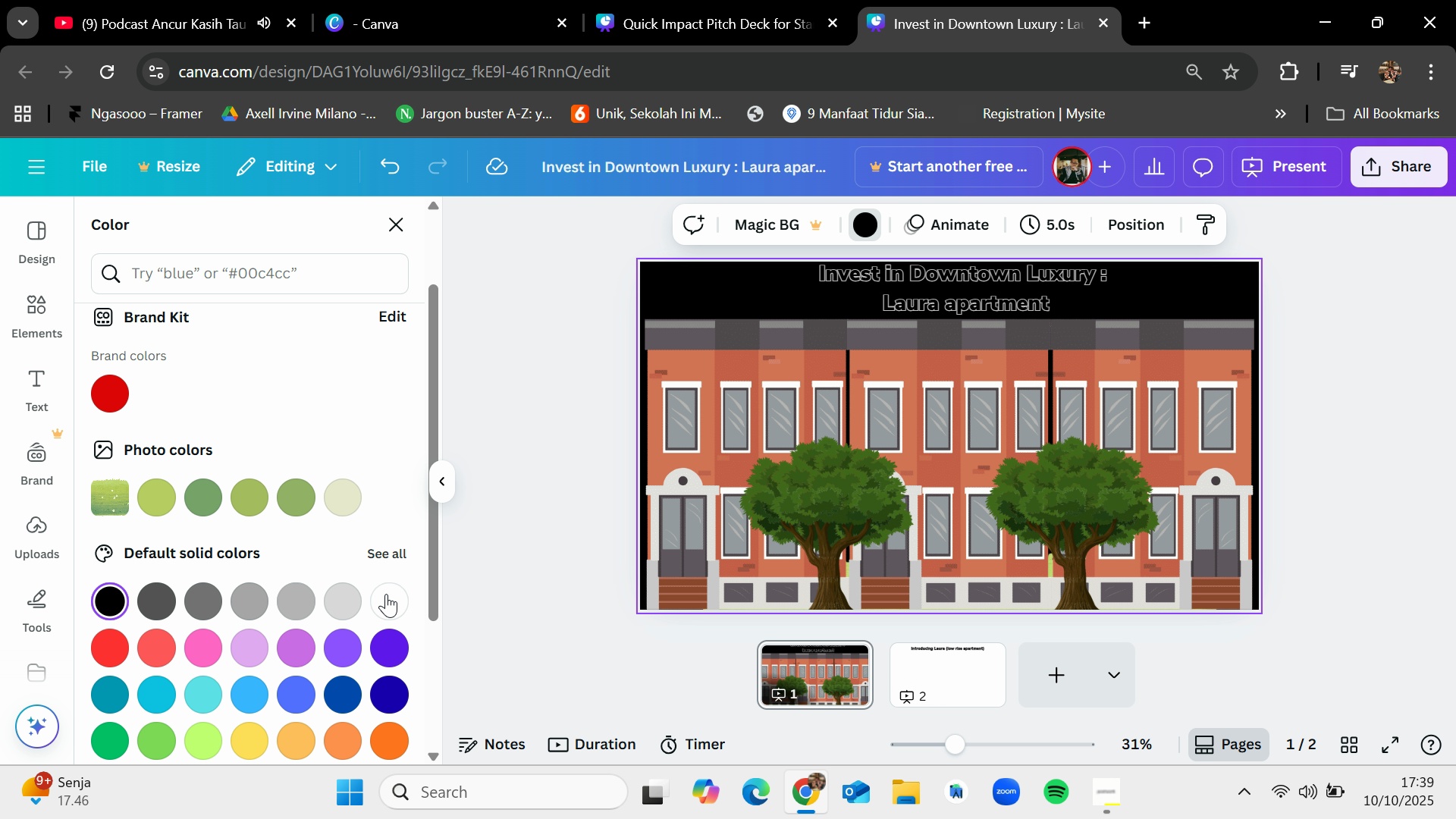 
left_click([392, 593])
 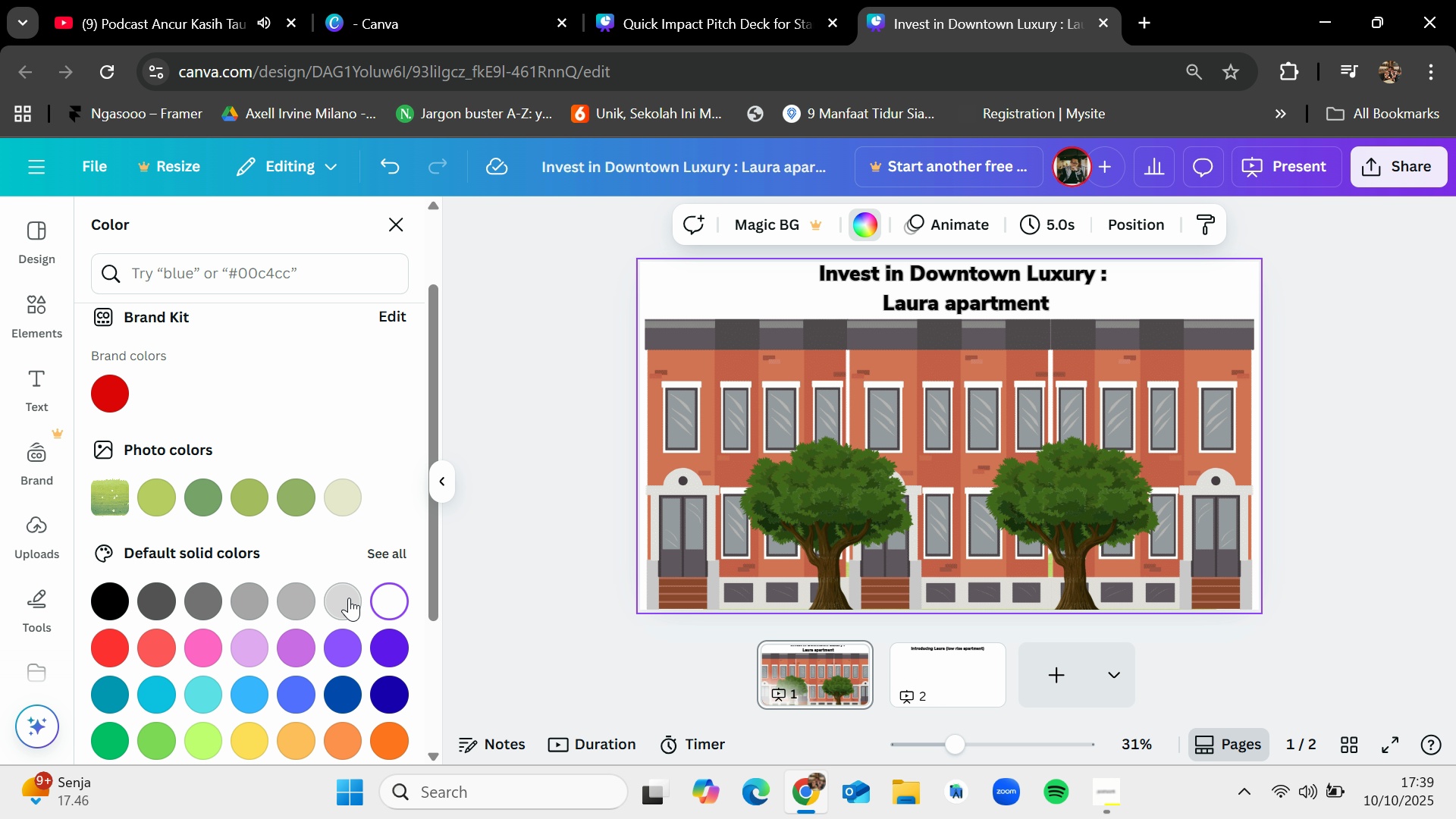 
left_click([349, 598])
 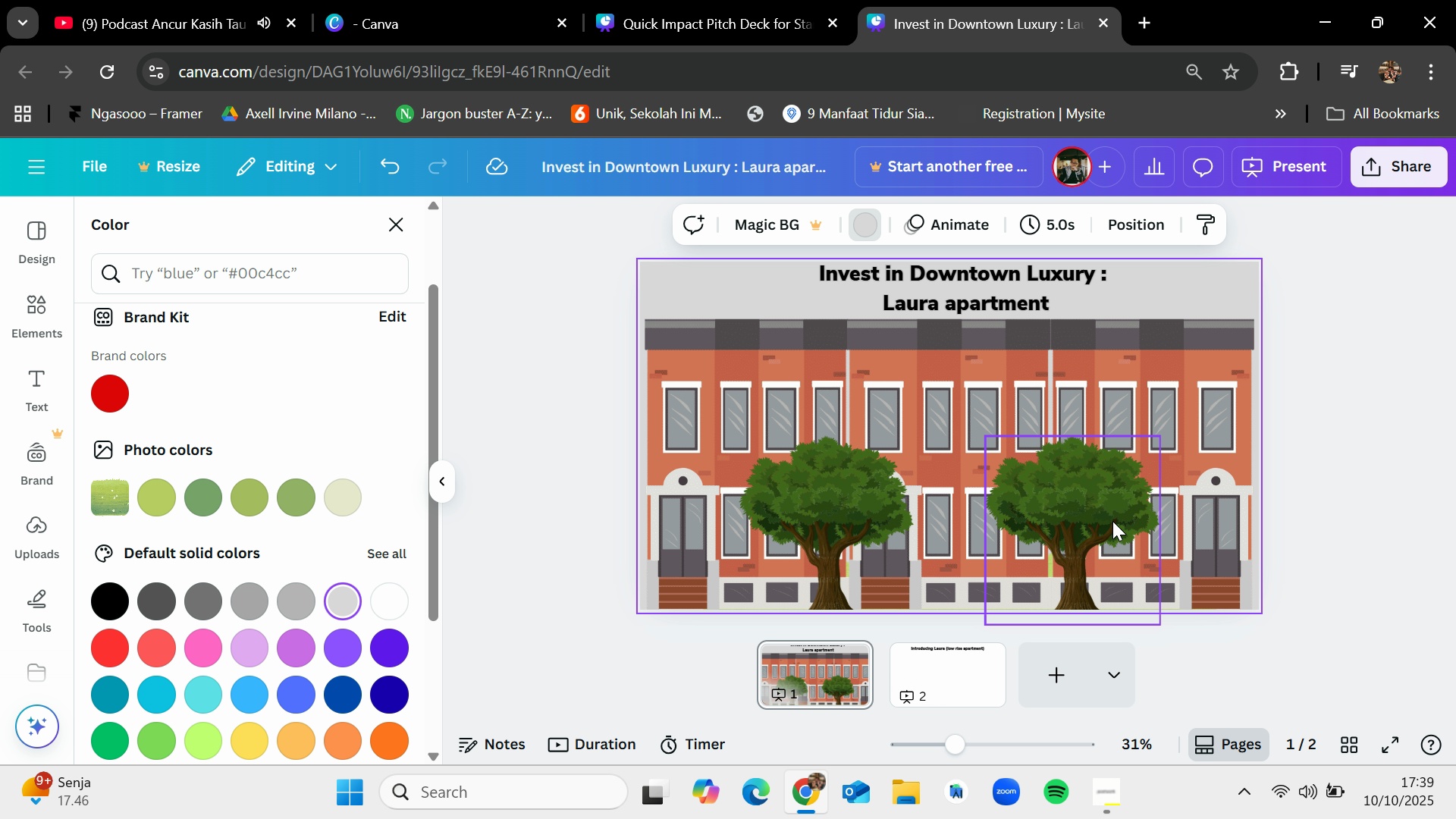 
left_click([1047, 565])
 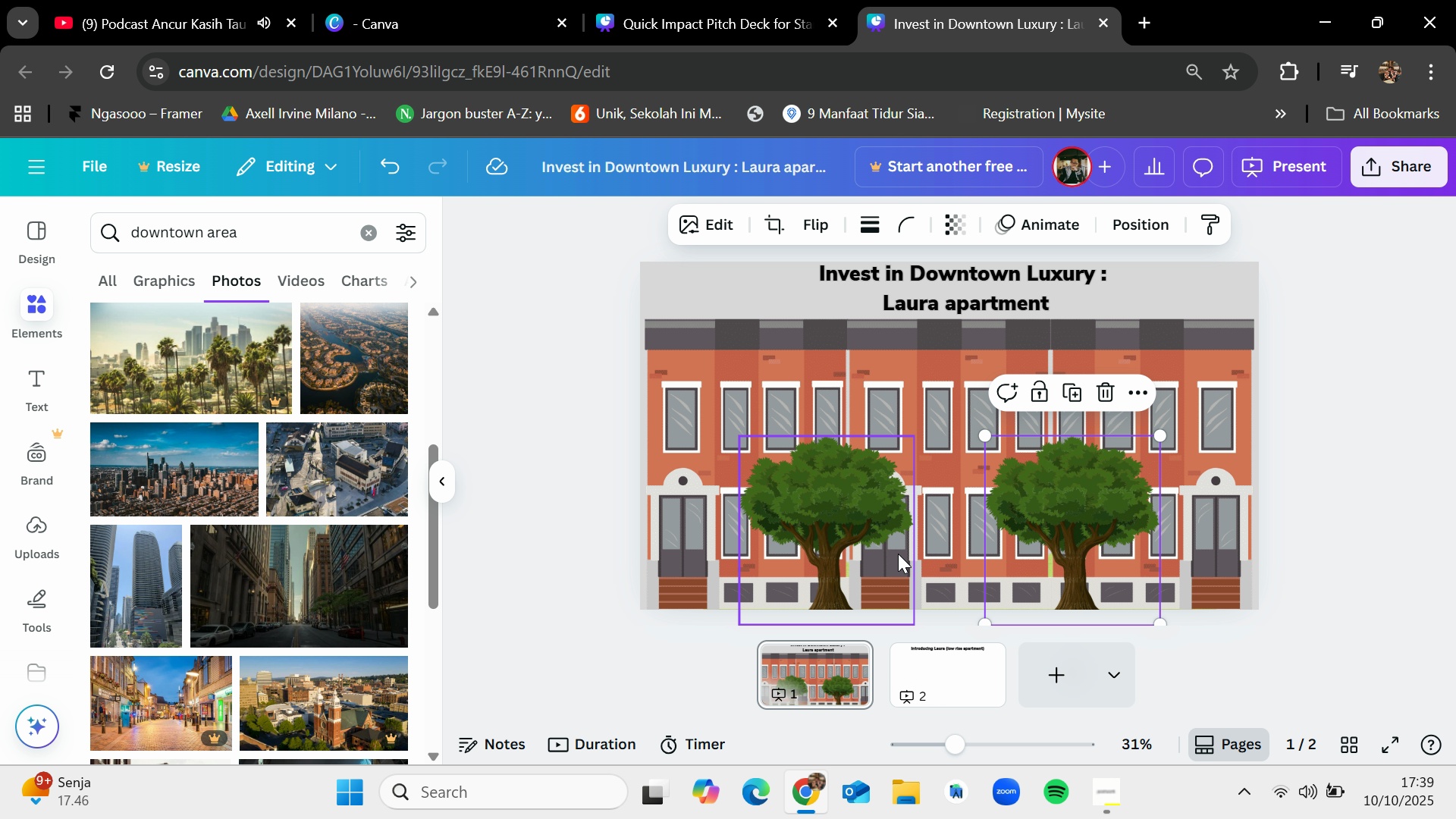 
left_click([898, 554])
 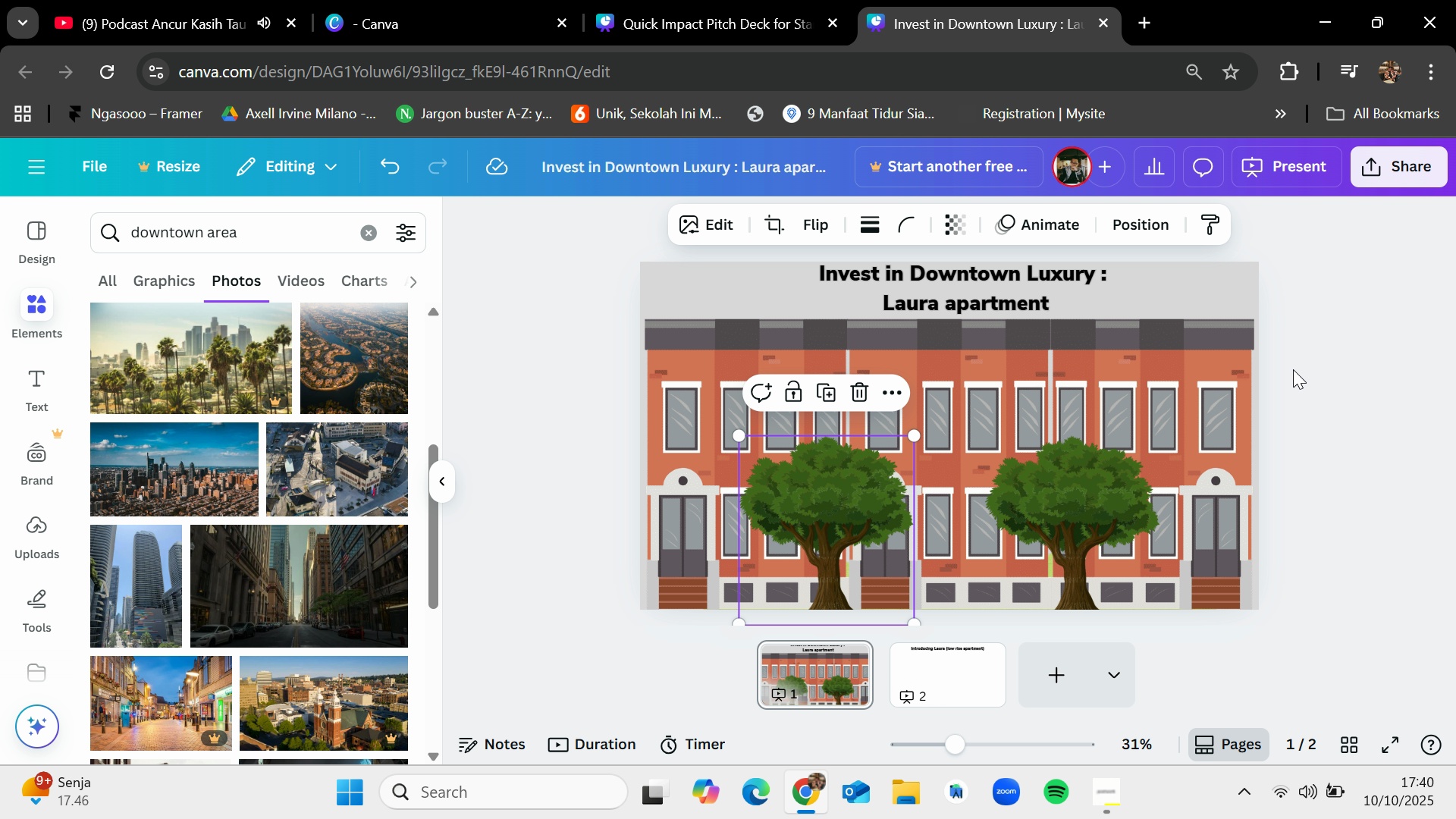 
left_click([1299, 369])
 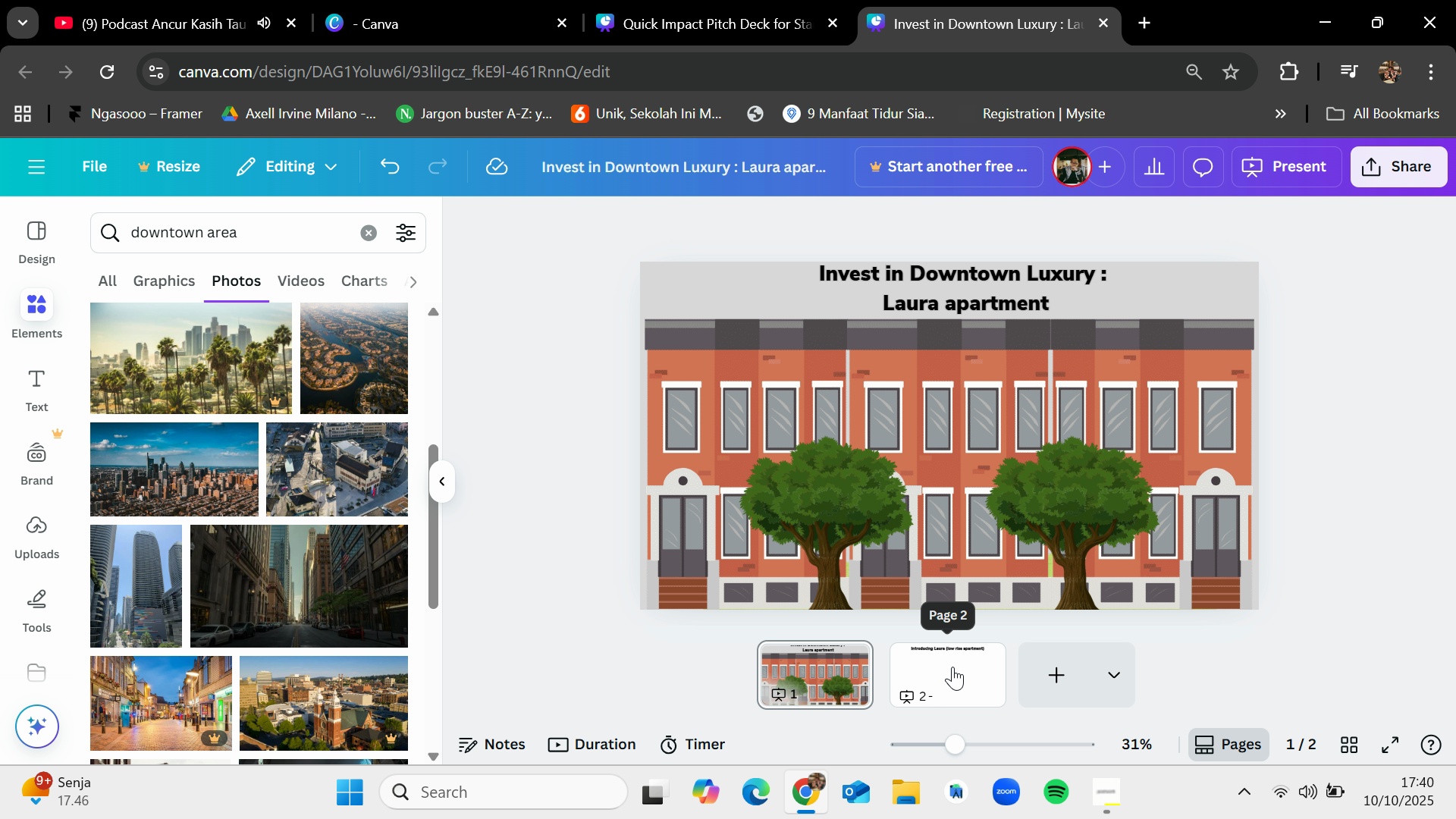 
left_click([952, 667])
 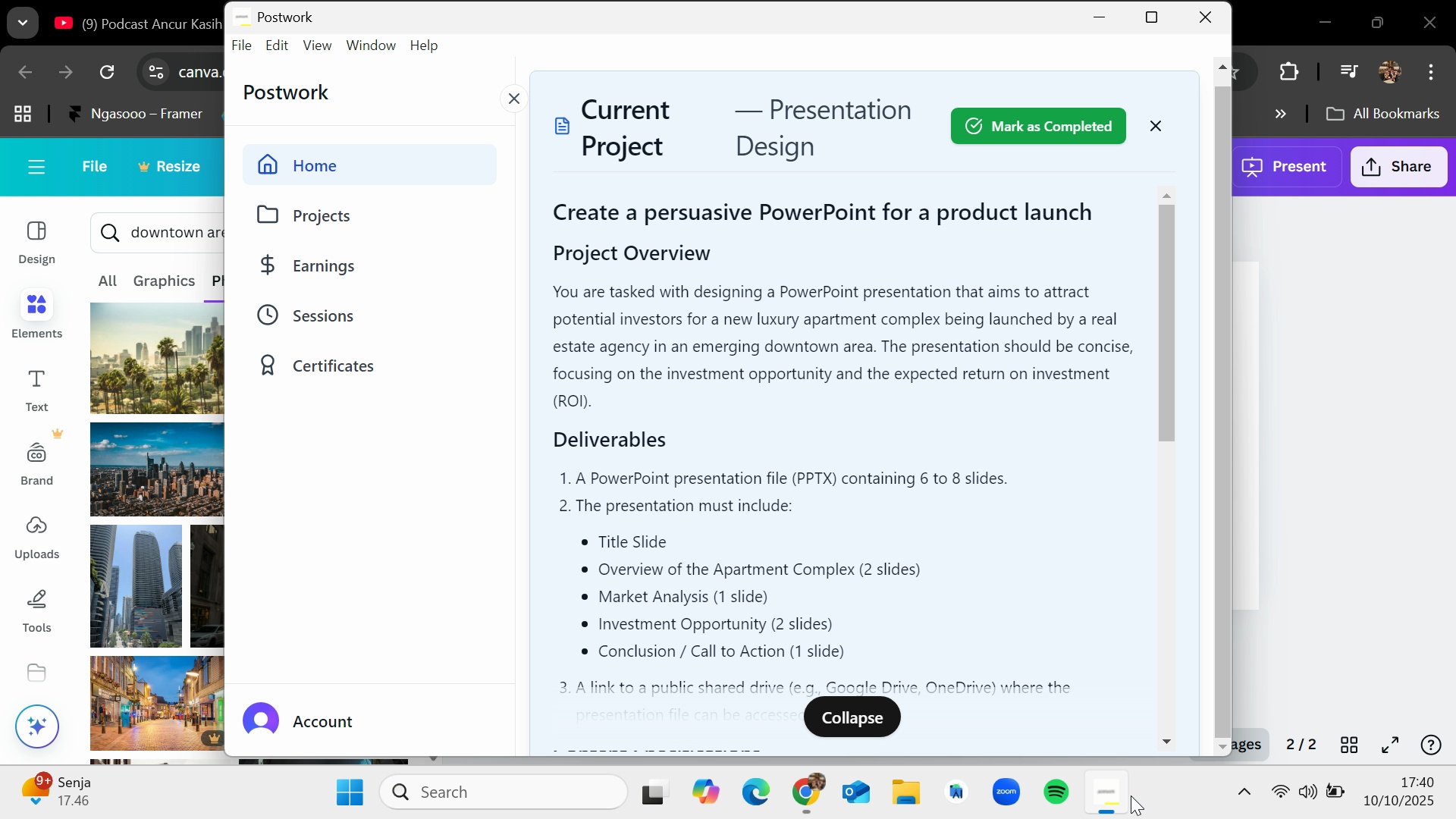 
wait(5.14)
 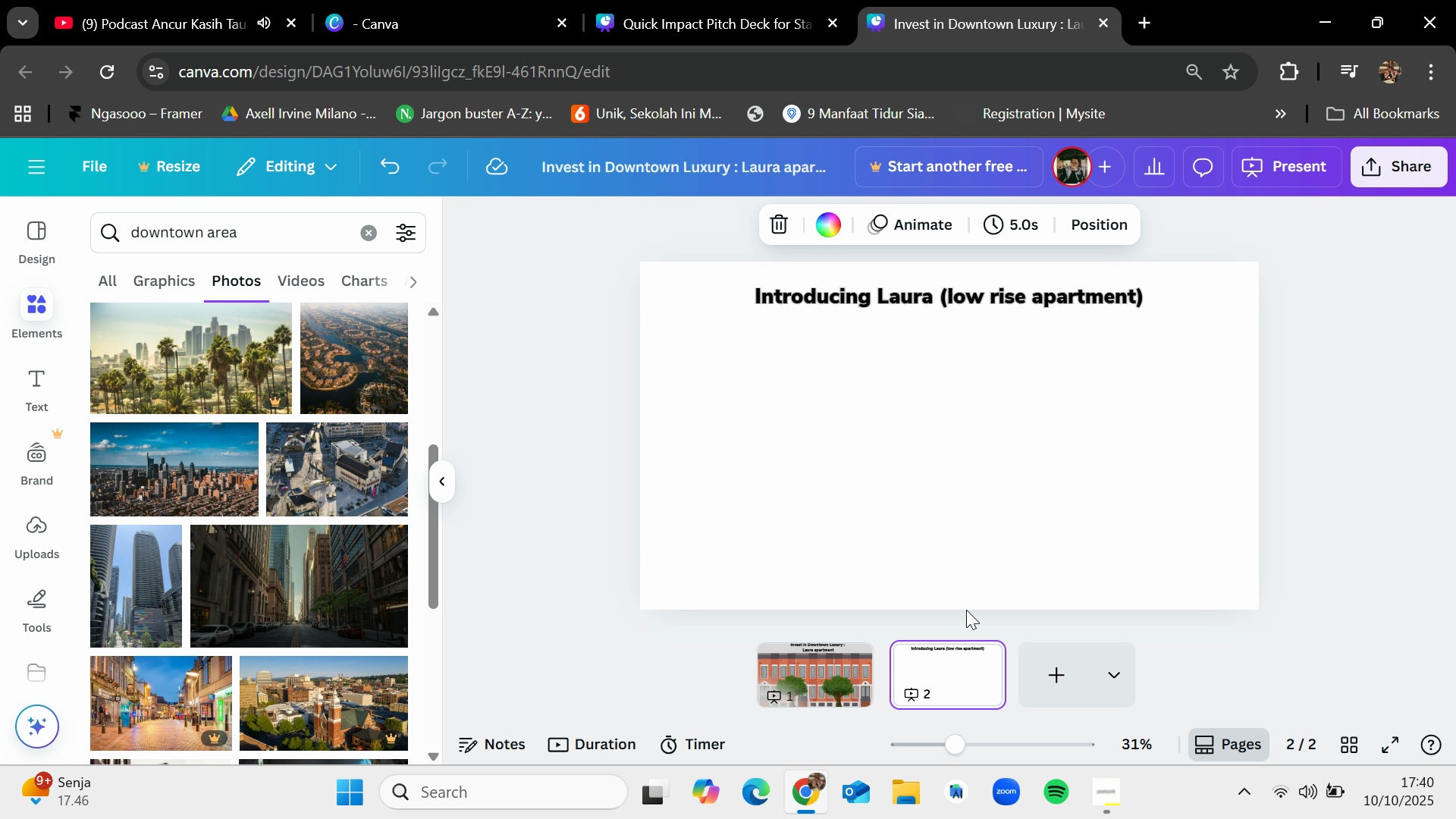 
left_click([878, 712])
 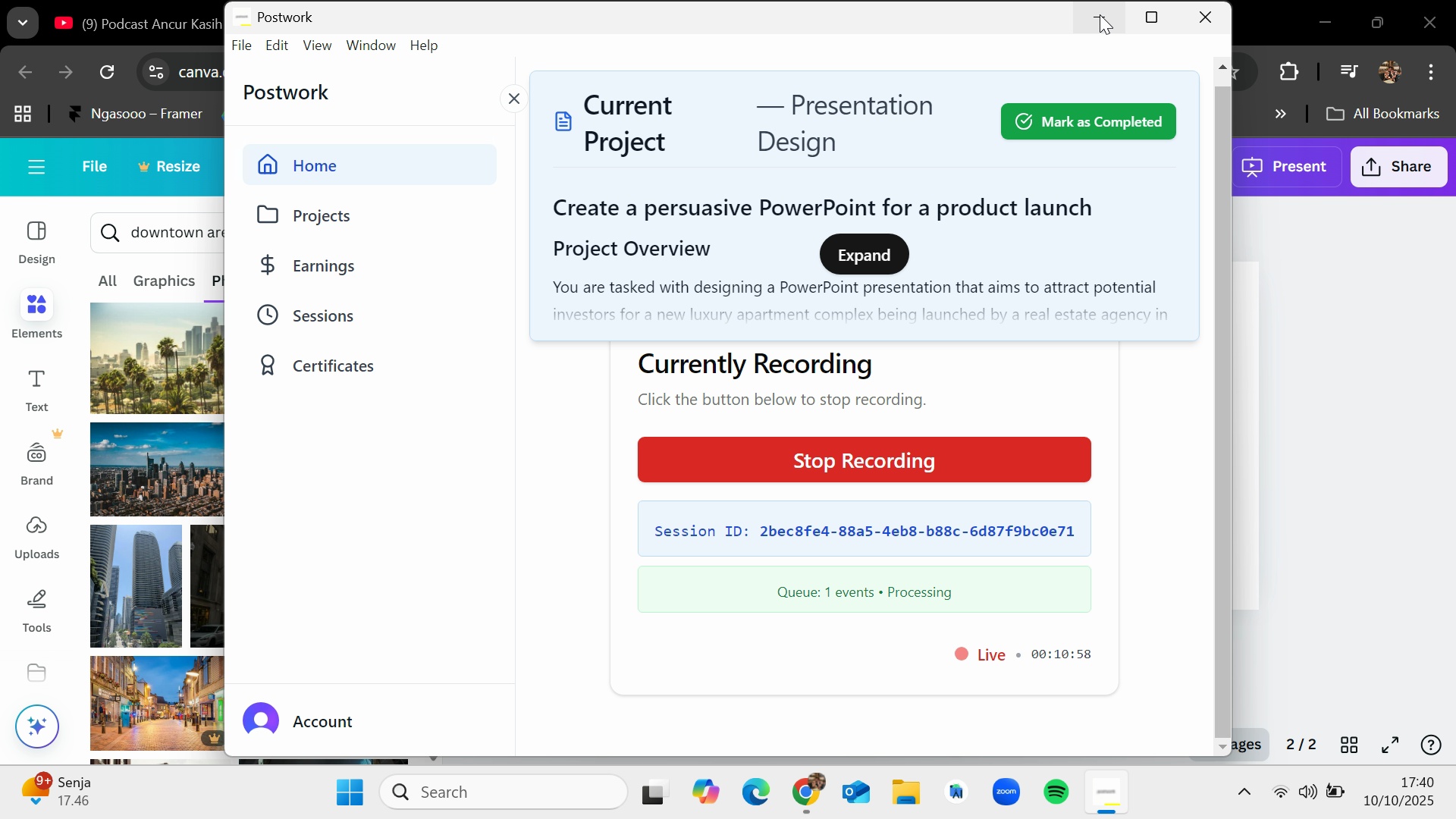 
wait(6.77)
 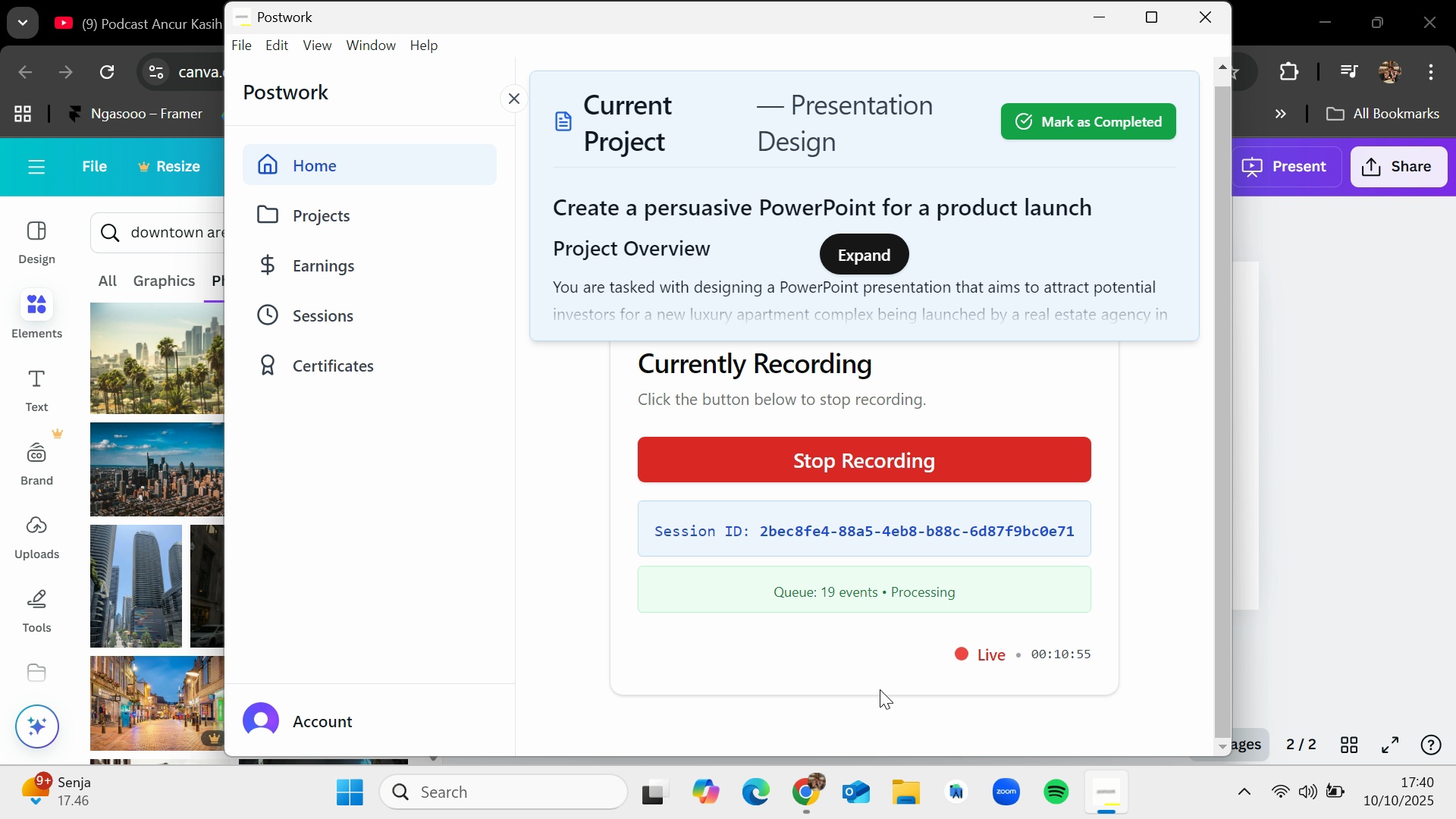 
left_click([1100, 14])
 